 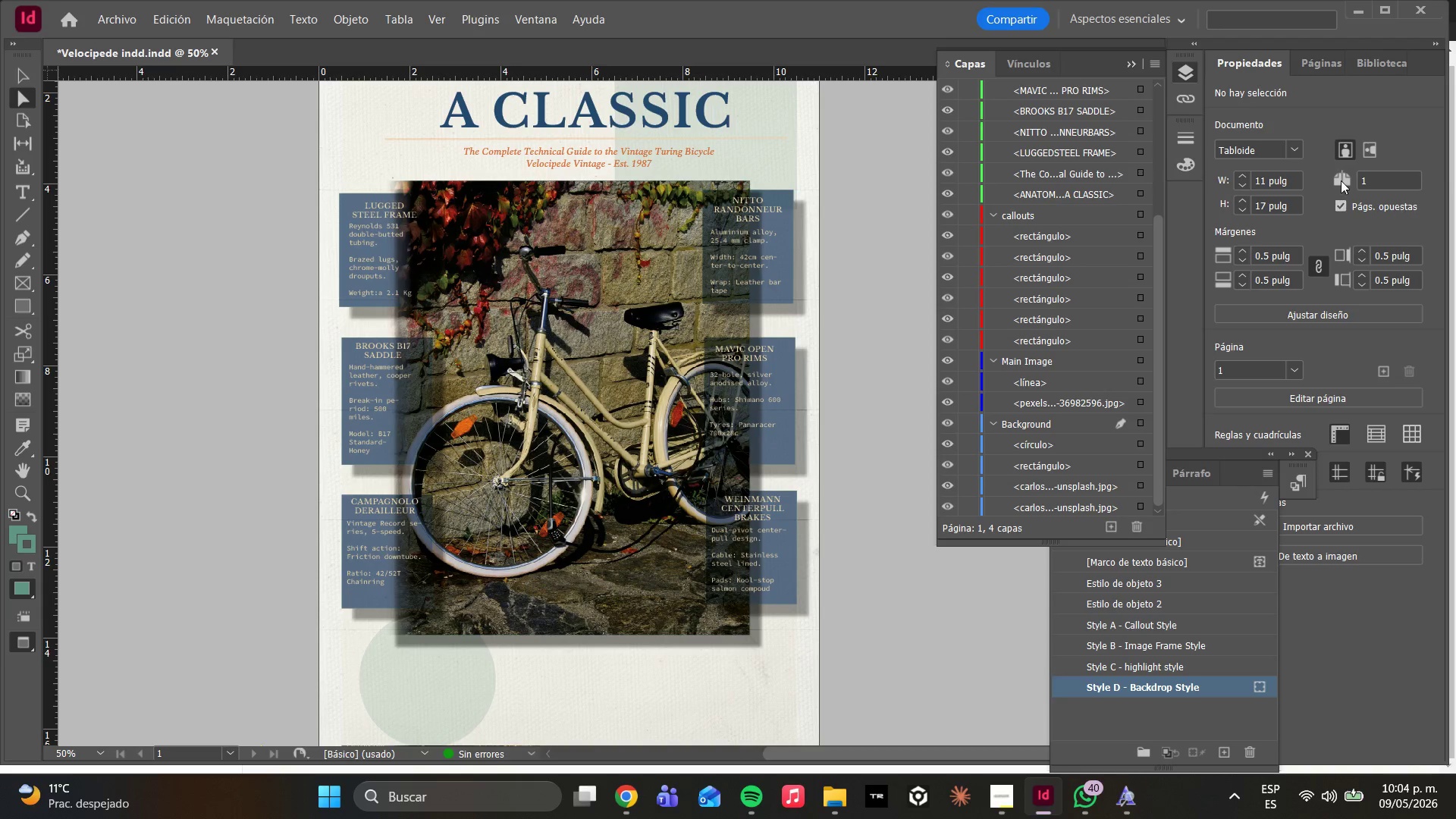 
left_click([1027, 237])
 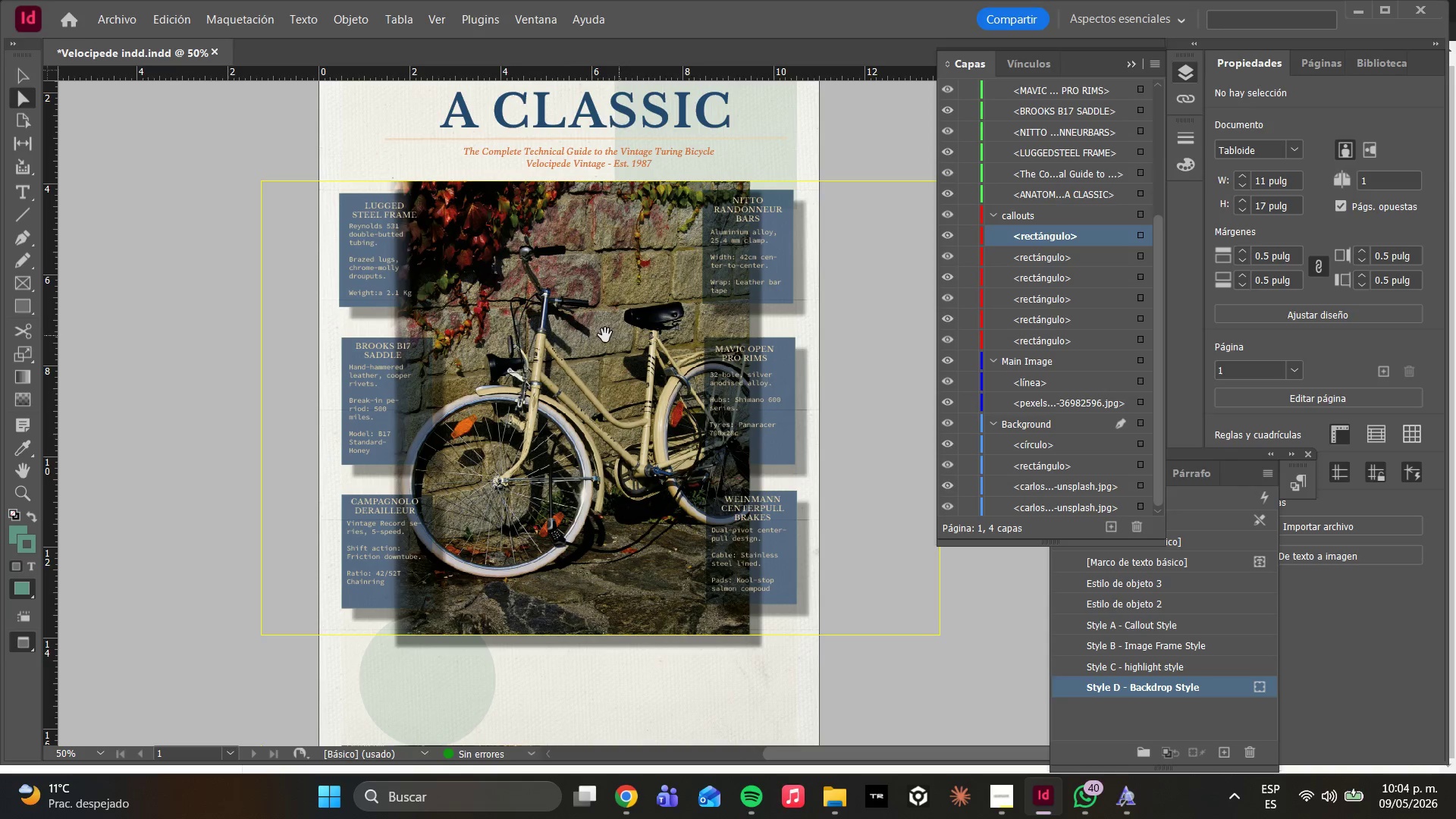 
mouse_move([453, 404])
 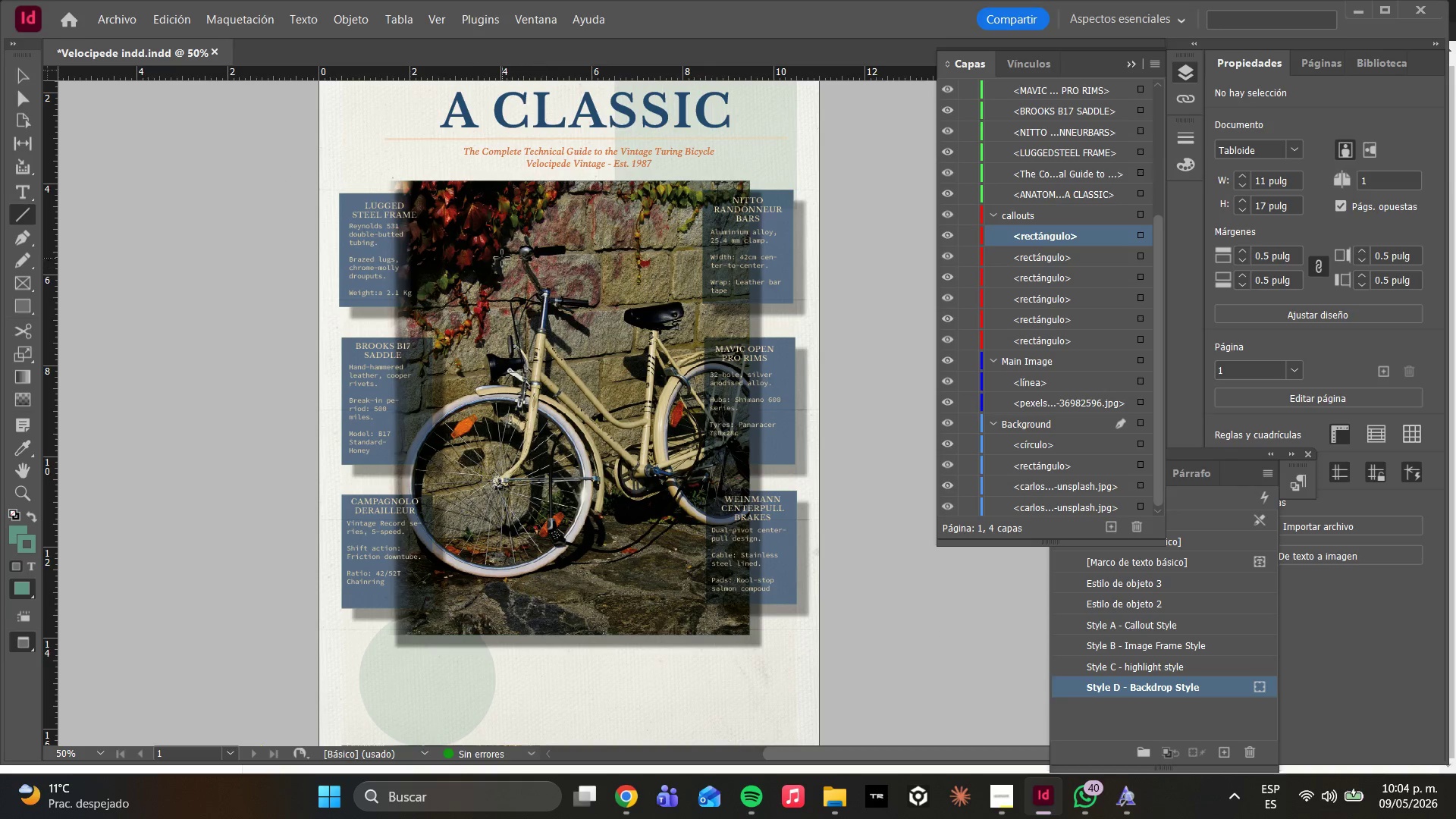 
left_click_drag(start_coordinate=[431, 231], to_coordinate=[494, 231])
 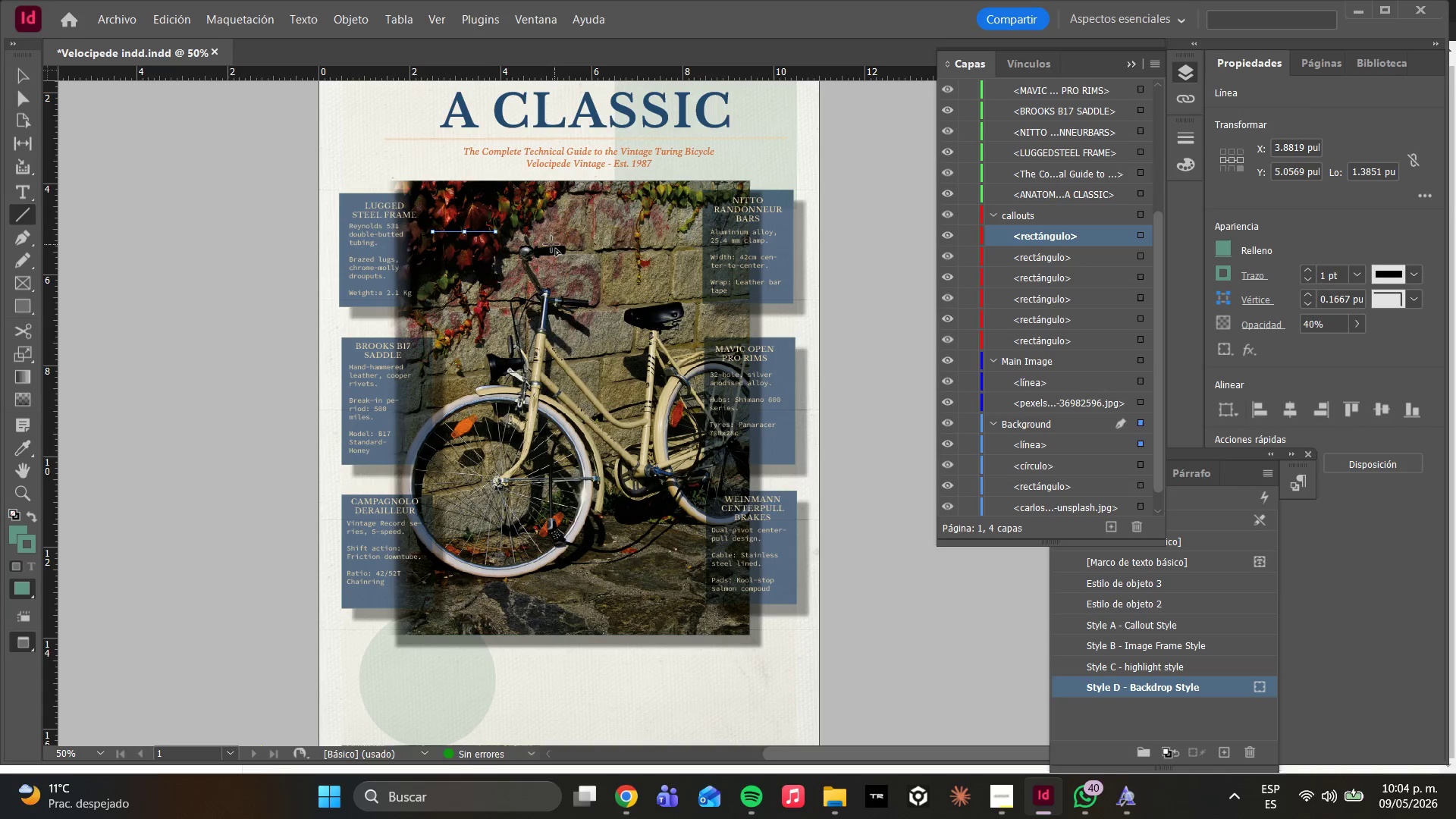 
key(V)
 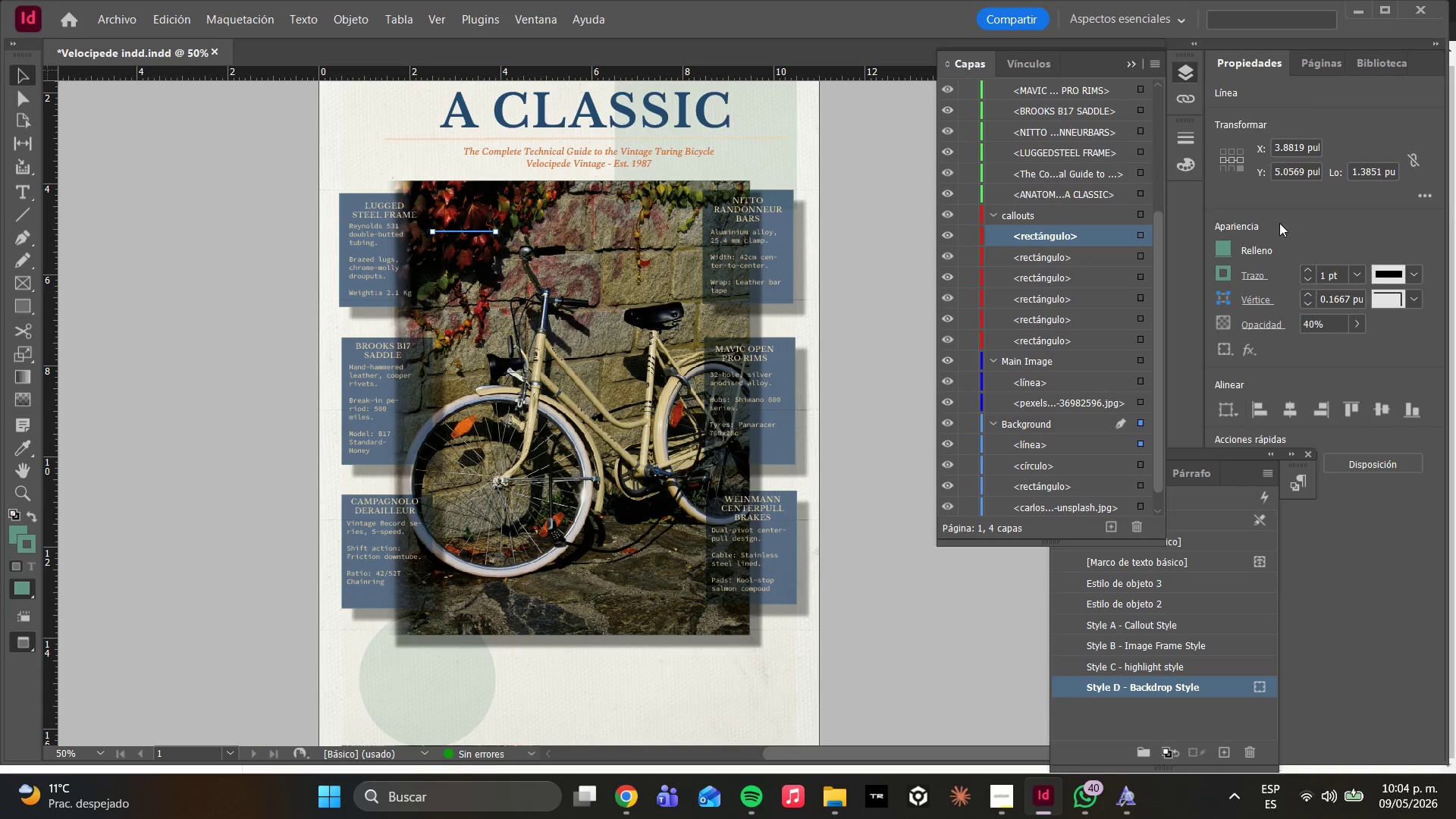 
left_click([1218, 255])
 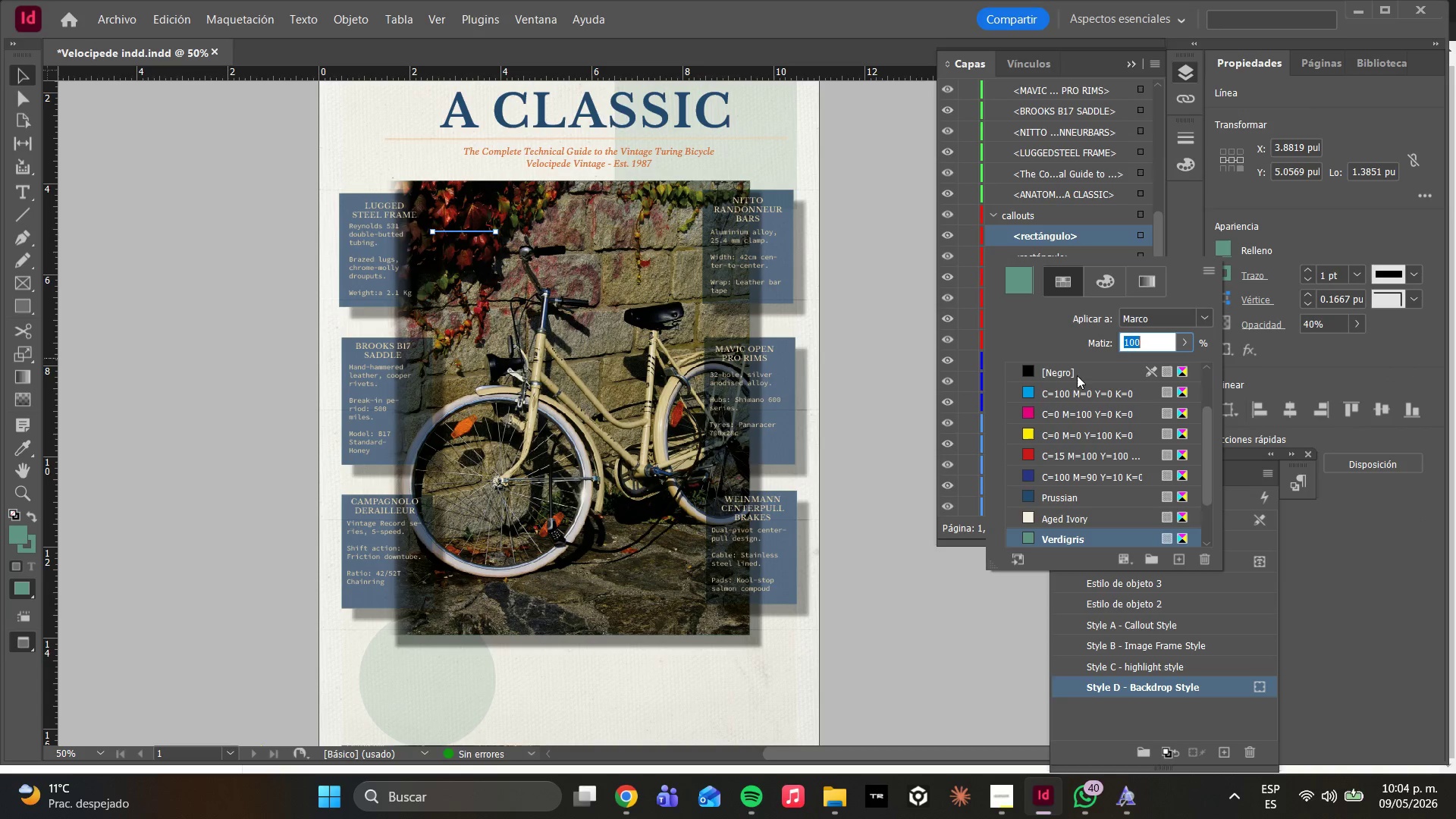 
scroll: coordinate [1065, 503], scroll_direction: down, amount: 5.0
 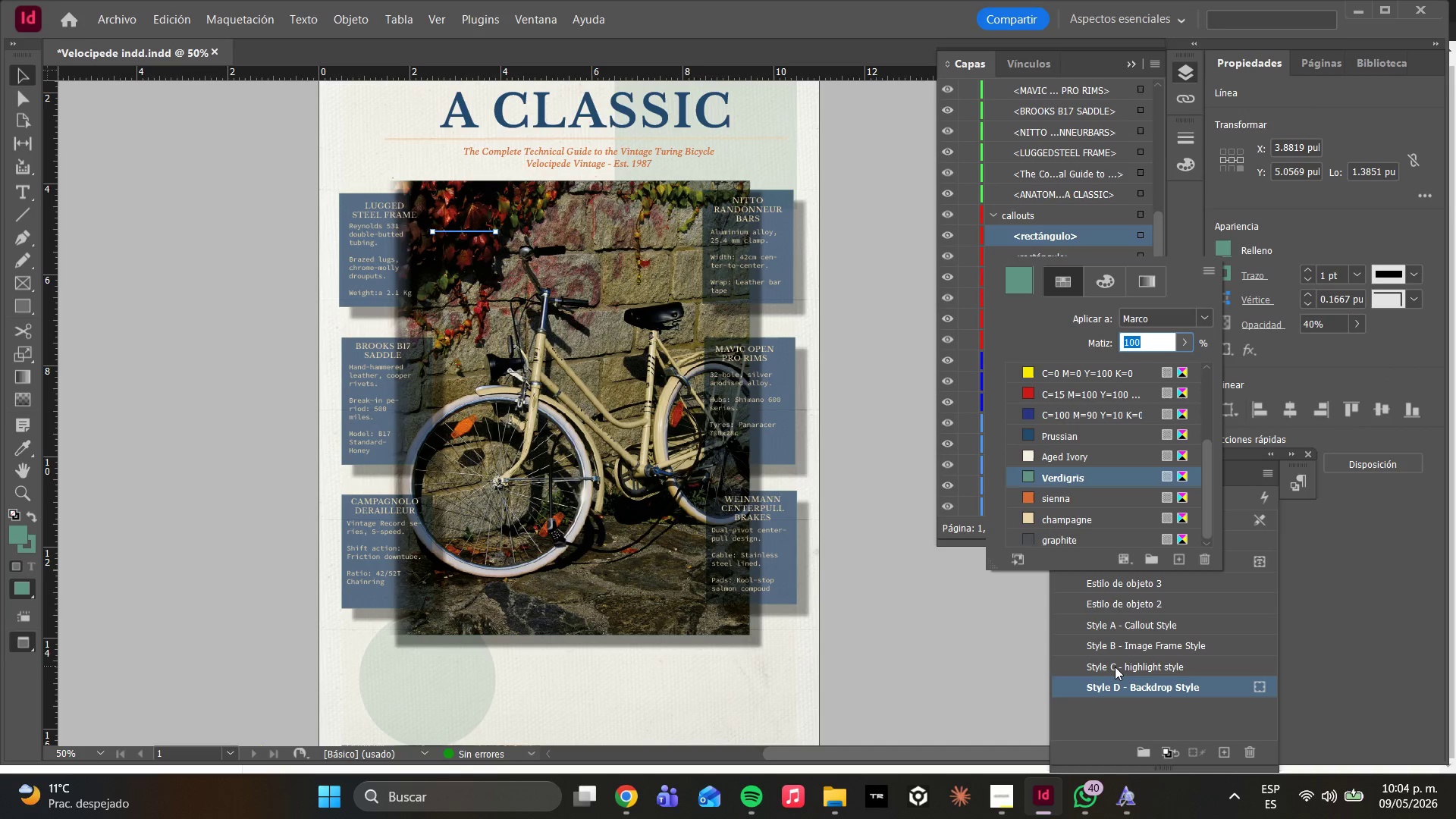 
left_click([1114, 667])
 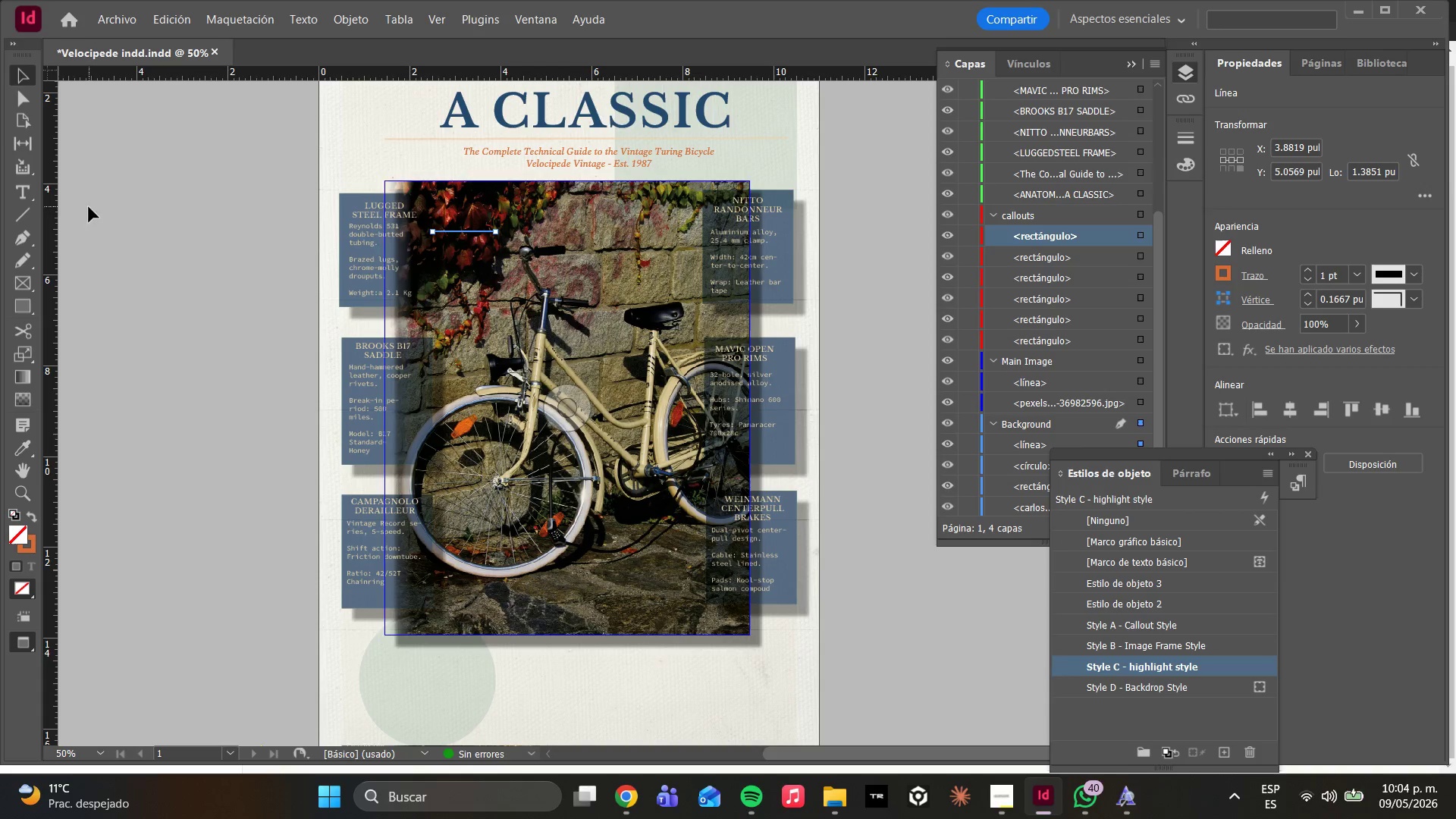 
left_click([492, 318])
 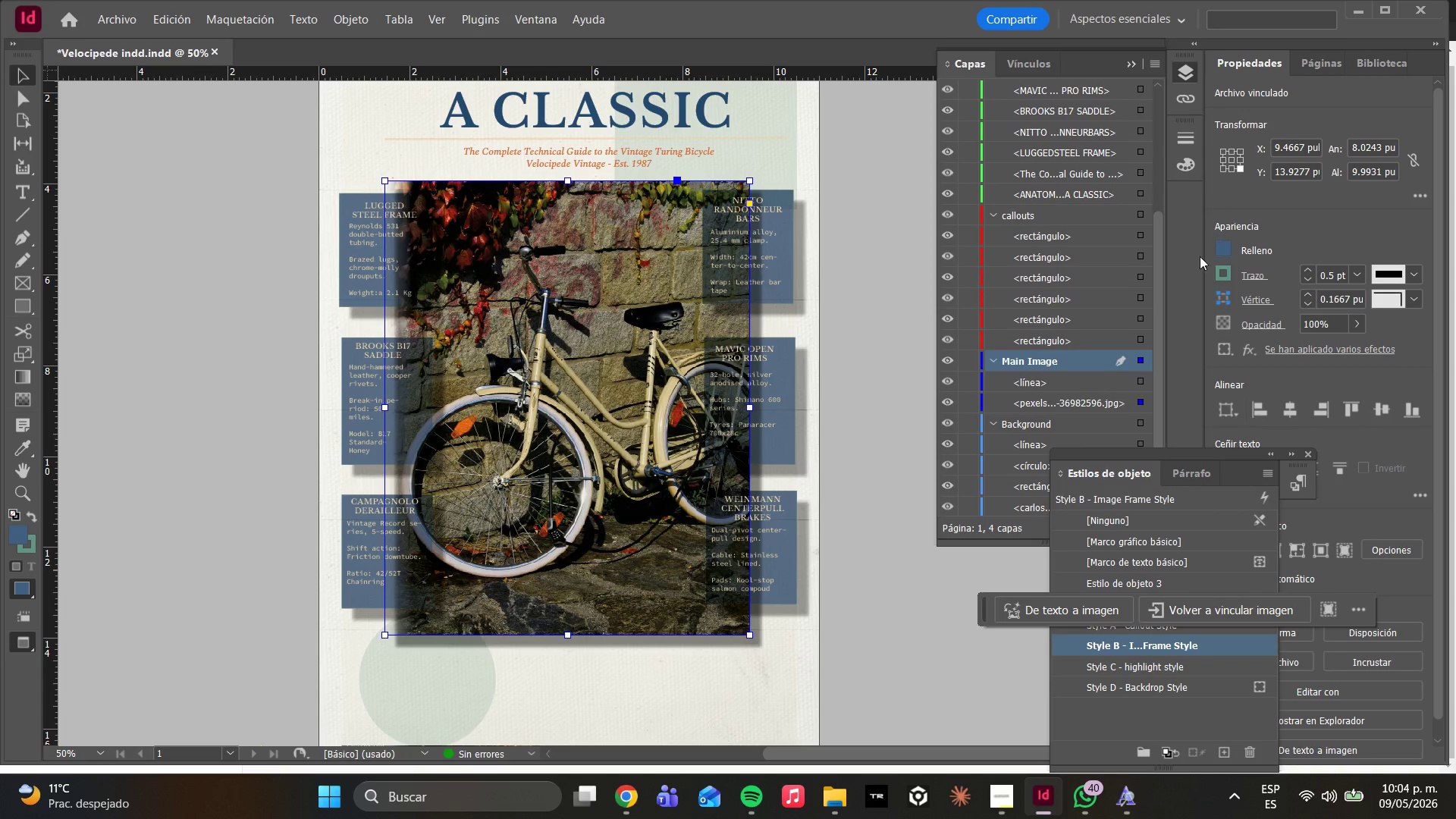 
scroll: coordinate [1022, 375], scroll_direction: up, amount: 12.0
 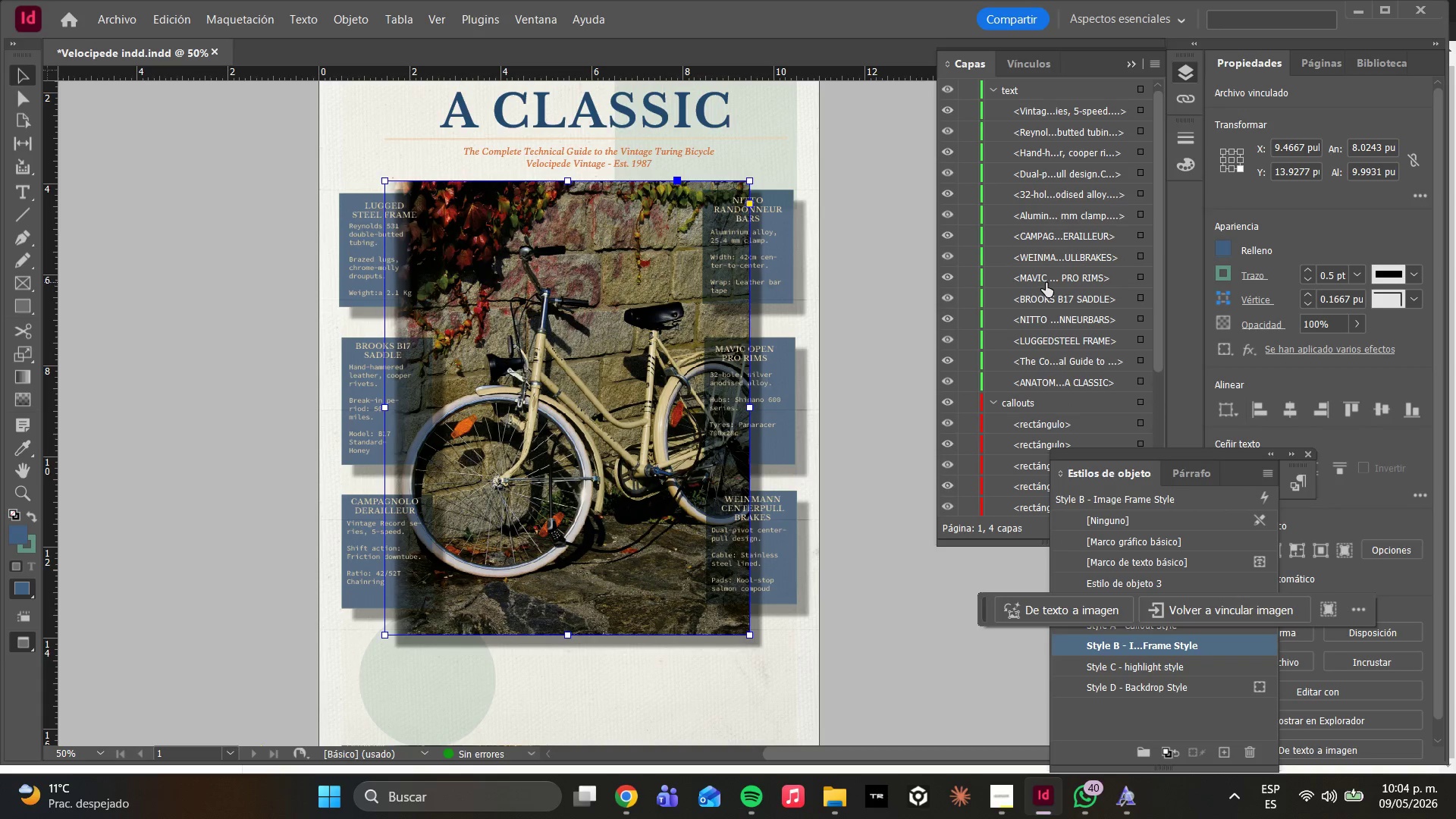 
scroll: coordinate [1040, 313], scroll_direction: down, amount: 10.0
 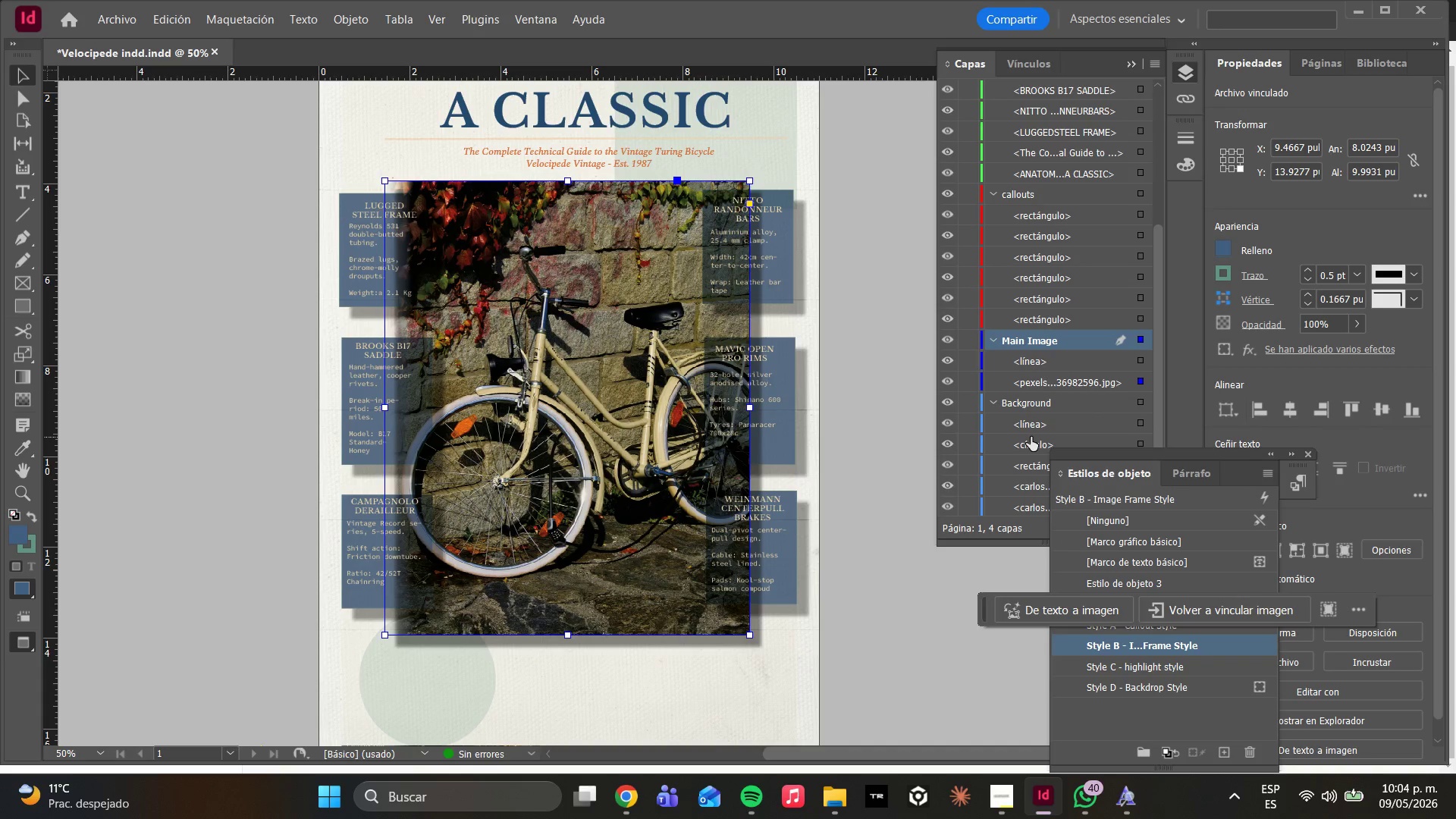 
left_click([1034, 425])
 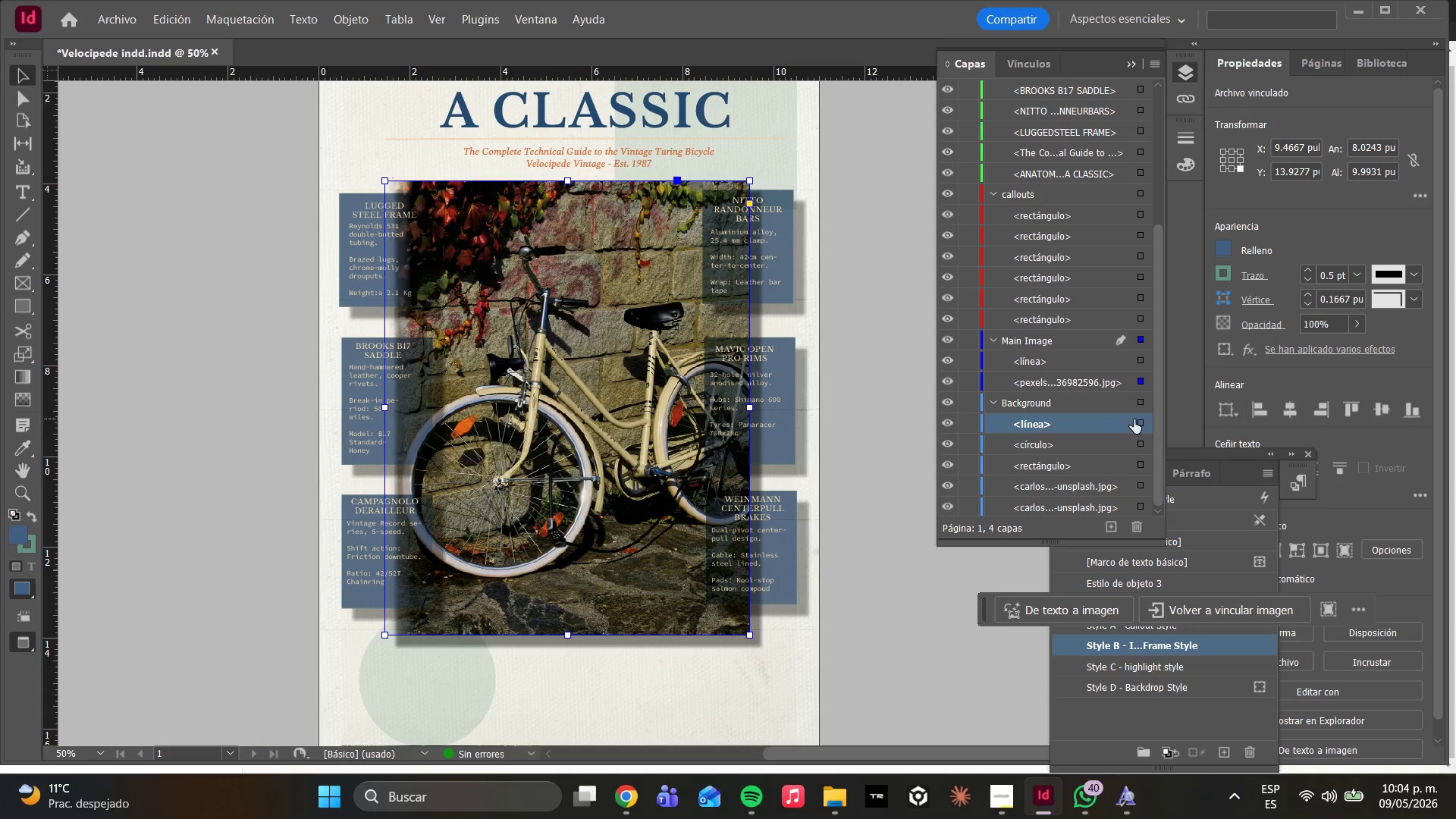 
left_click([1146, 422])
 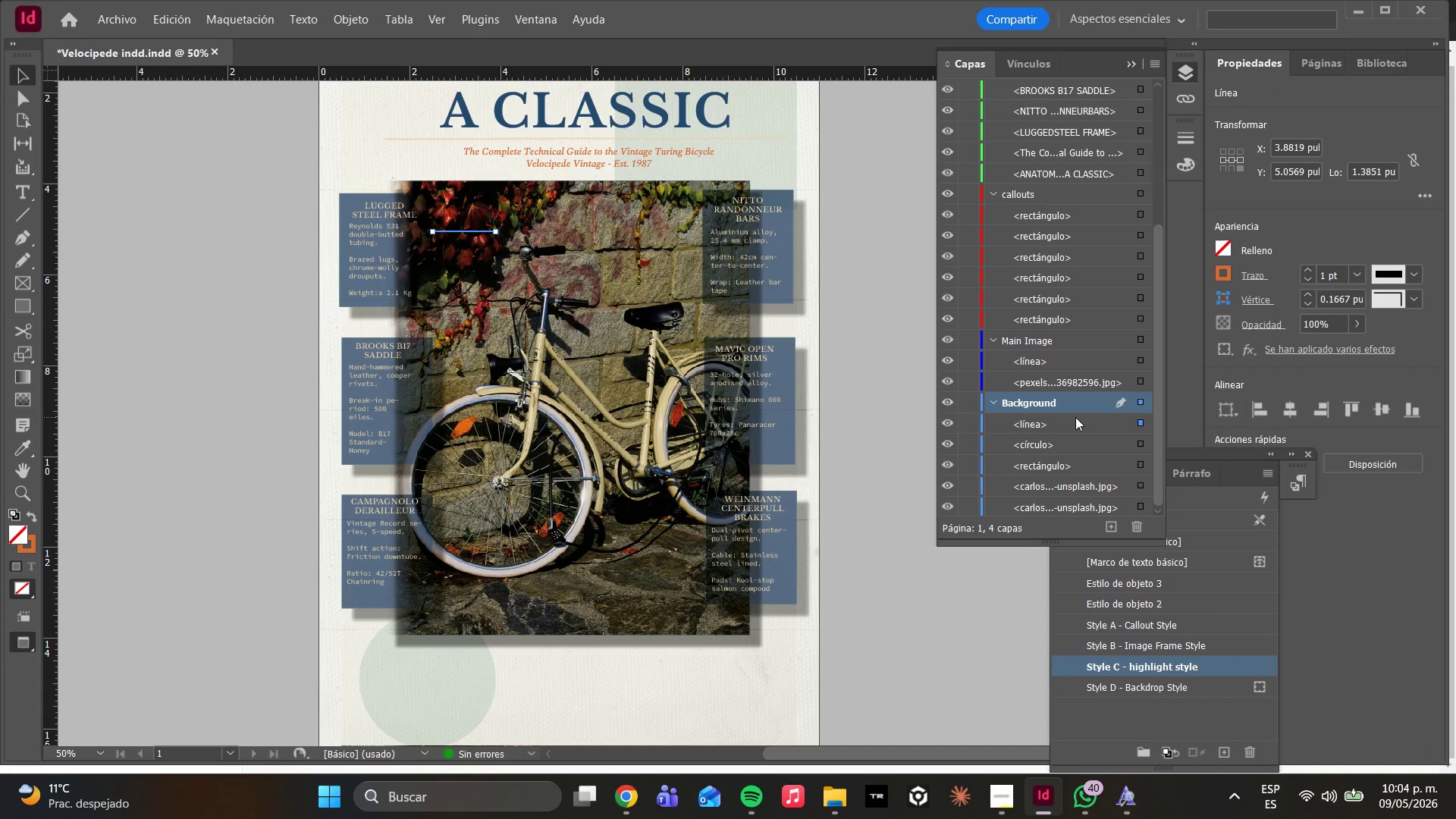 
left_click_drag(start_coordinate=[1060, 425], to_coordinate=[1047, 206])
 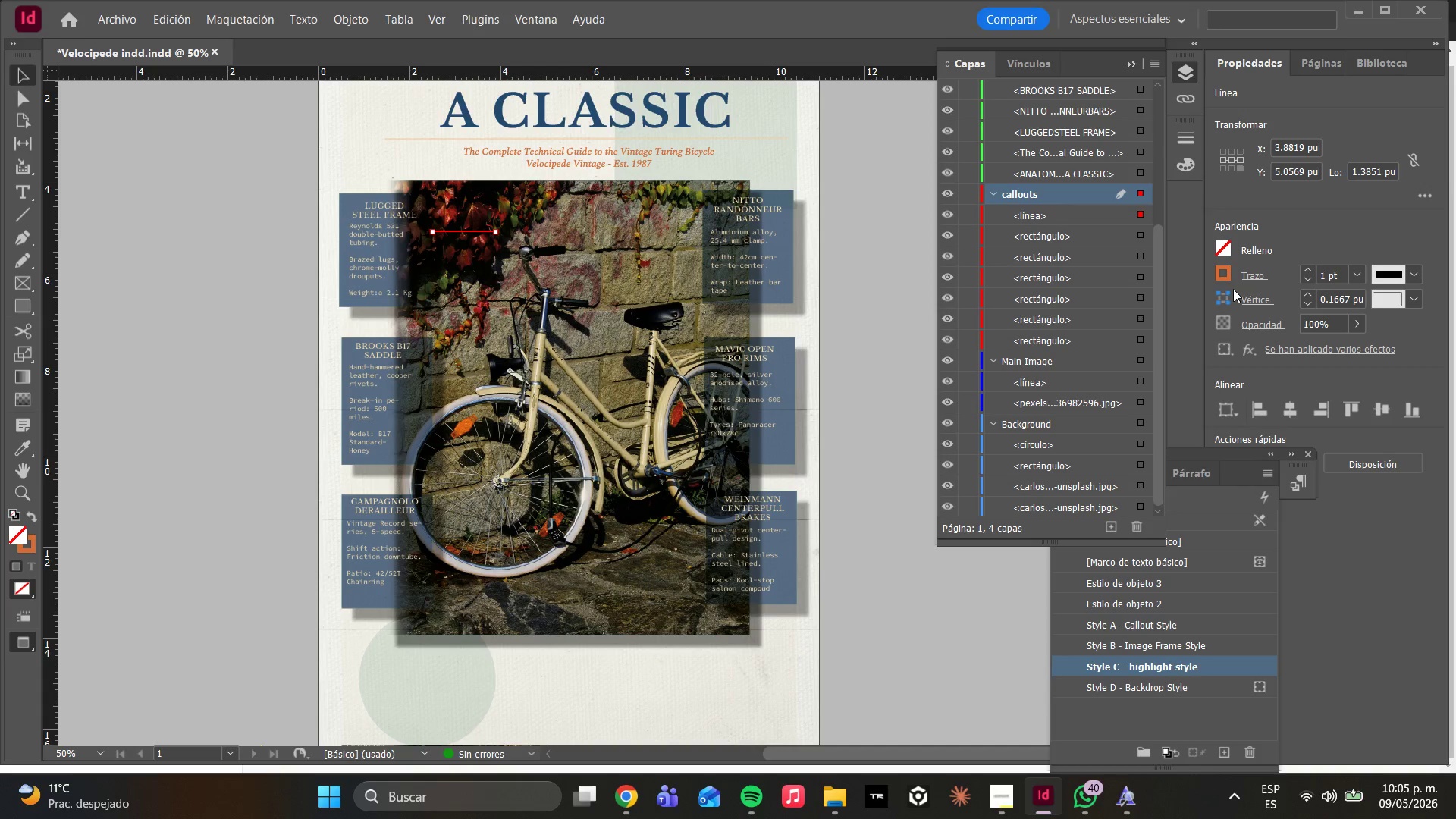 
wait(38.14)
 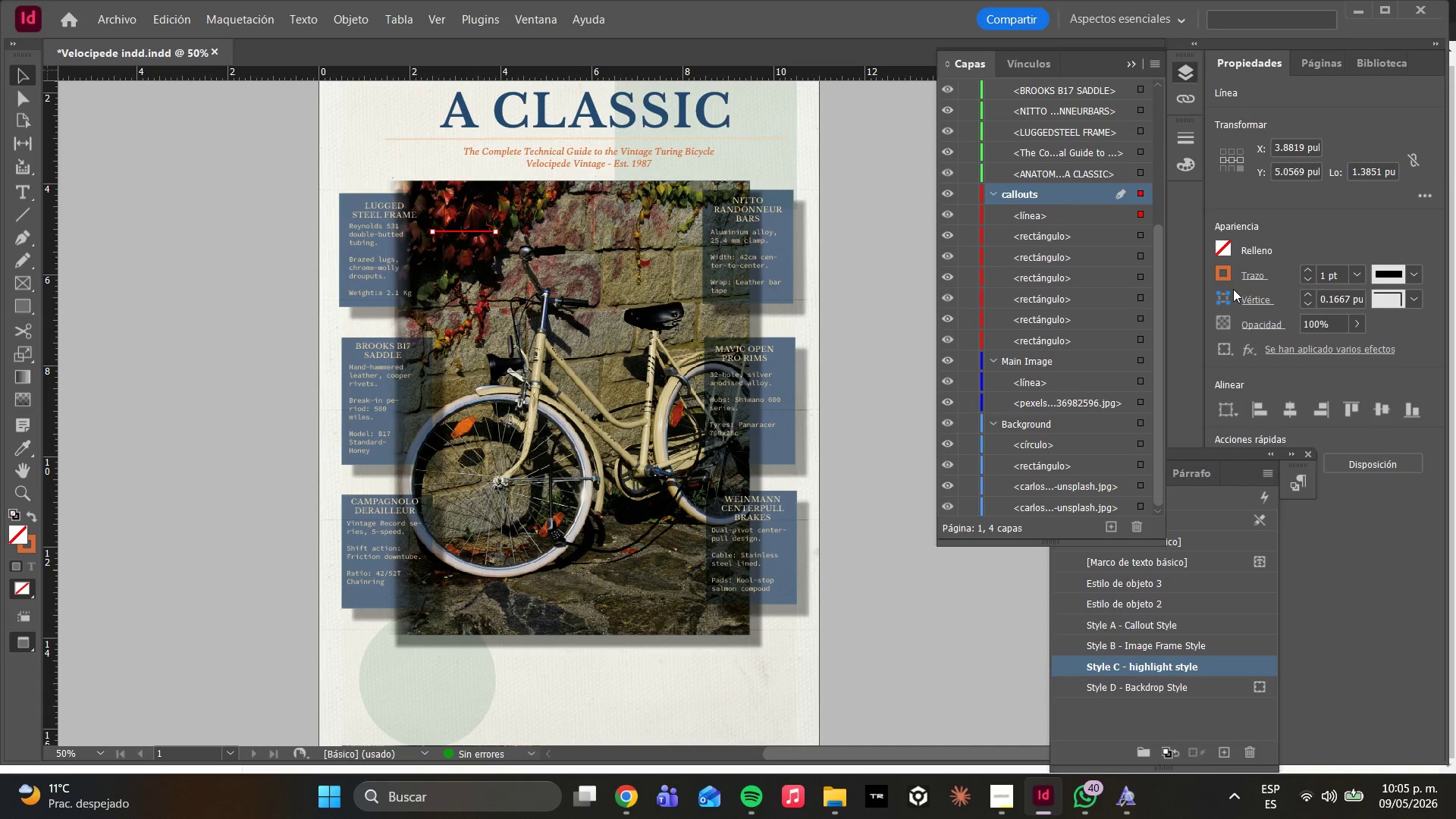 
left_click([609, 354])
 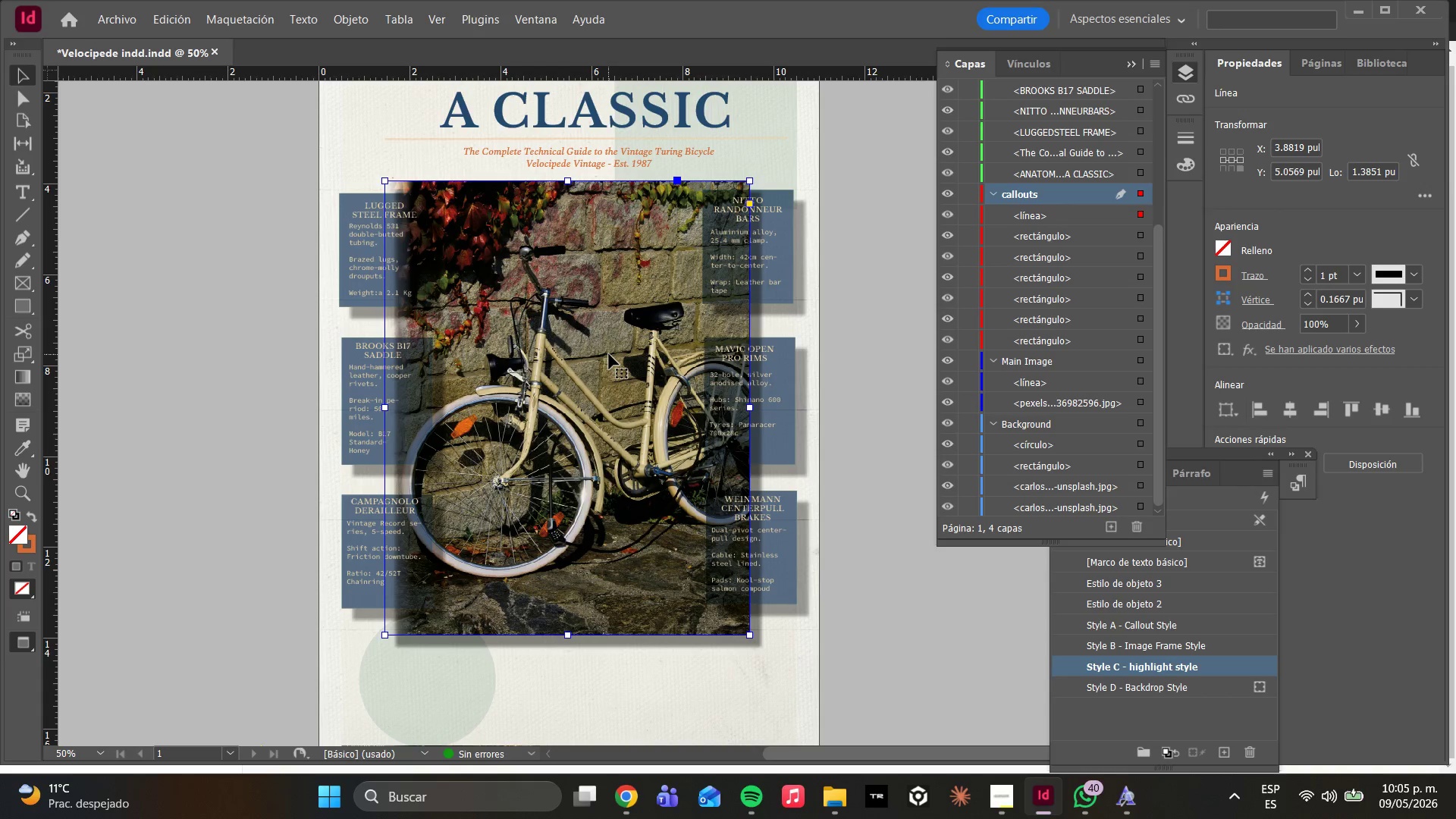 
right_click([609, 354])
 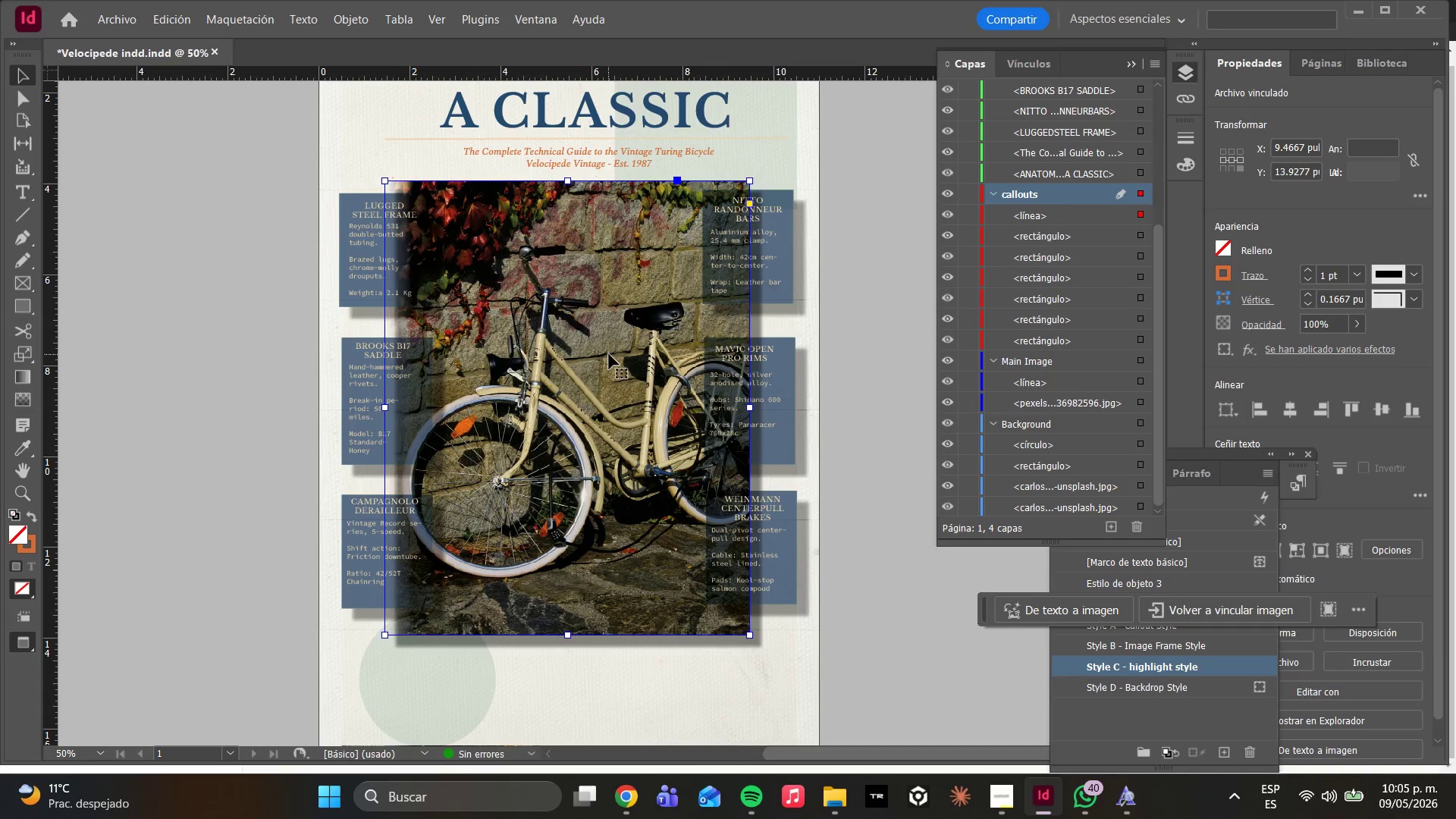 
right_click([629, 331])
 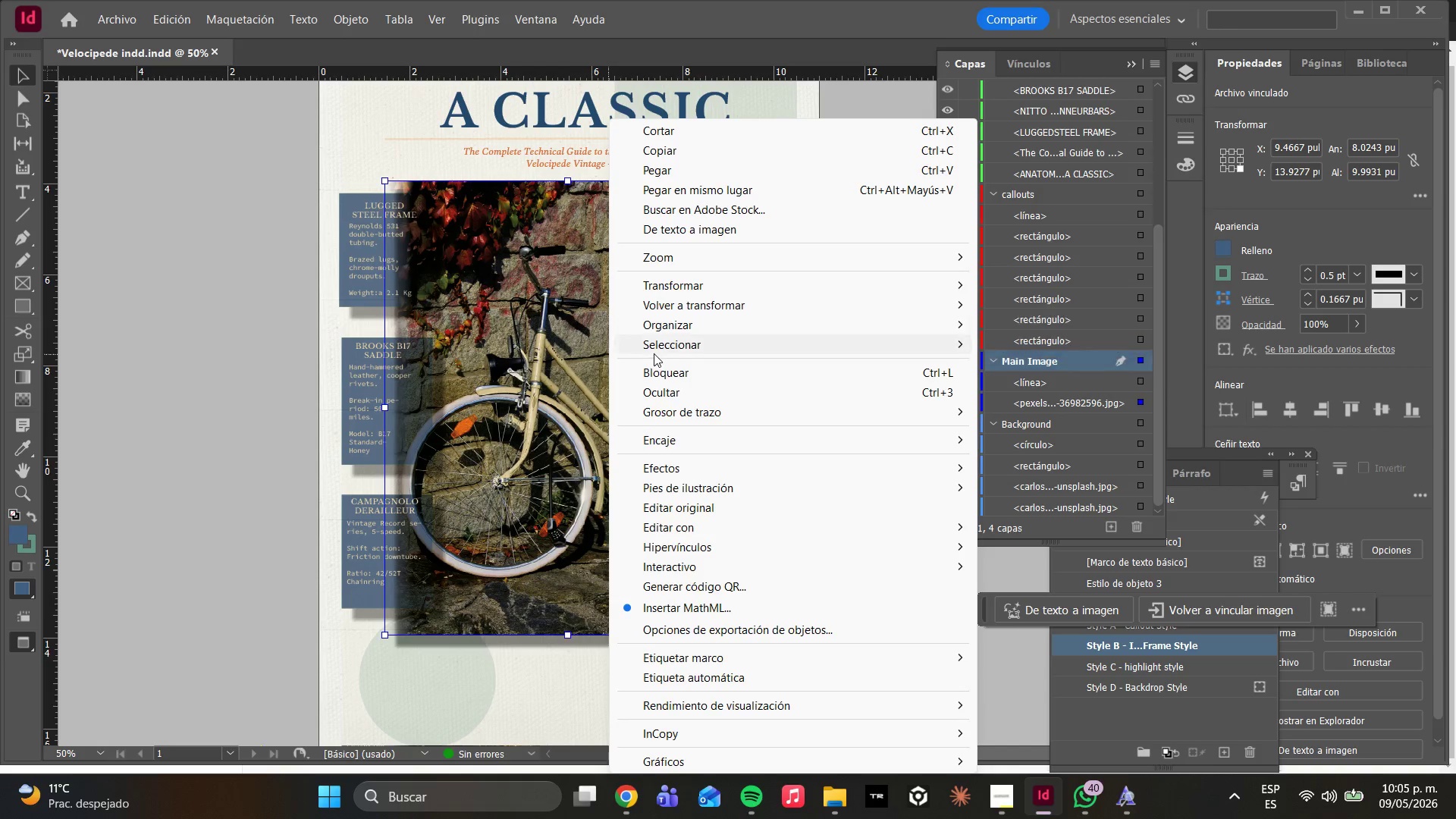 
left_click([651, 328])
 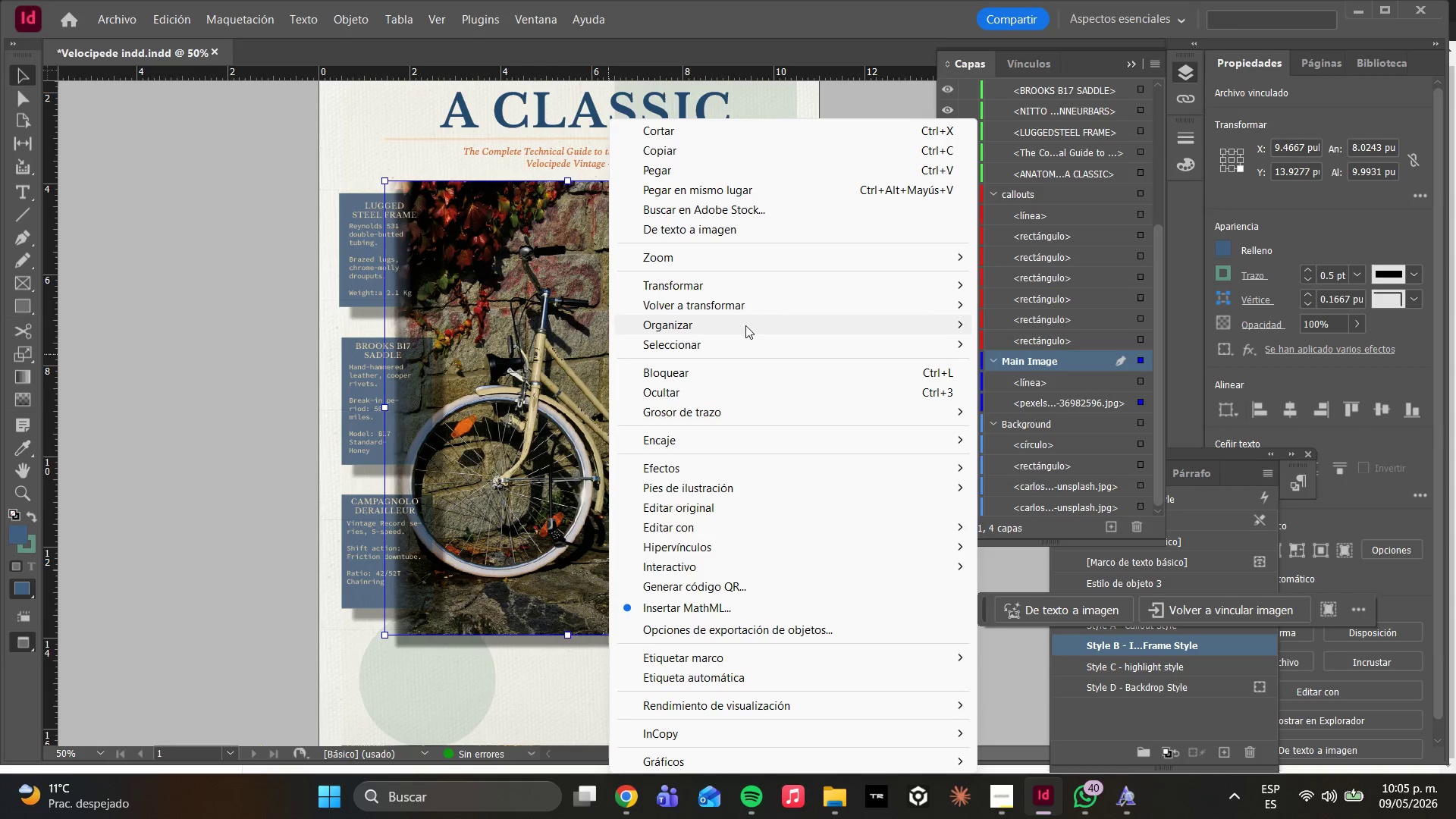 
left_click([692, 325])
 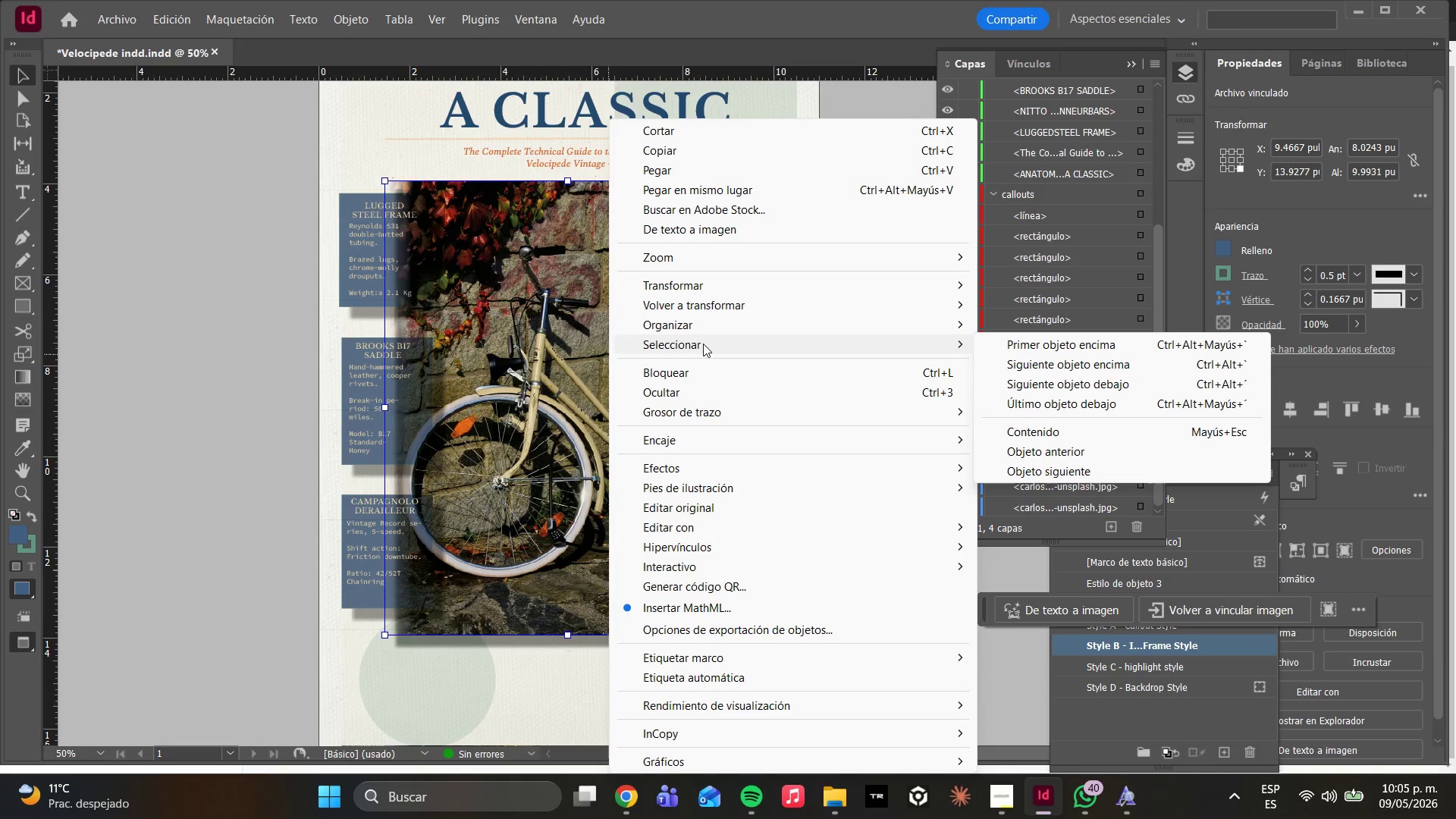 
wait(5.95)
 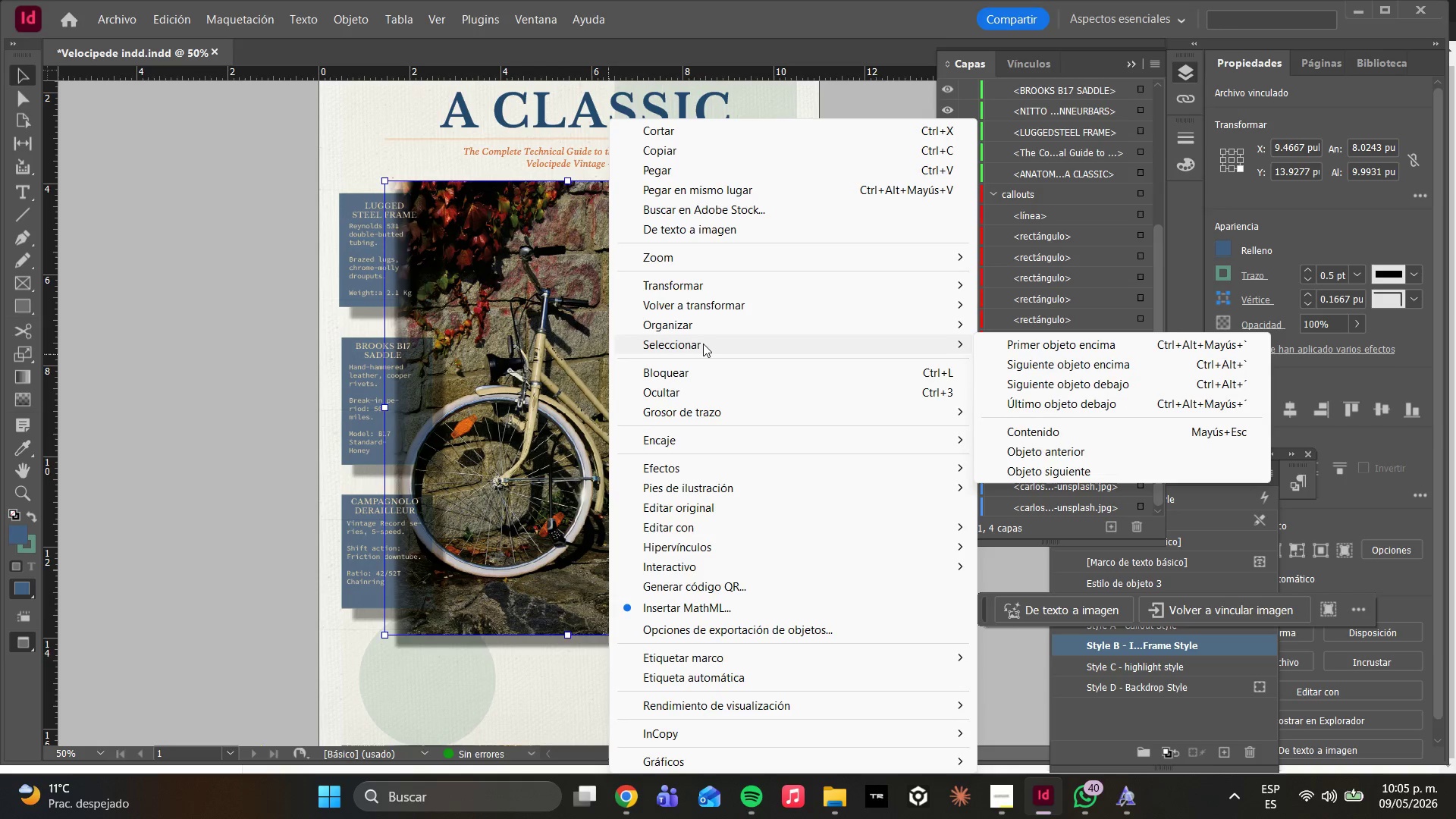 
left_click([703, 344])
 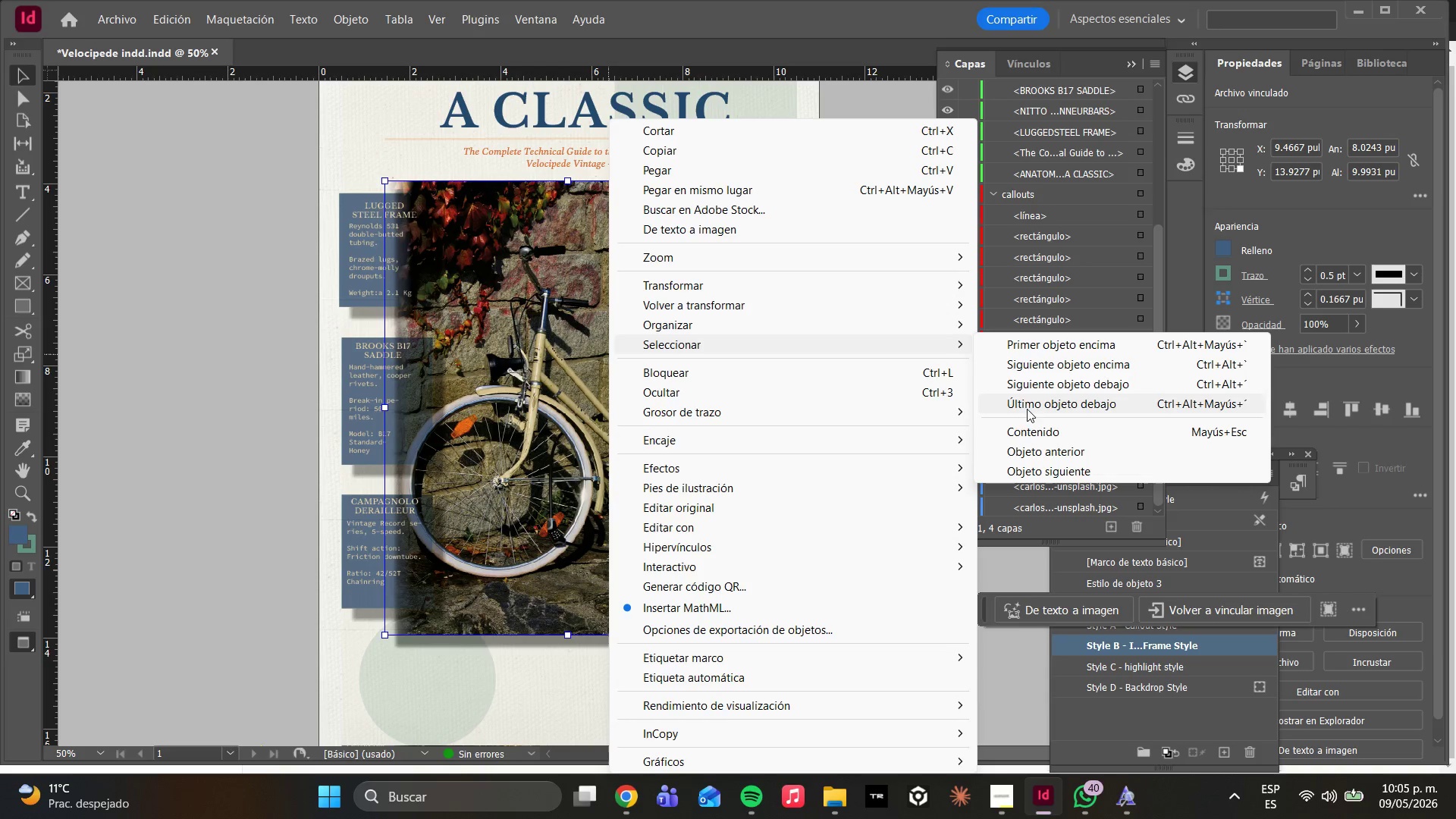 
left_click([1040, 345])
 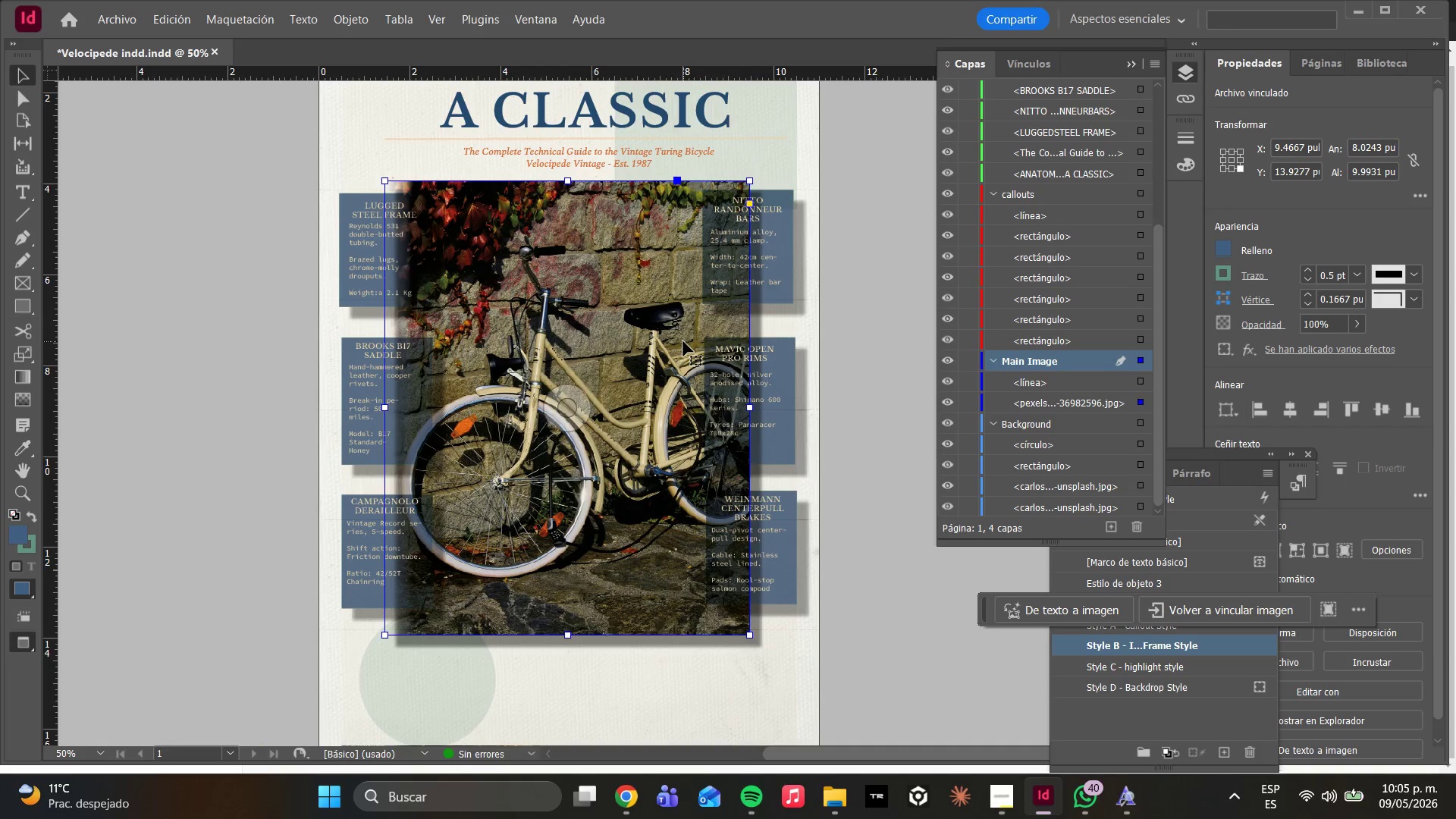 
right_click([635, 343])
 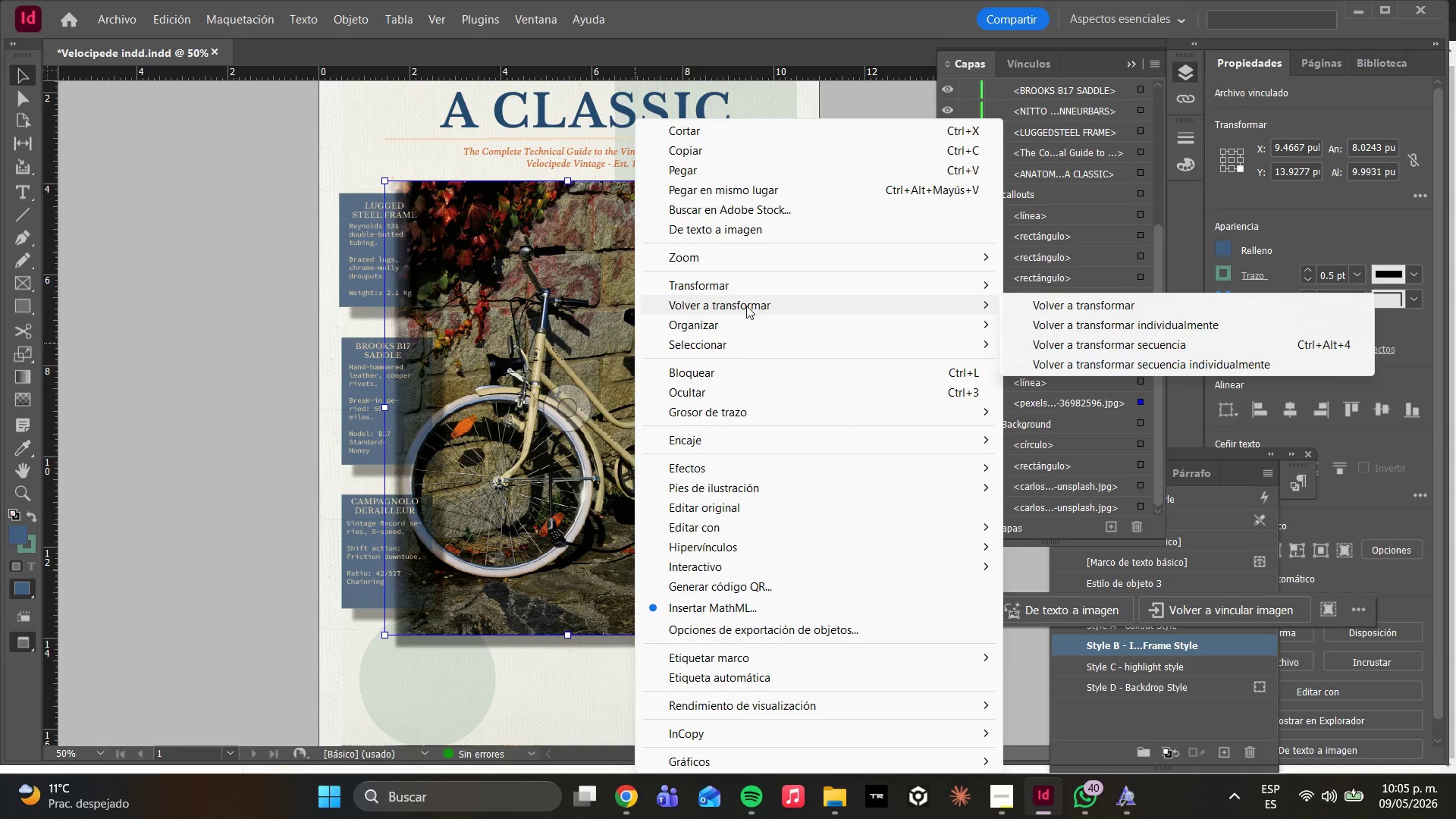 
left_click([733, 315])
 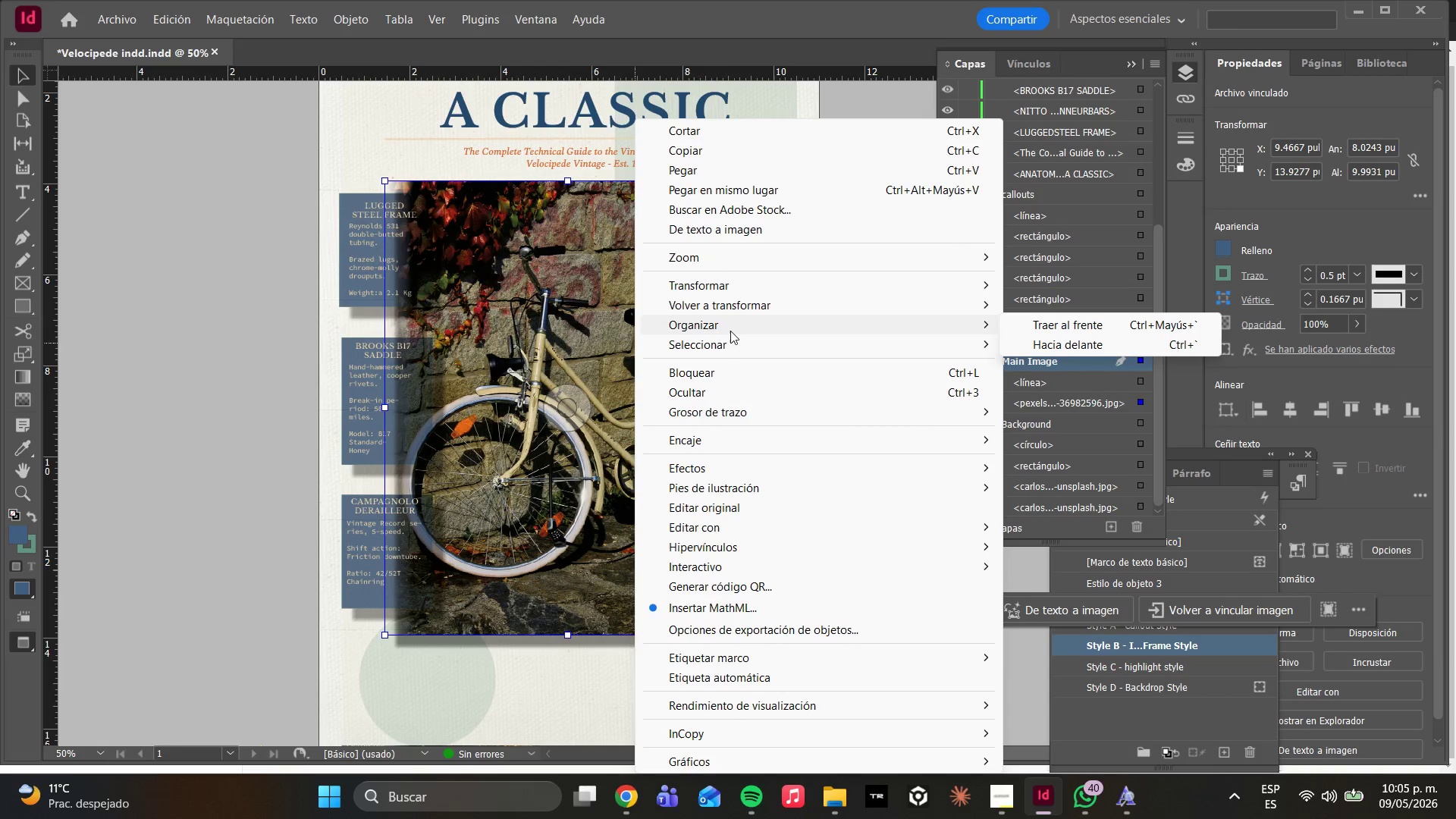 
left_click([720, 347])
 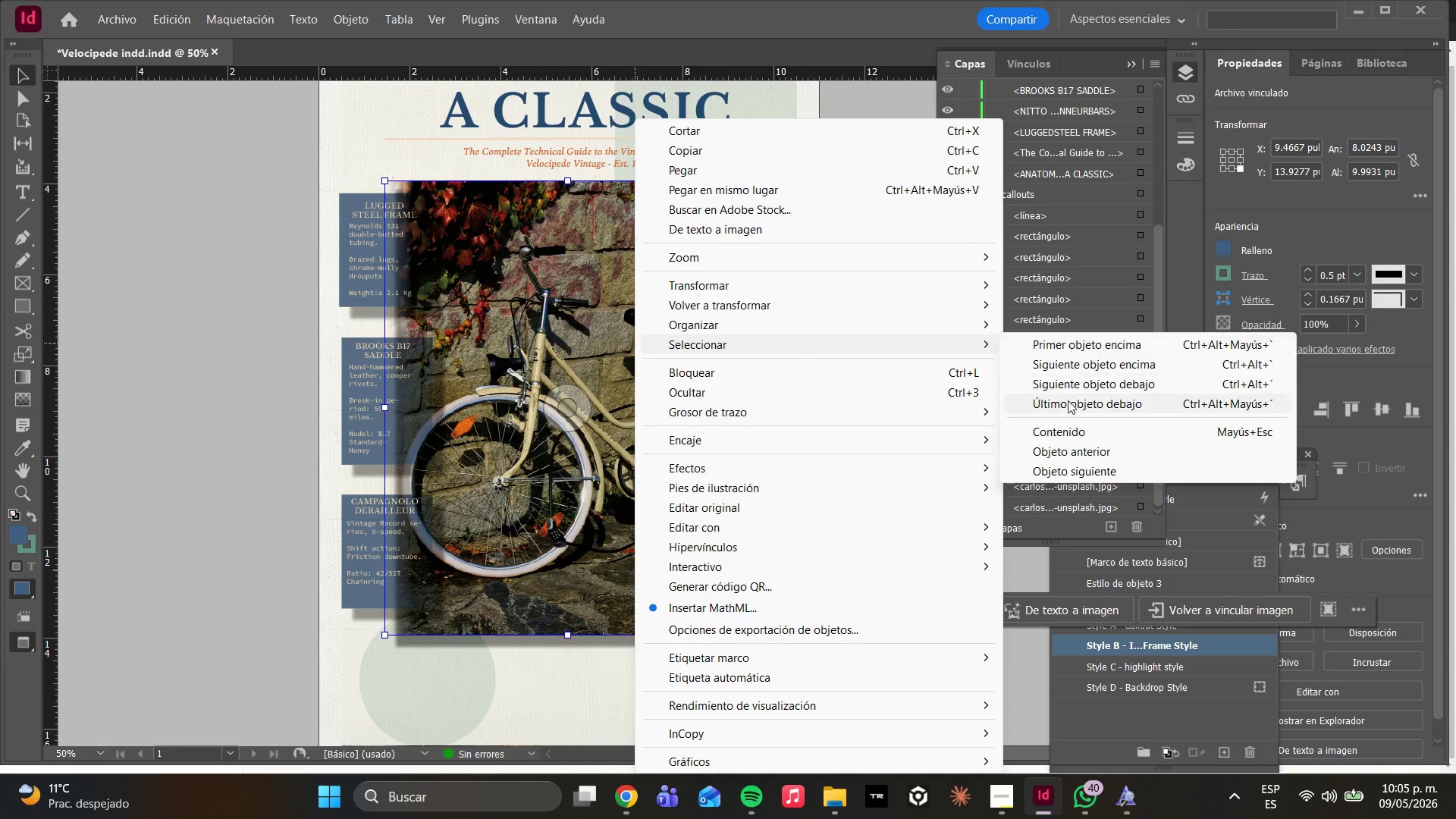 
left_click([1068, 403])
 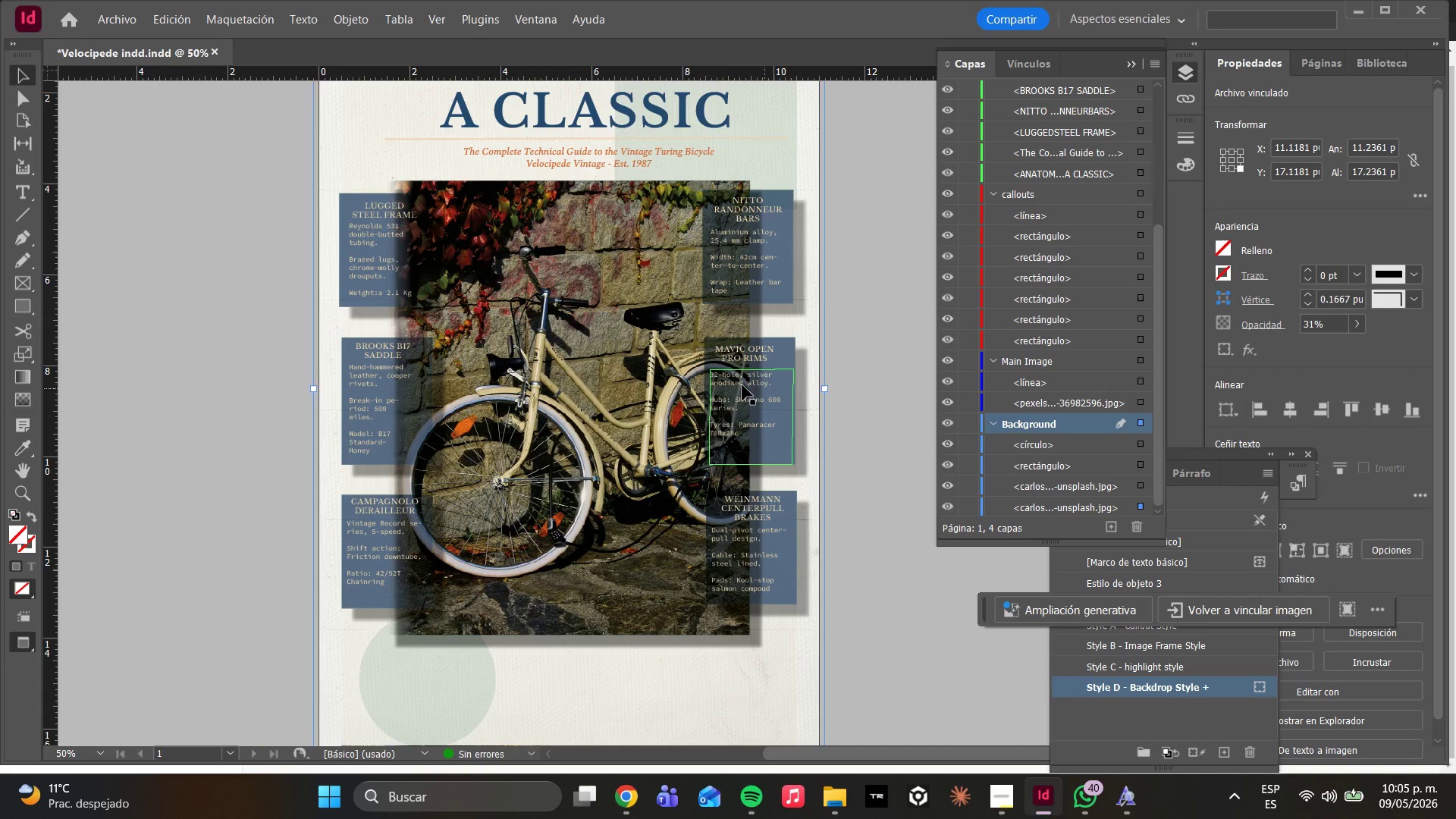 
left_click([659, 381])
 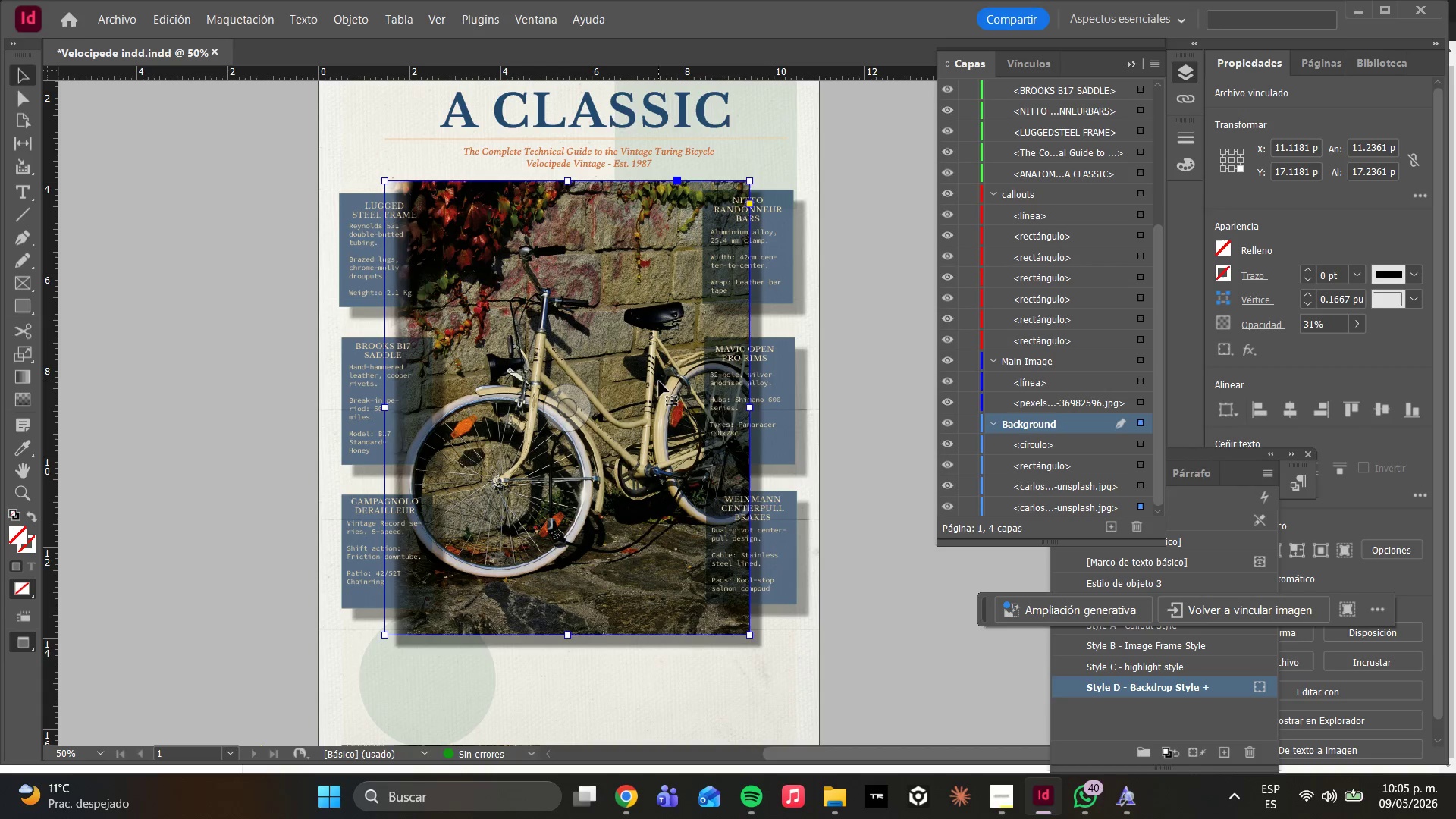 
right_click([659, 381])
 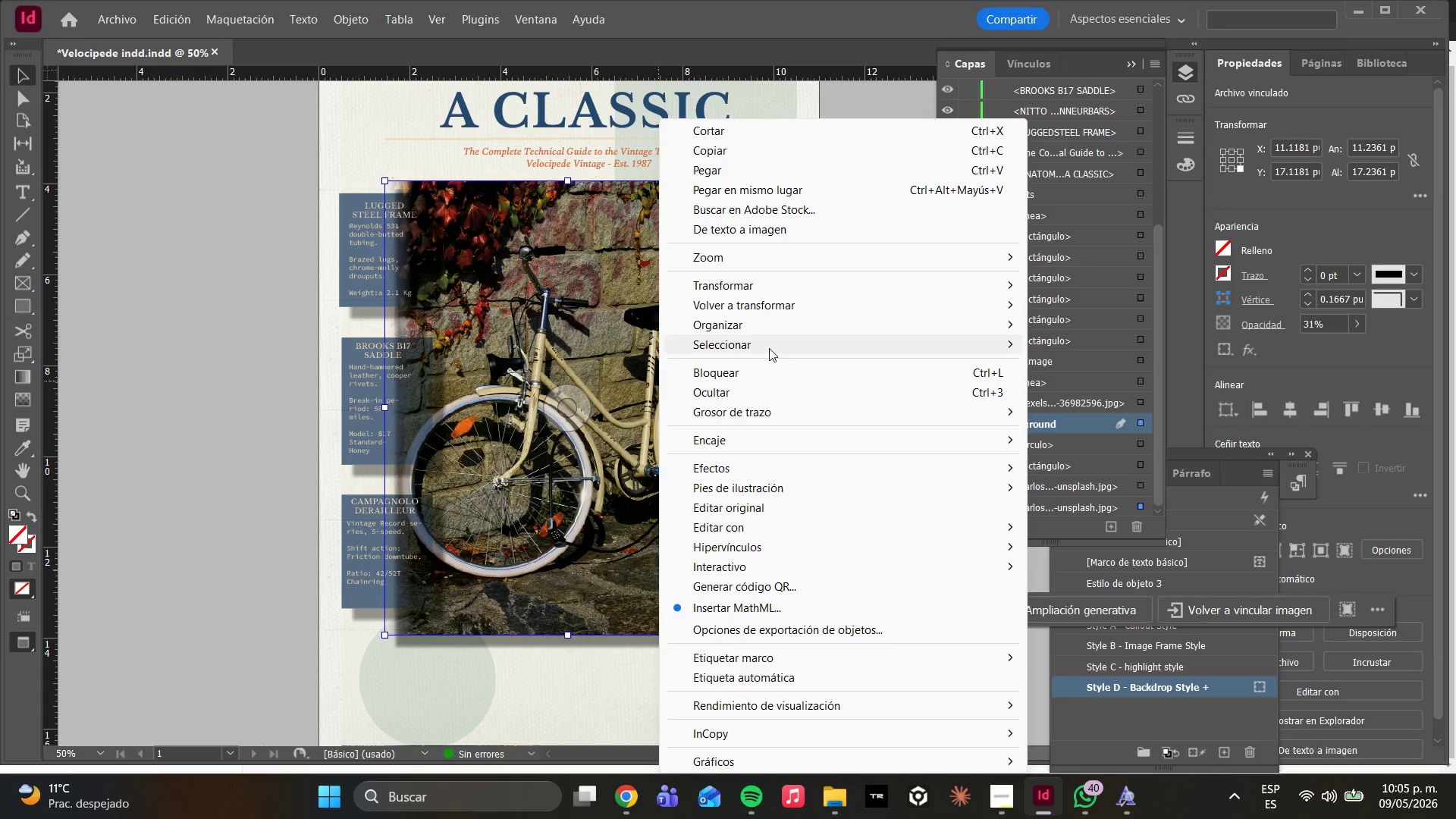 
left_click([755, 325])
 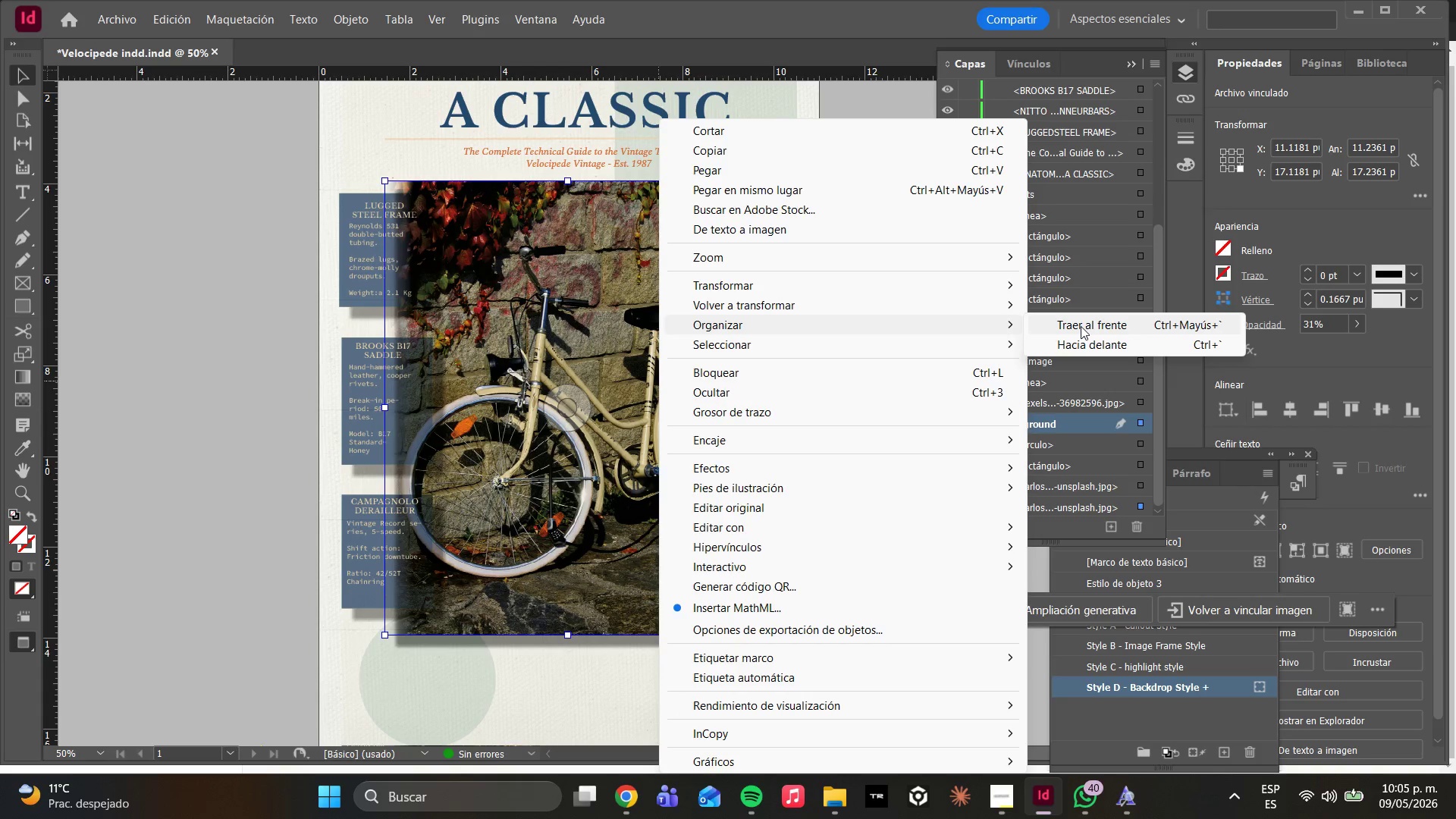 
left_click([1080, 326])
 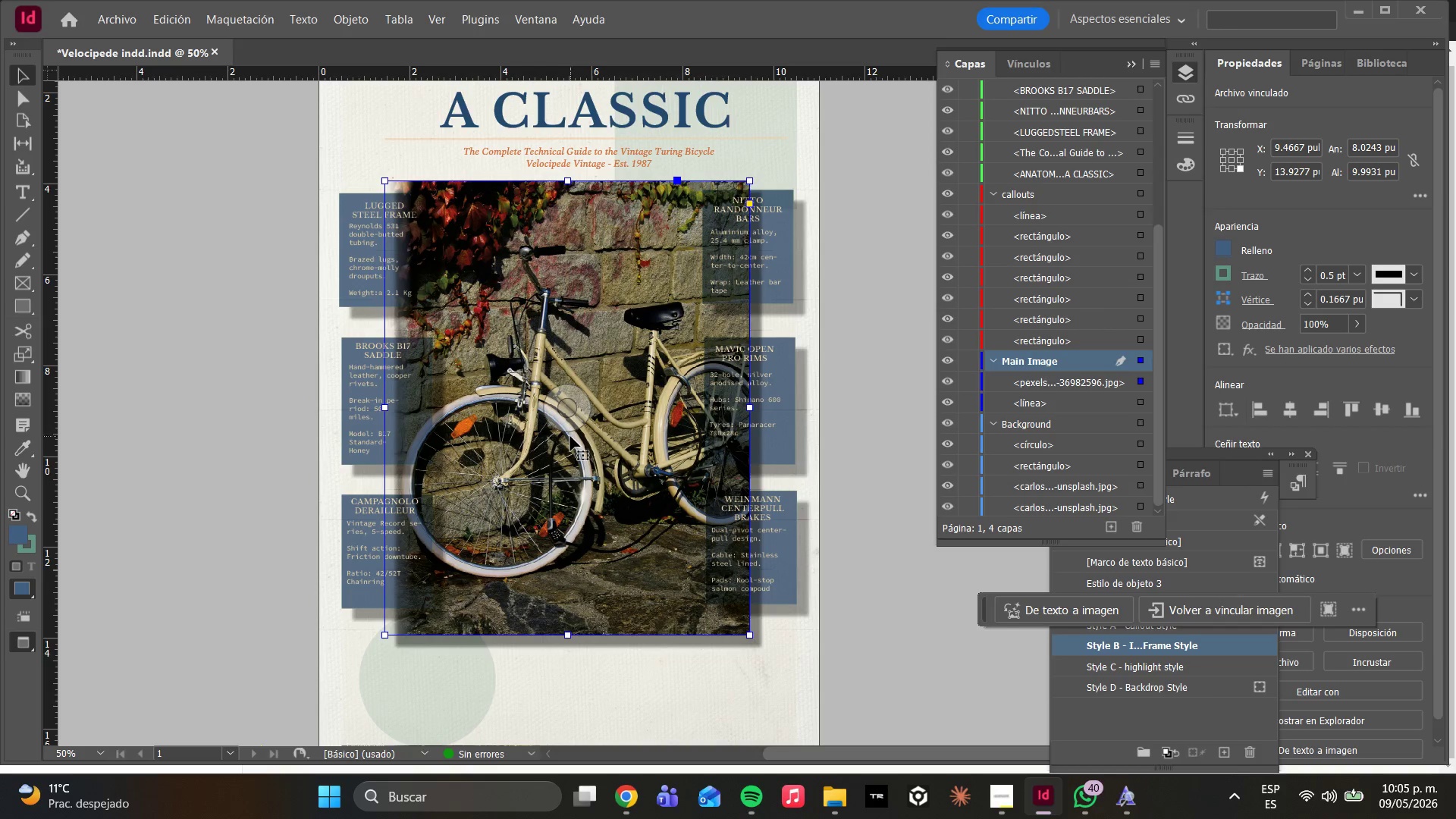 
right_click([581, 450])
 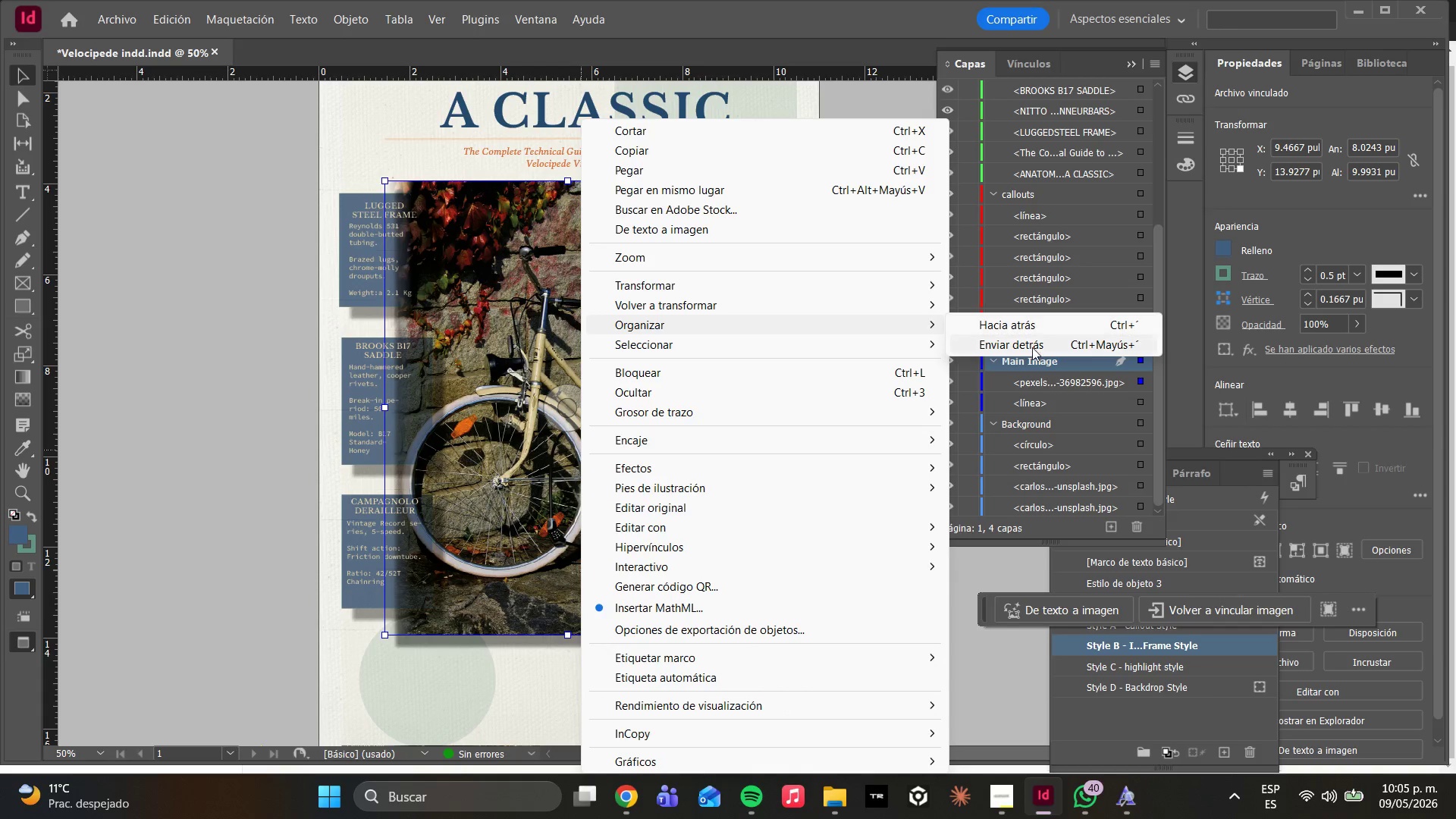 
left_click([1028, 352])
 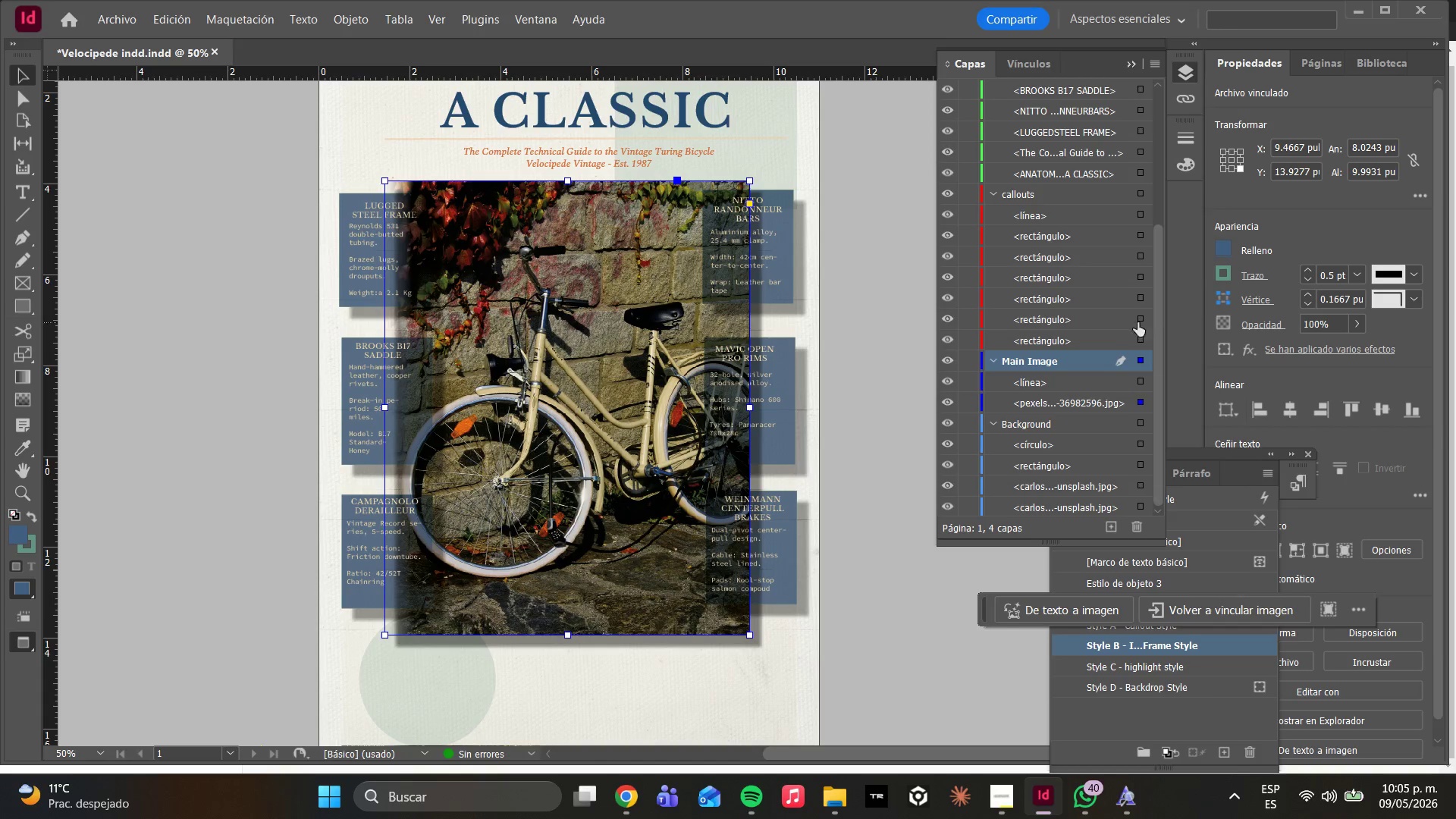 
left_click([1045, 384])
 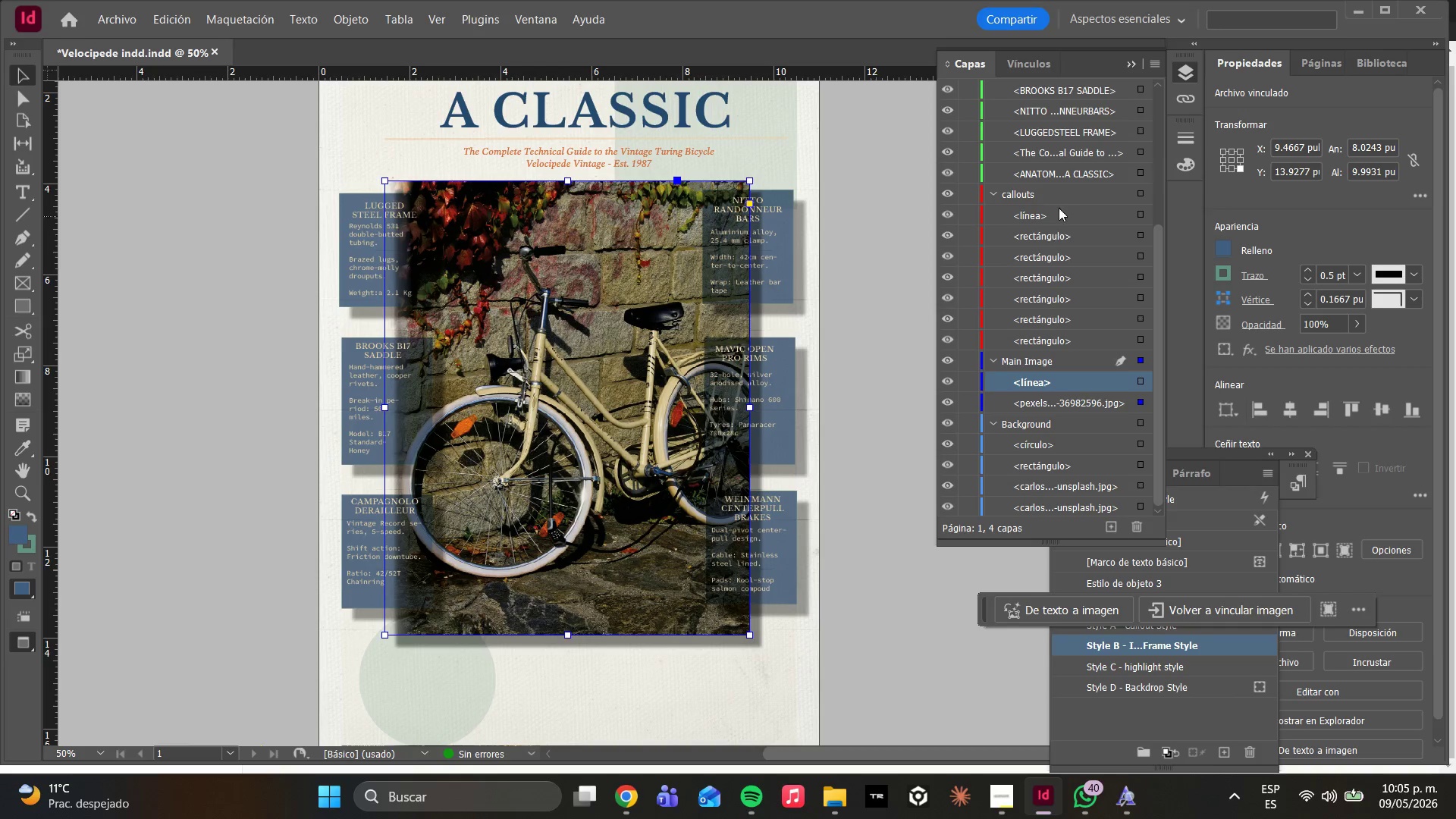 
left_click([1116, 221])
 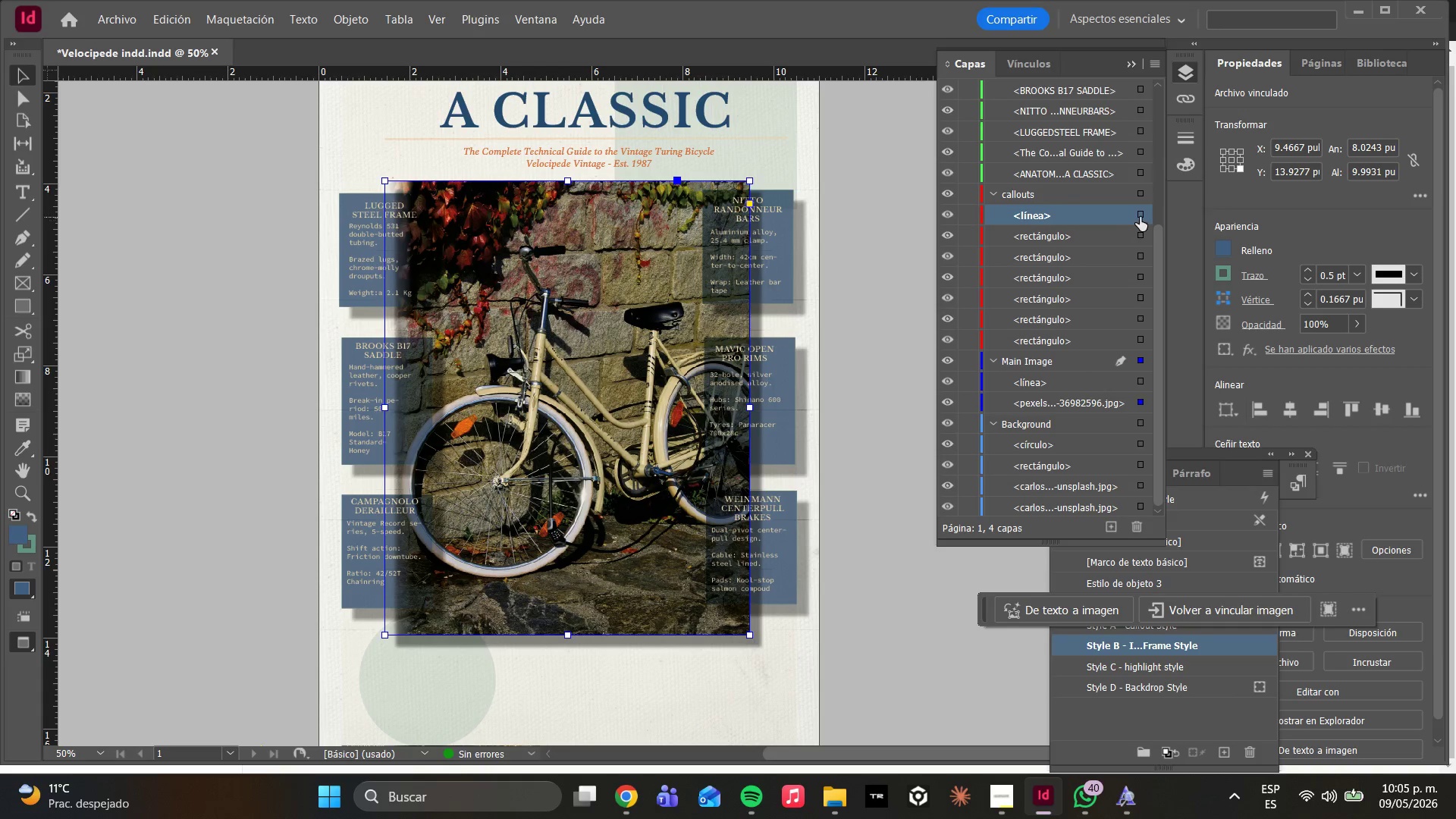 
left_click([1140, 217])
 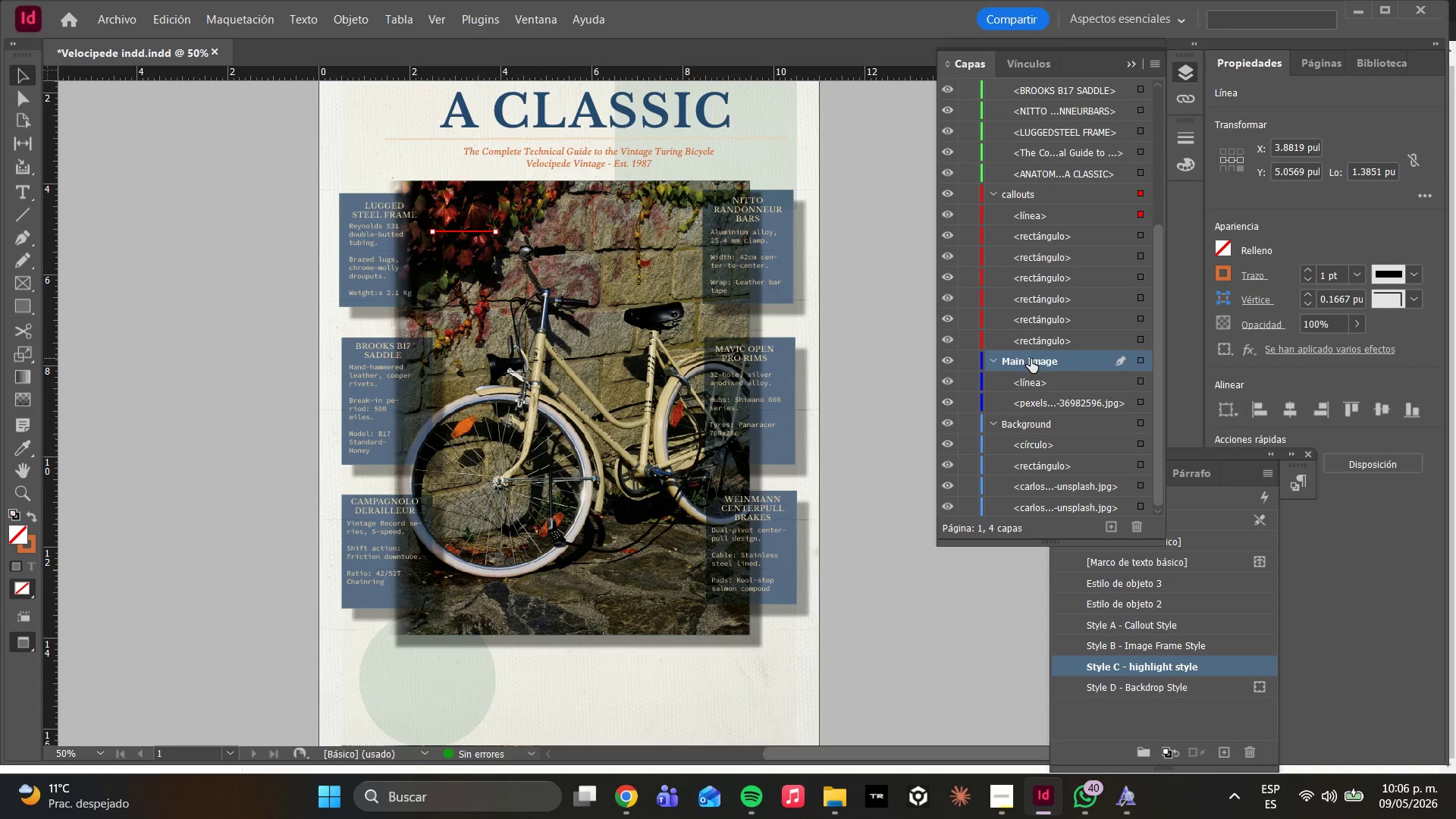 
wait(16.15)
 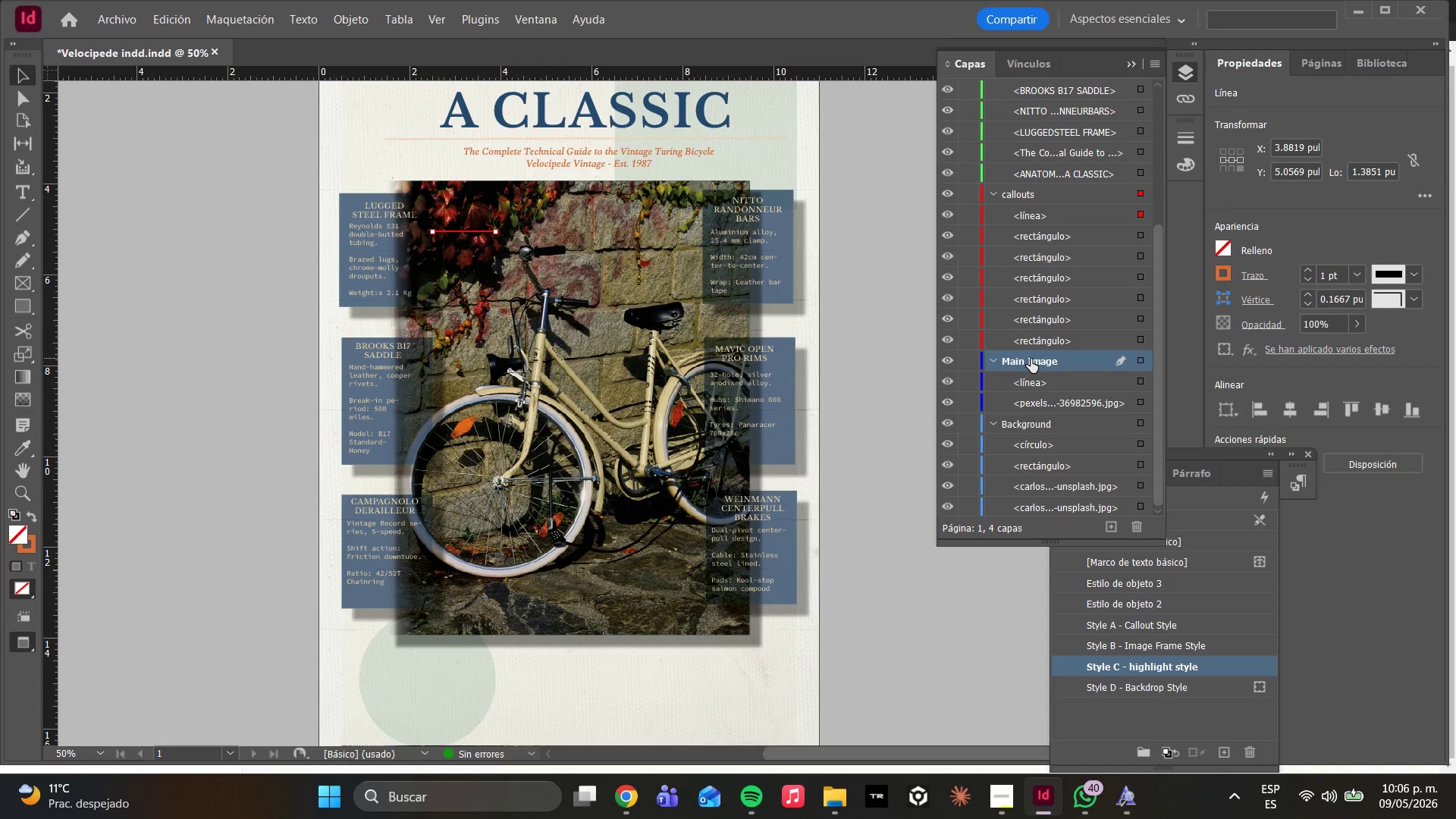 
mouse_move([1049, 413])
 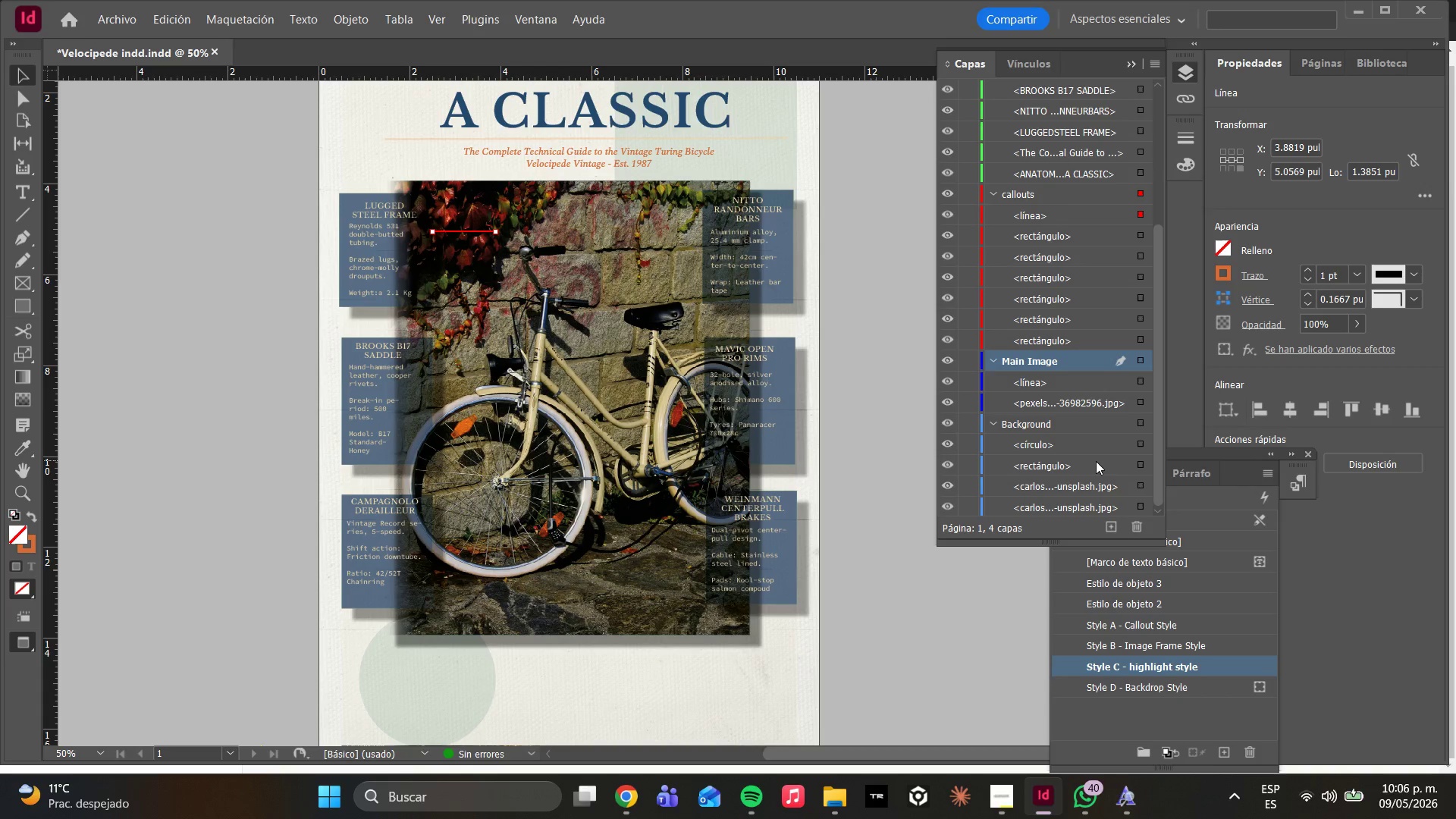 
scroll: coordinate [1090, 461], scroll_direction: down, amount: 7.0
 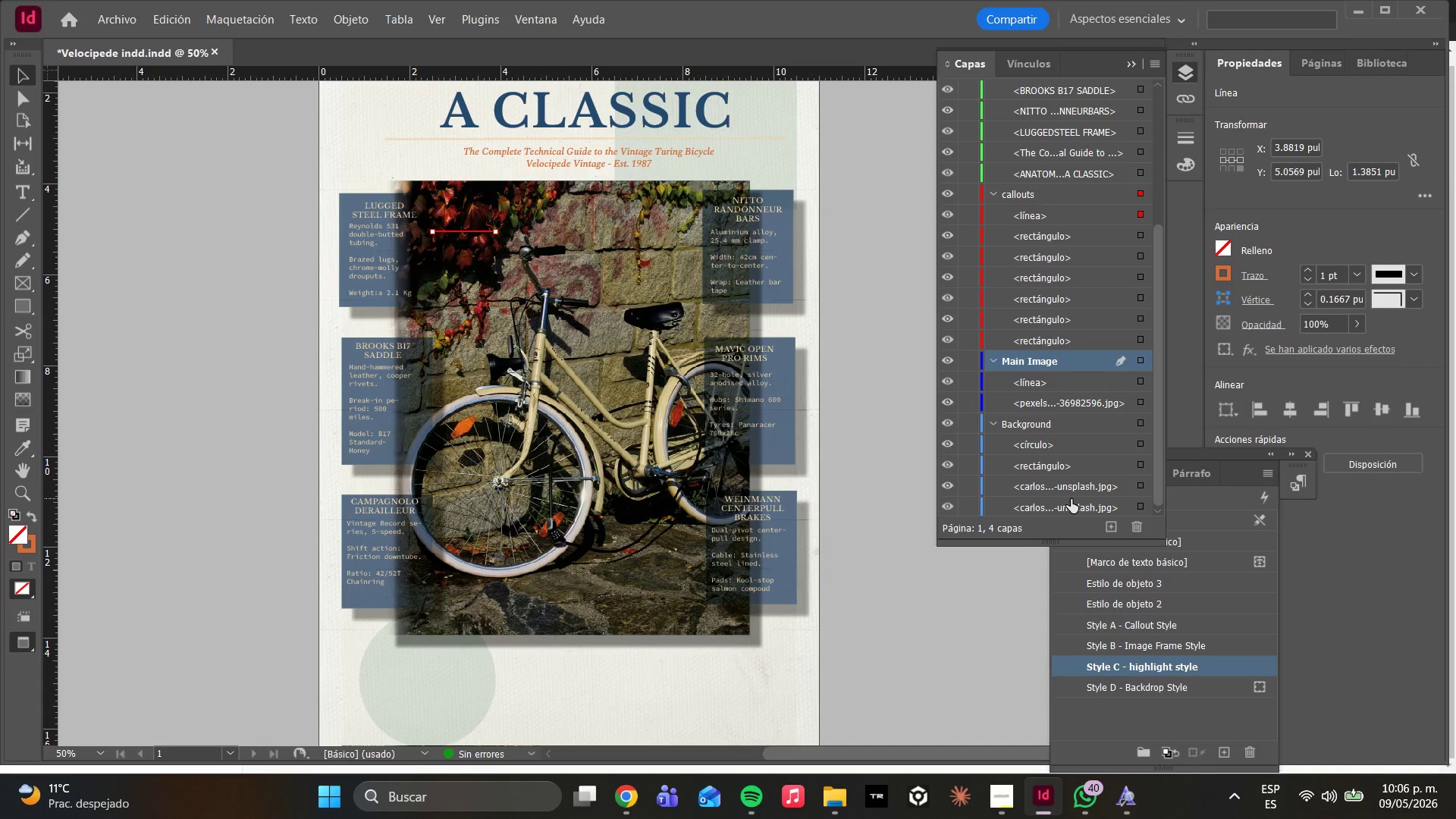 
wait(34.13)
 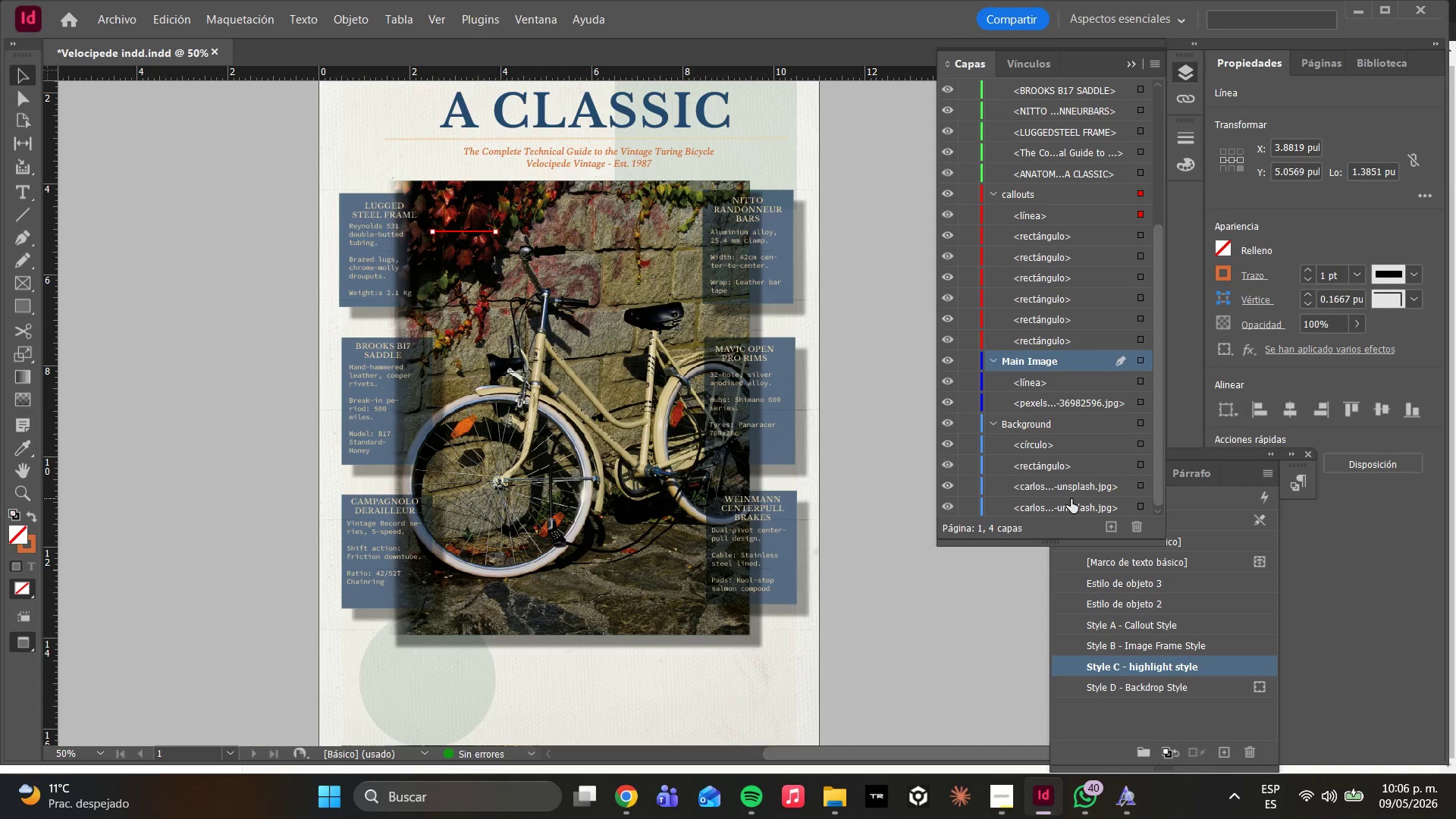 
left_click_drag(start_coordinate=[1033, 215], to_coordinate=[1025, 246])
 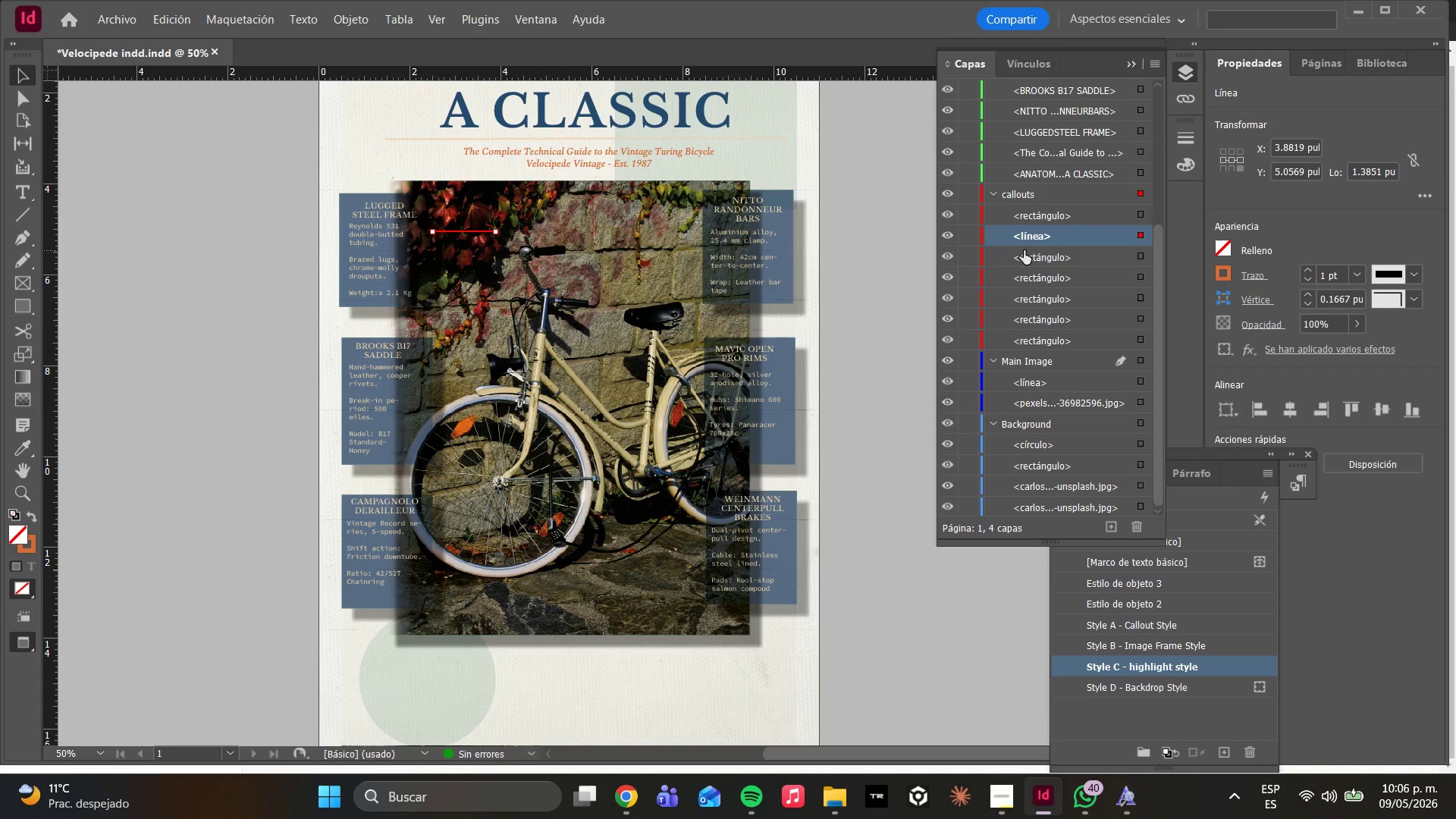 
left_click_drag(start_coordinate=[1043, 228], to_coordinate=[1015, 334])
 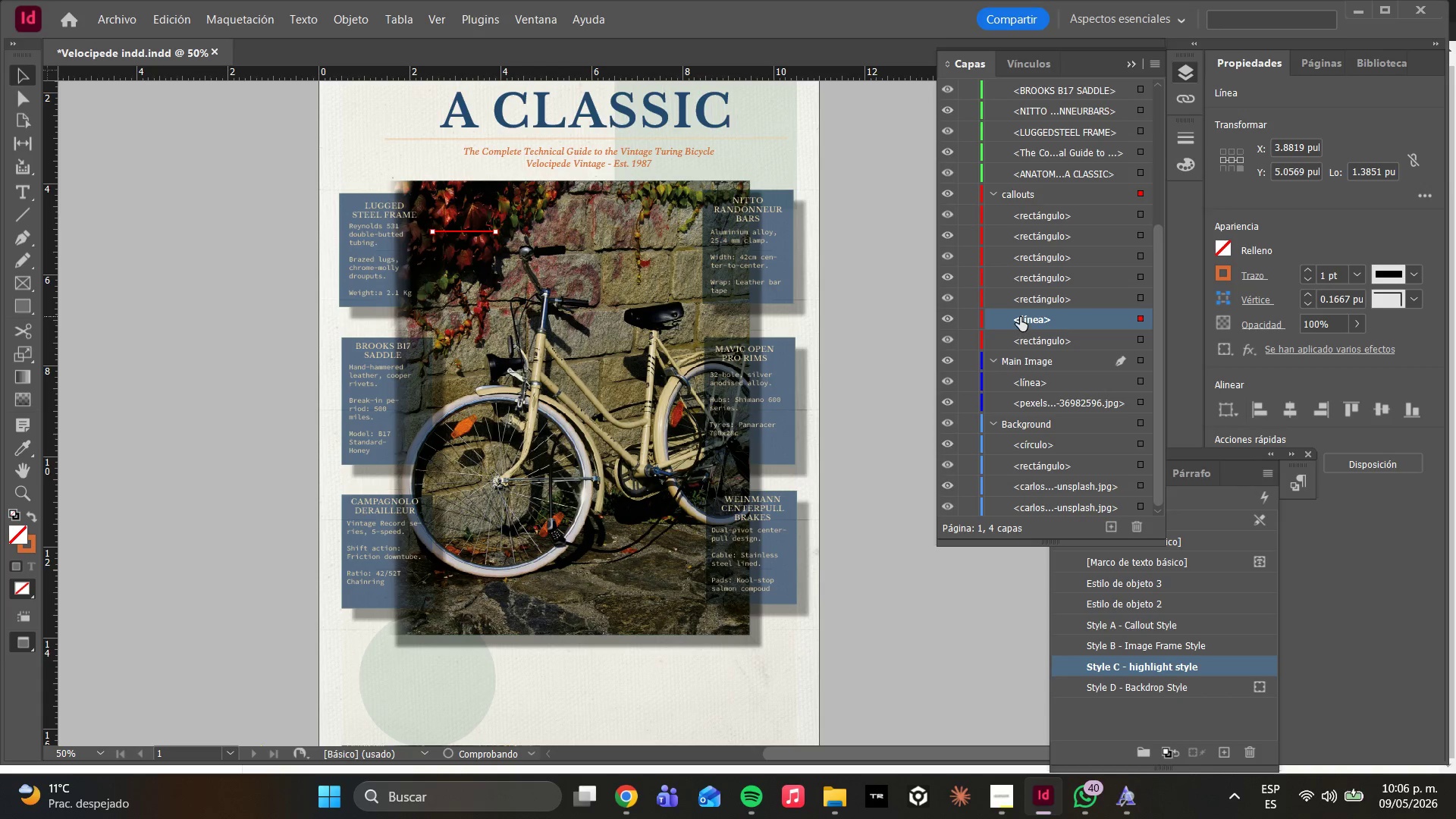 
left_click_drag(start_coordinate=[1020, 317], to_coordinate=[1013, 348])
 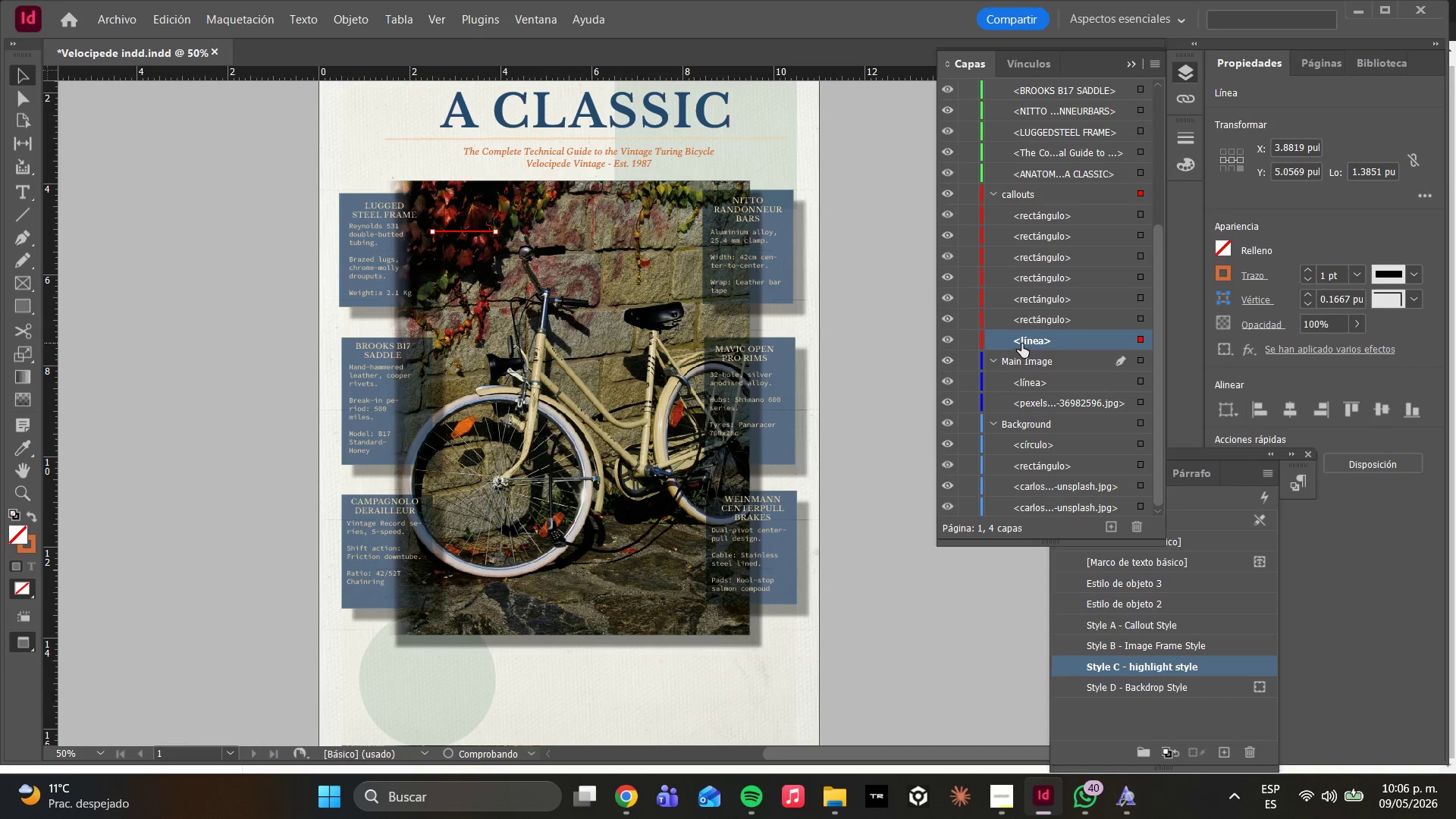 
left_click_drag(start_coordinate=[1025, 336], to_coordinate=[1050, 215])
 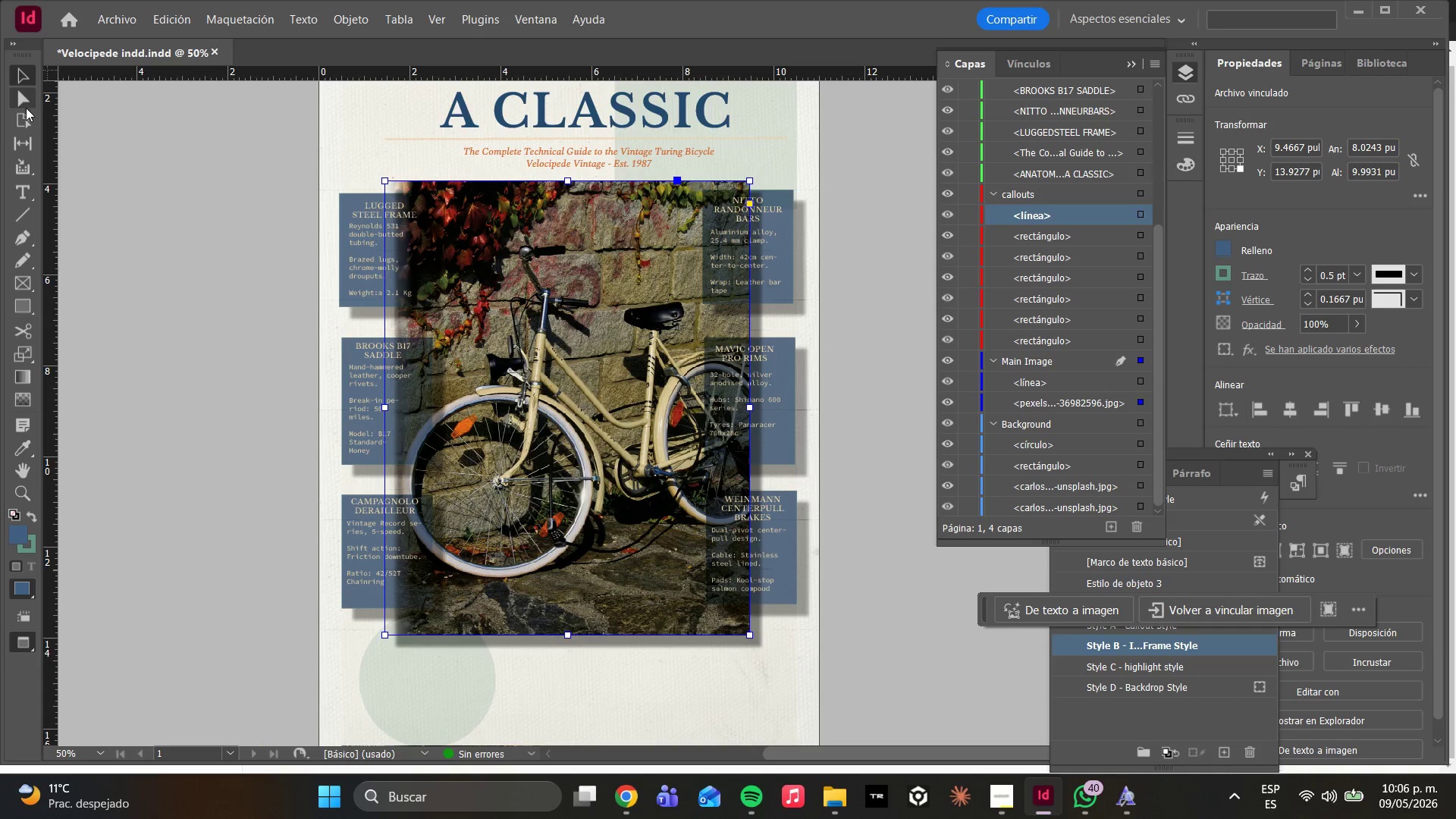 
wait(5.66)
 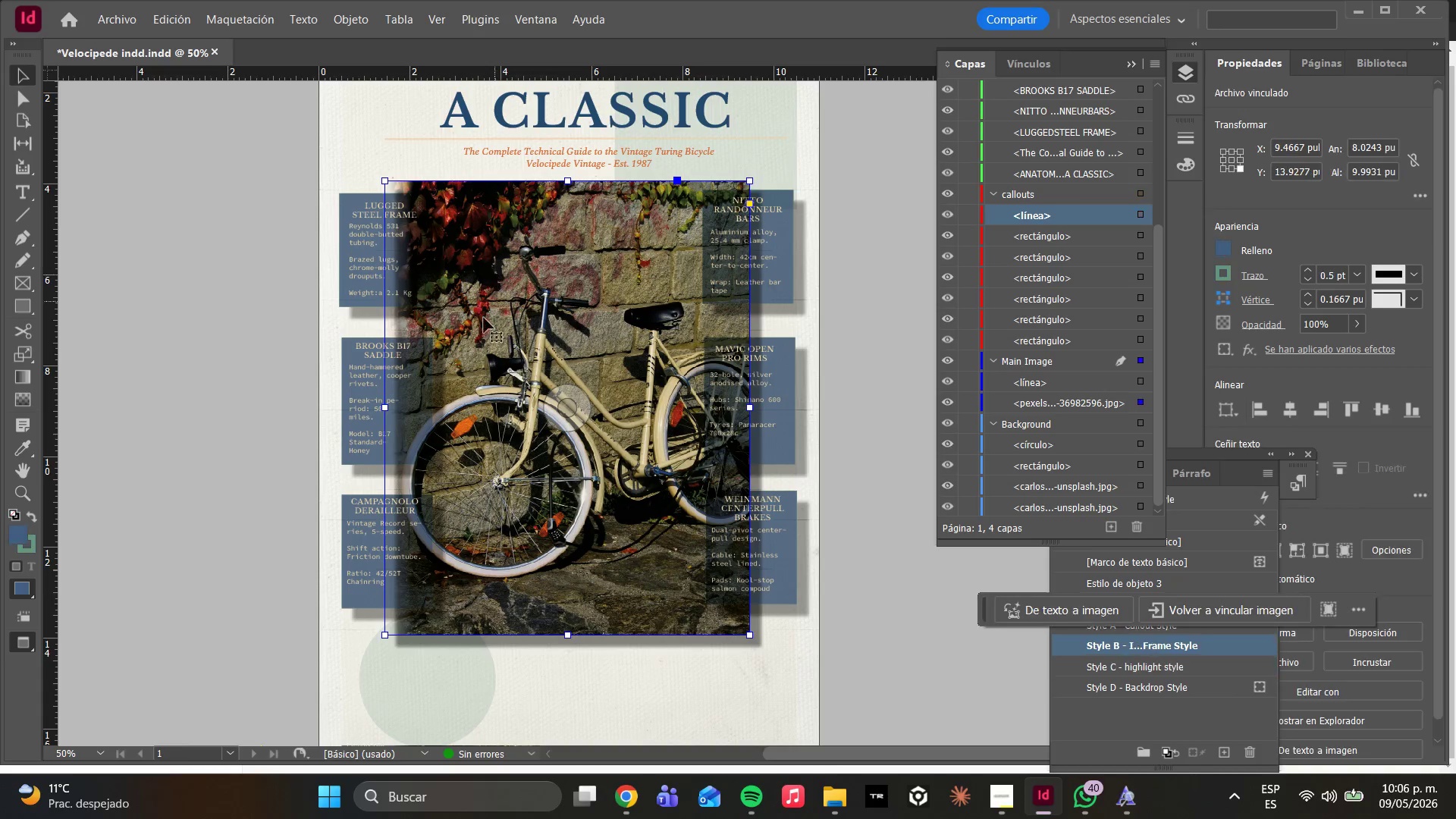 
left_click([639, 320])
 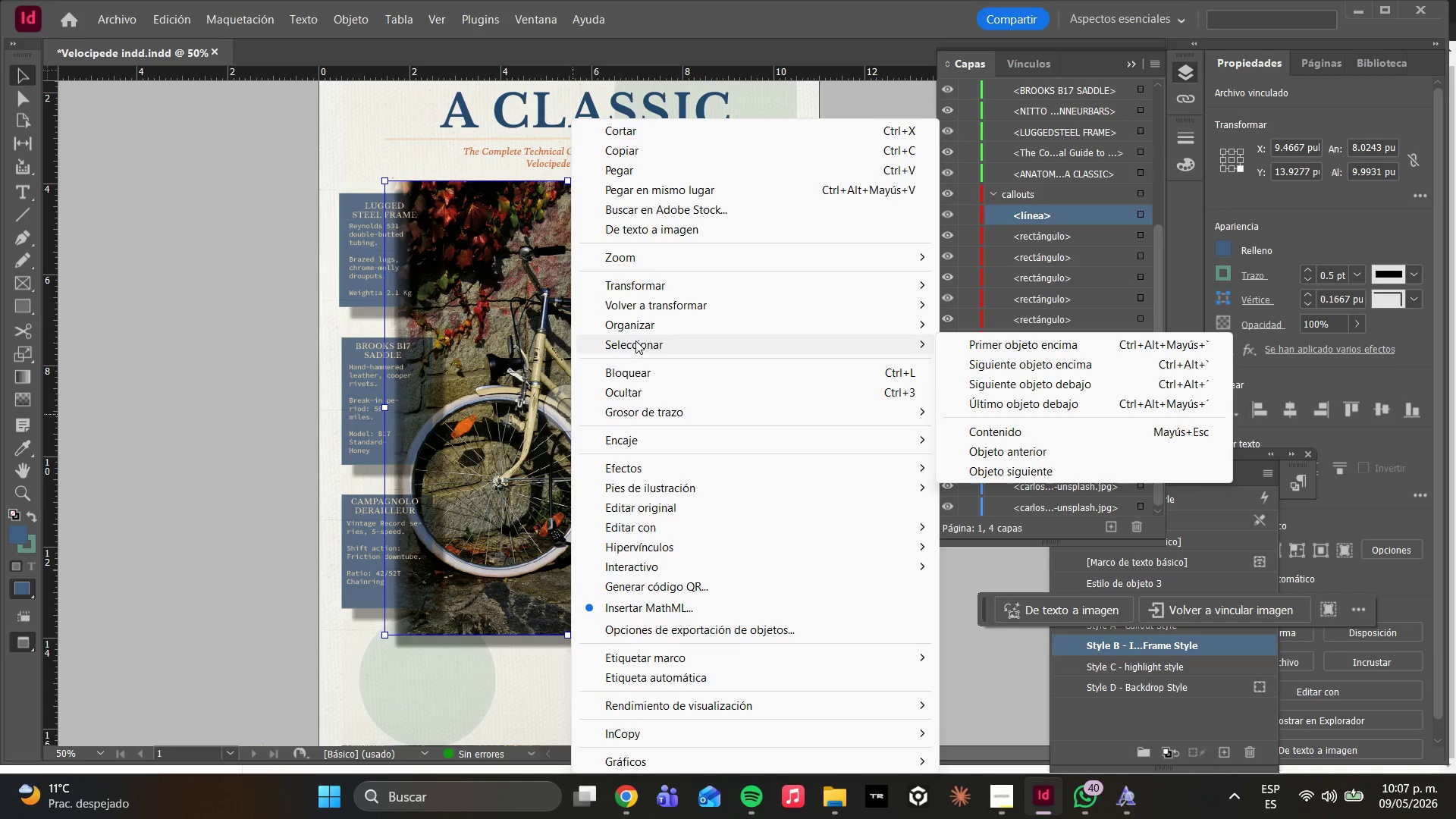 
wait(5.64)
 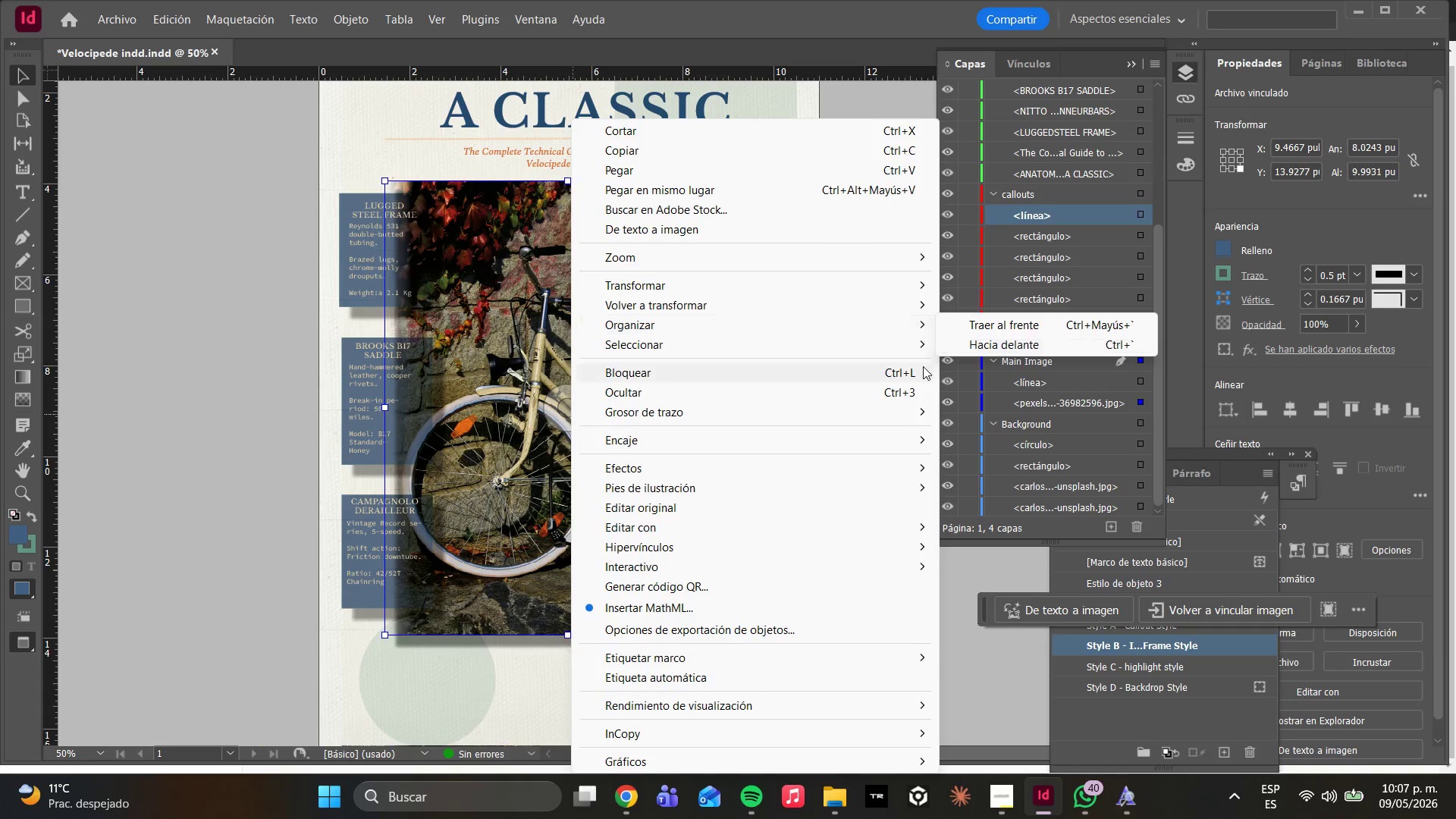 
left_click([454, 411])
 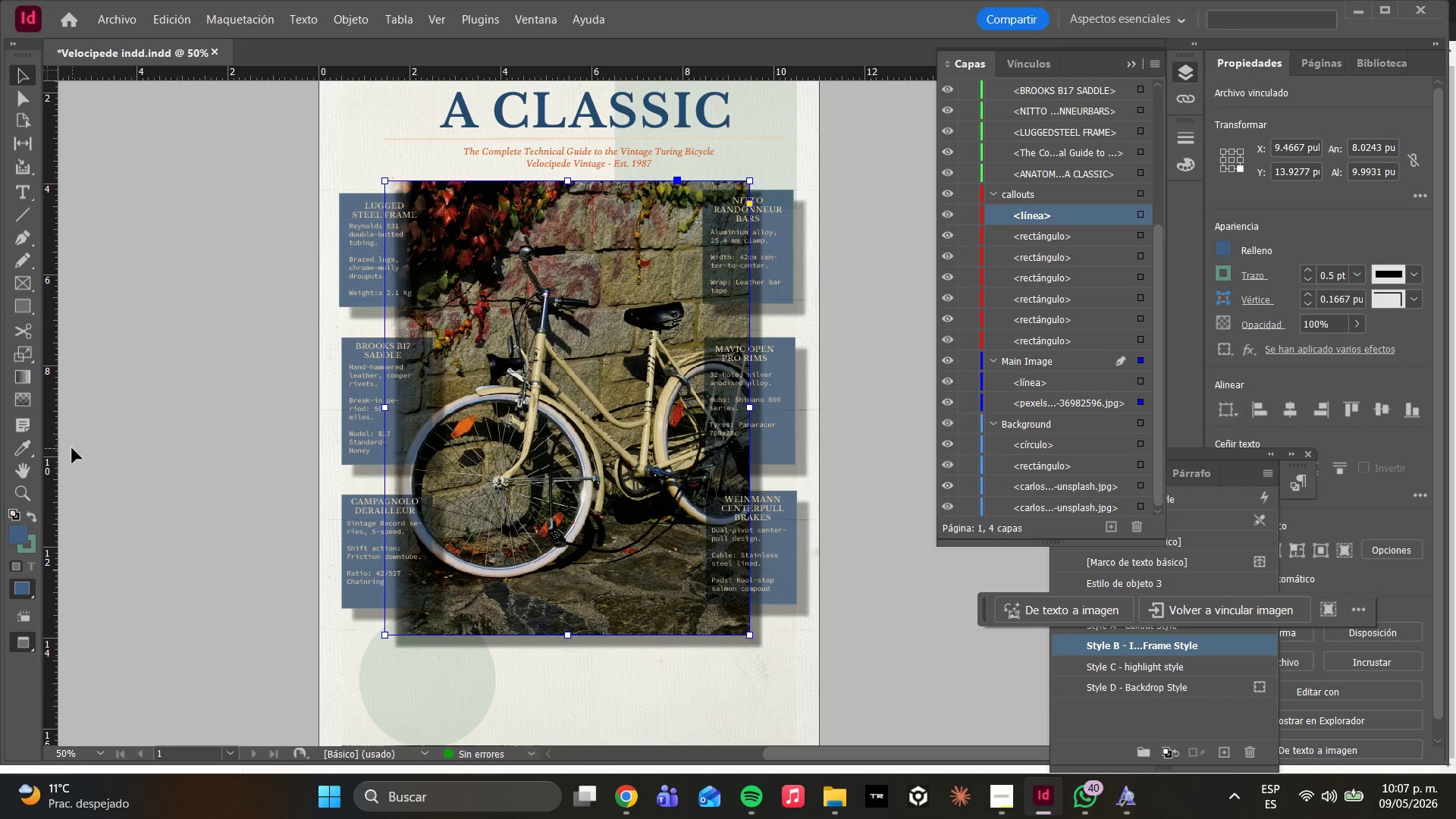 
left_click([136, 430])
 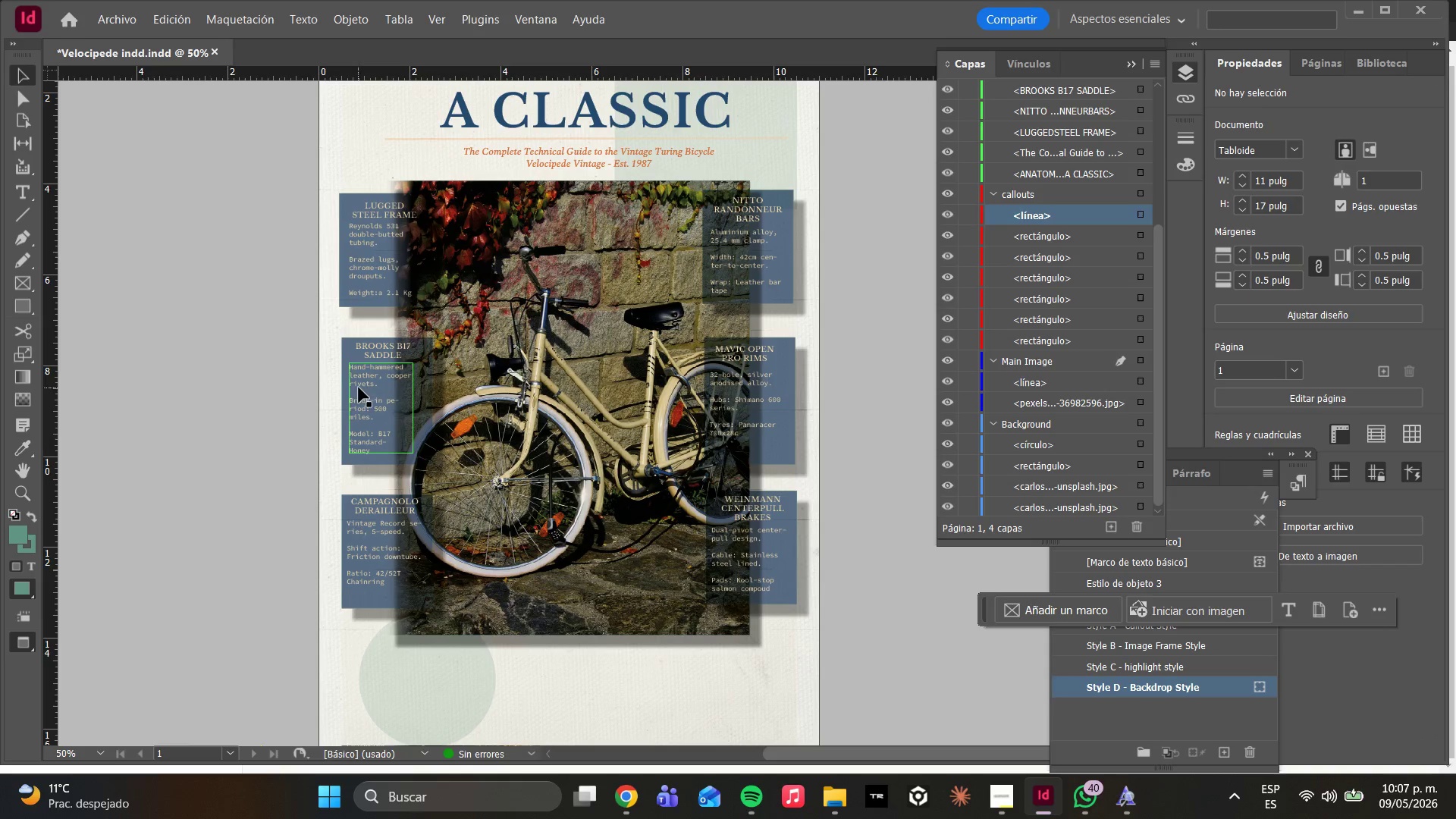 
scroll: coordinate [400, 402], scroll_direction: down, amount: 3.0
 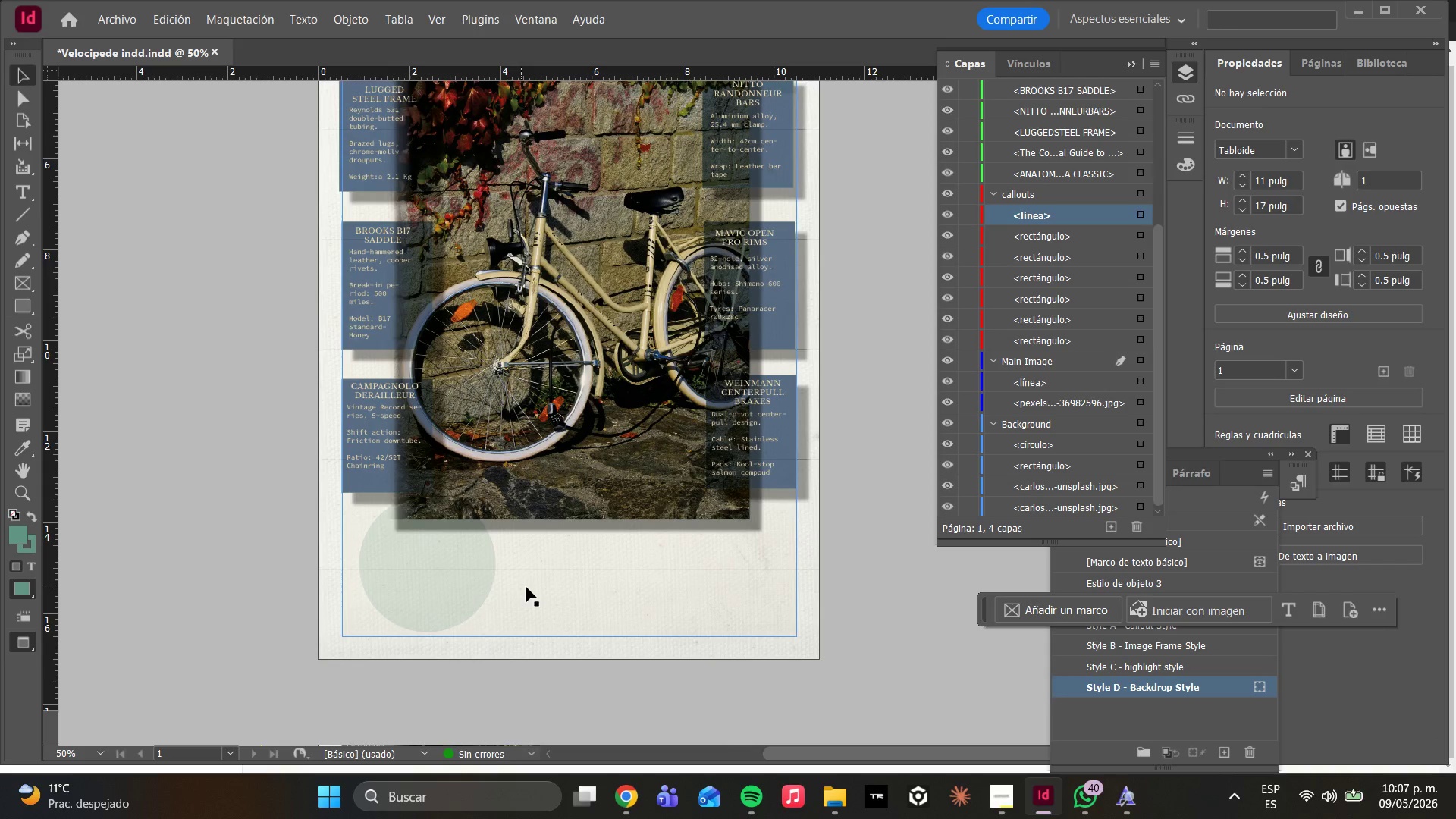 
hold_key(key=AltLeft, duration=0.48)
 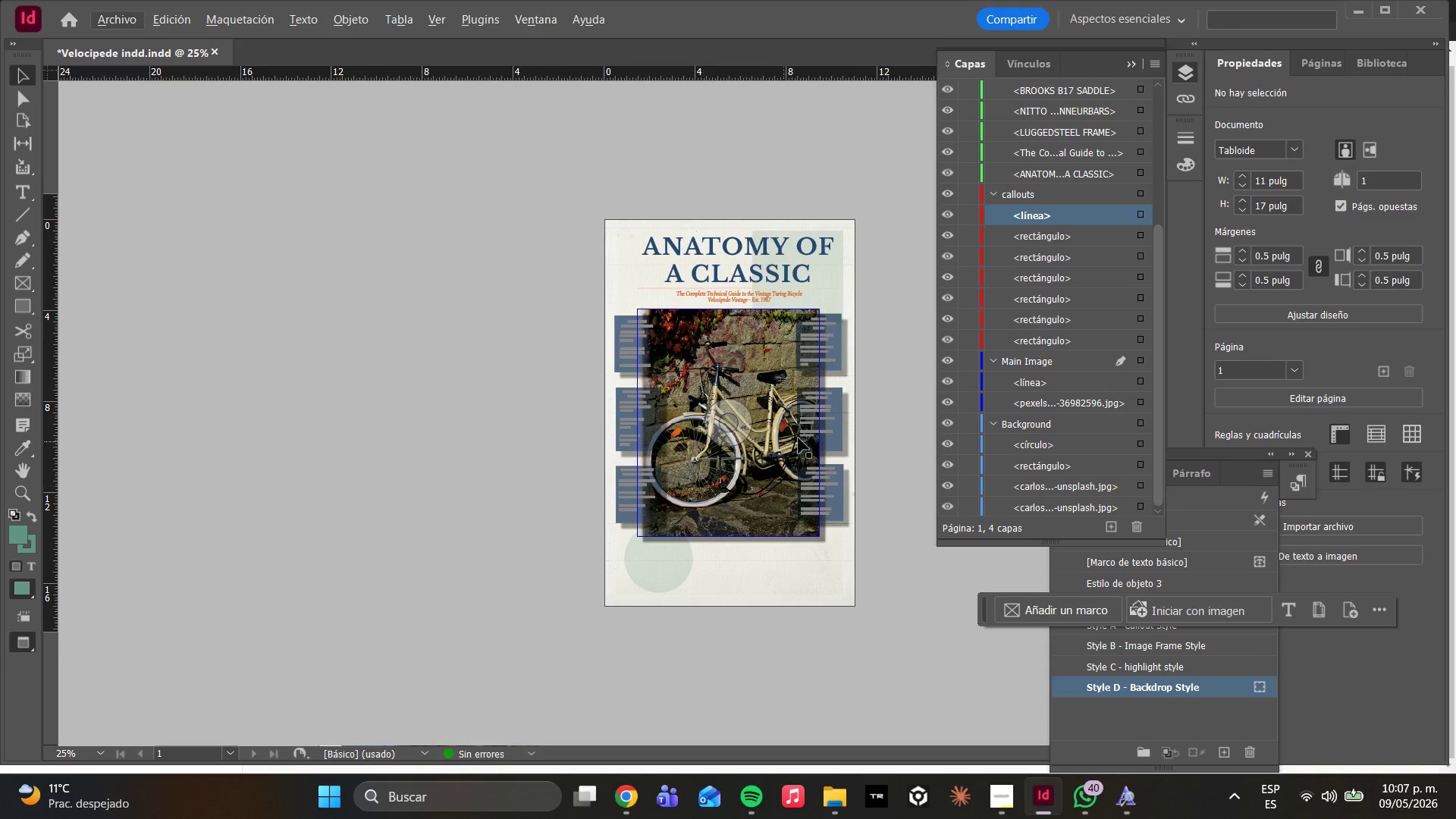 
scroll: coordinate [538, 563], scroll_direction: up, amount: 5.0
 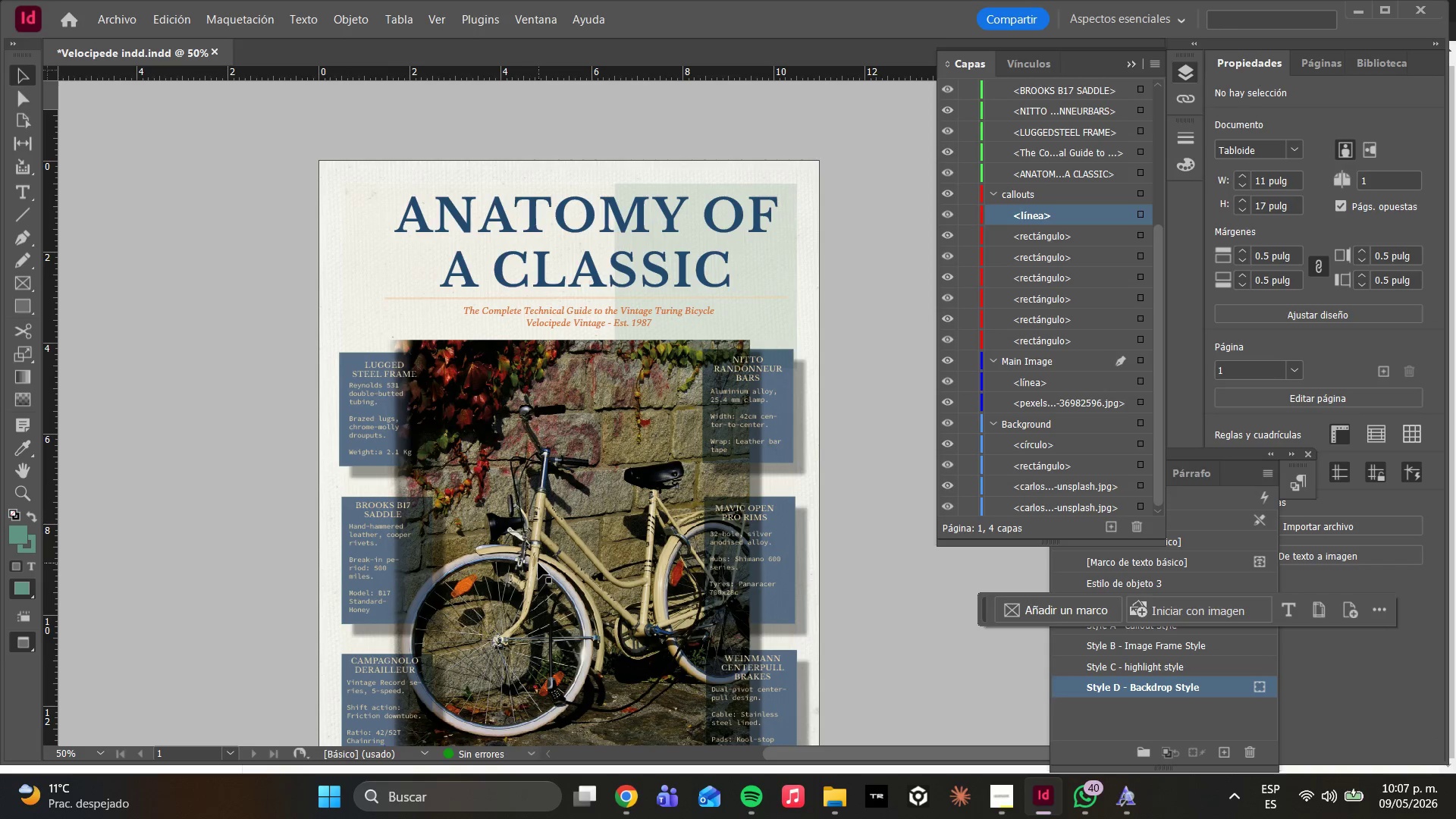 
scroll: coordinate [538, 563], scroll_direction: down, amount: 1.0
 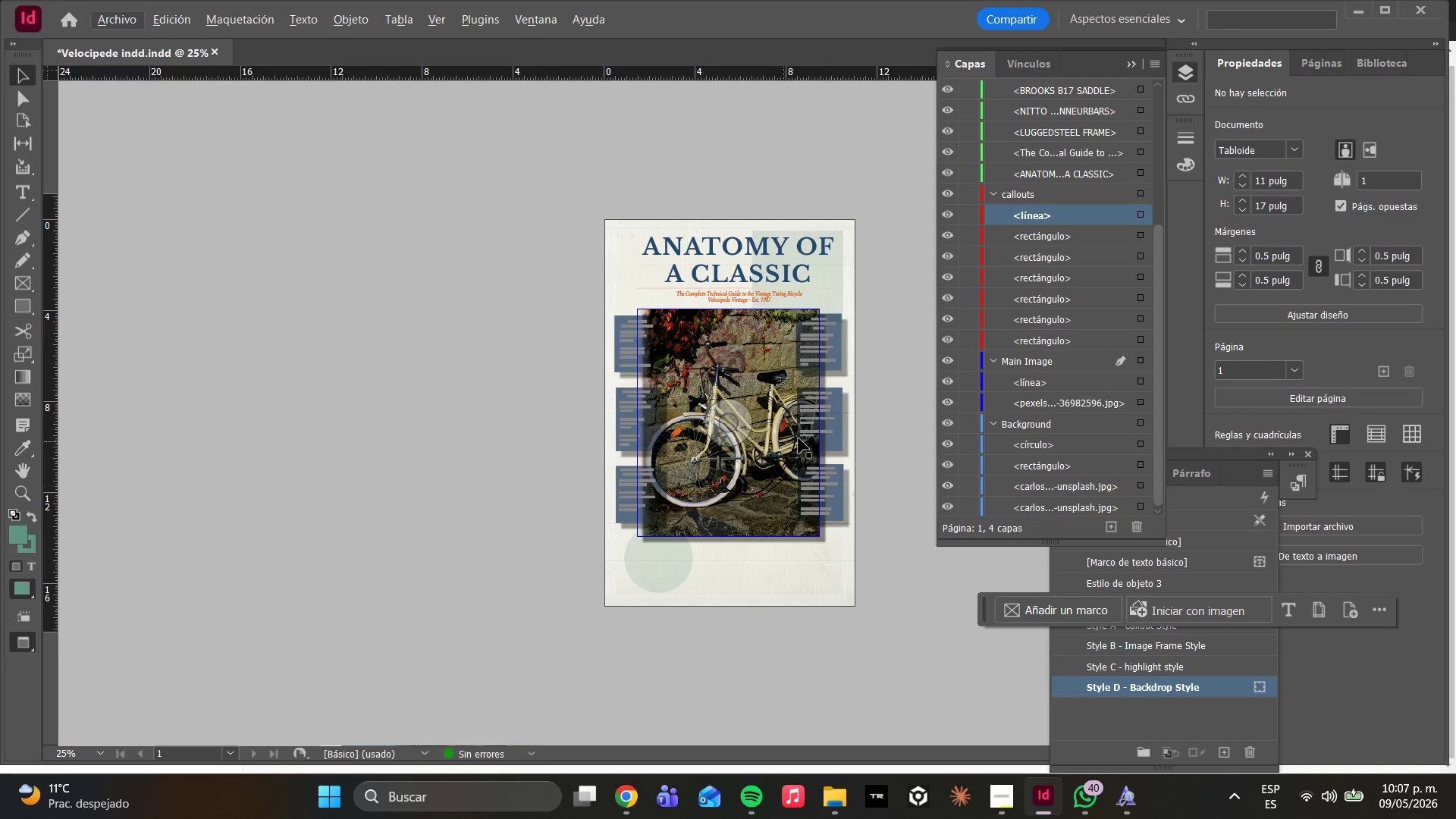 
hold_key(key=AltLeft, duration=0.33)
scroll: coordinate [816, 439], scroll_direction: up, amount: 2.0
 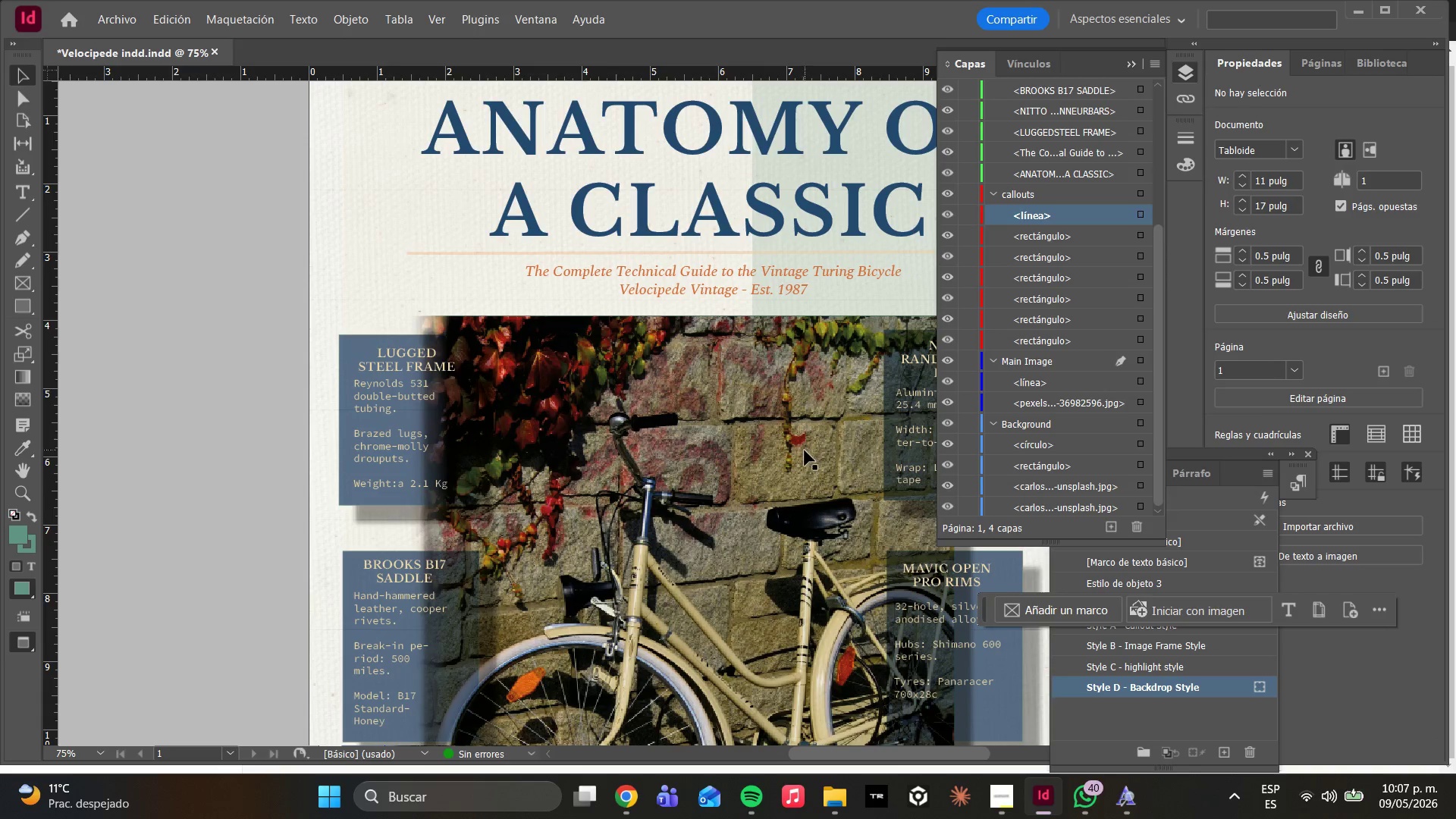 
type(wwwwww)
 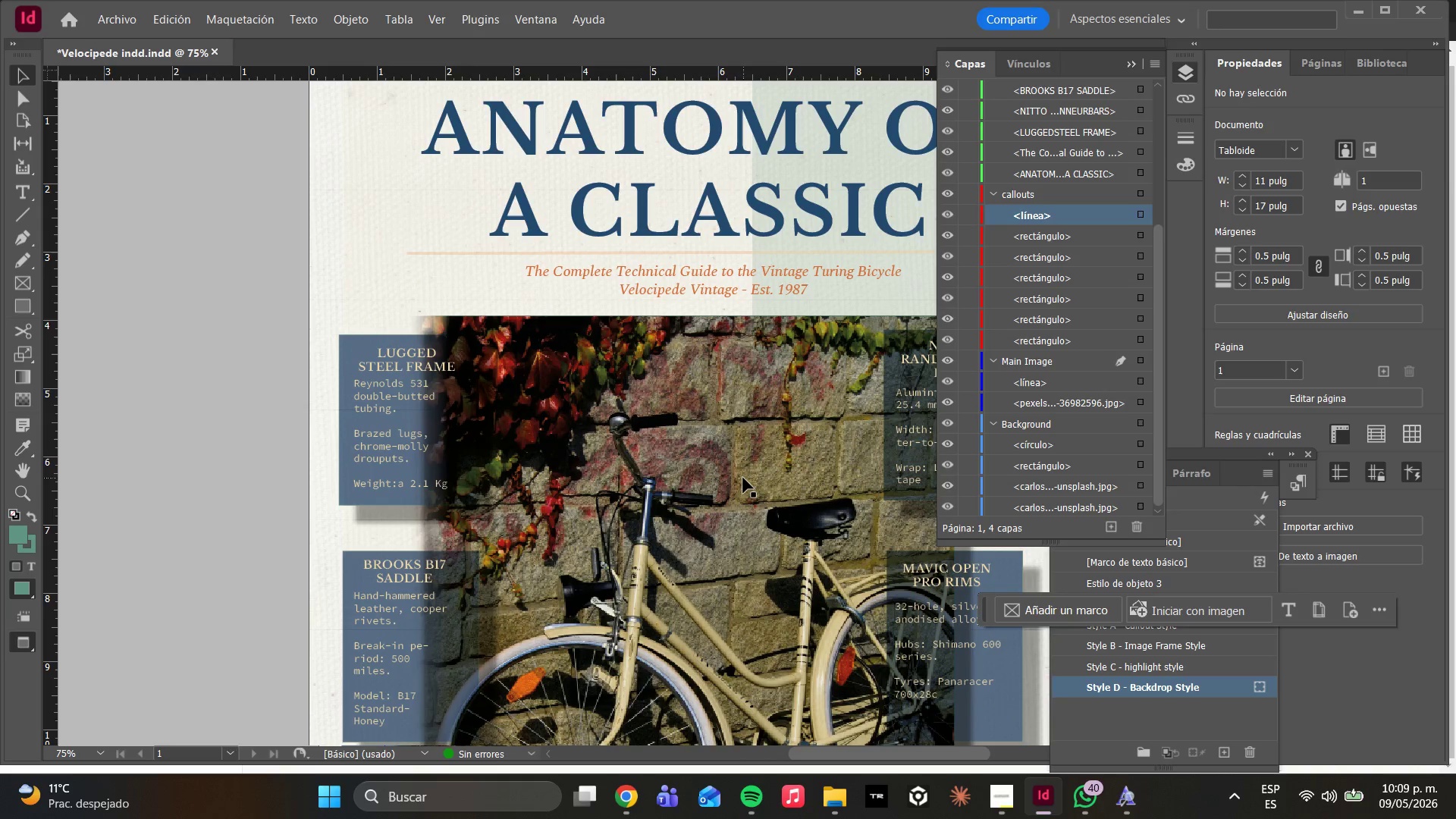 
wait(125.26)
 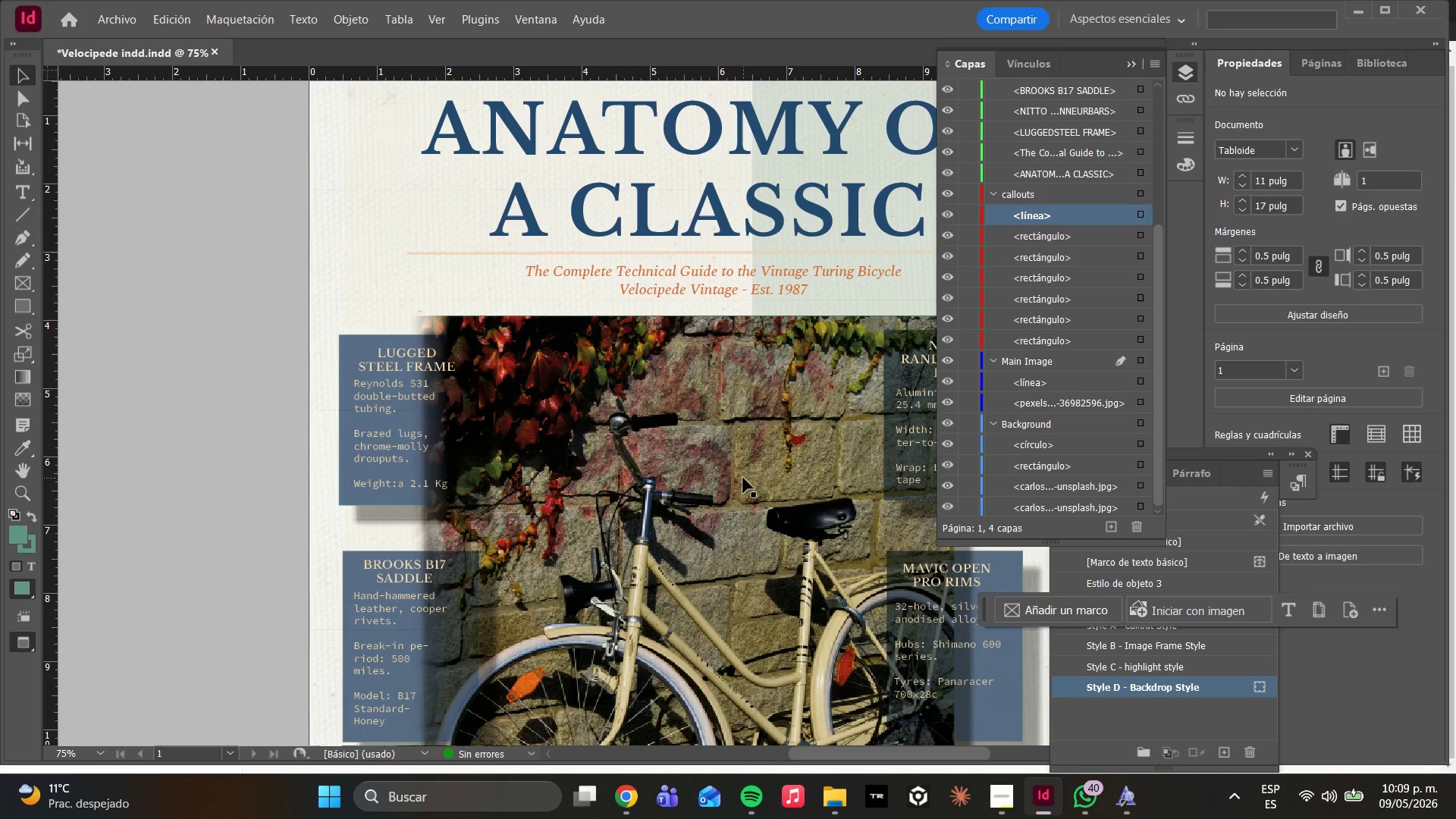 
left_click([1141, 208])
 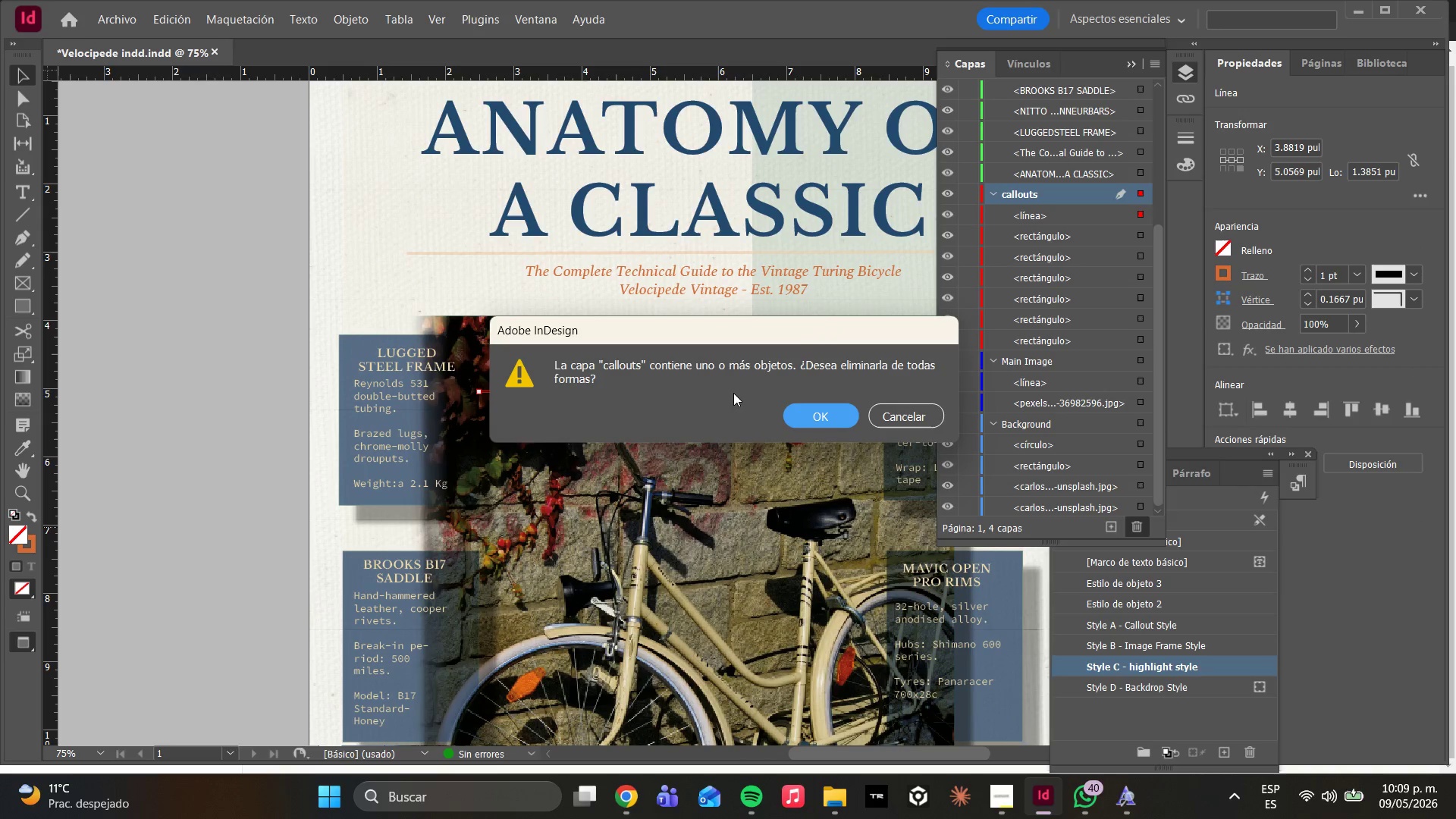 
left_click([896, 420])
 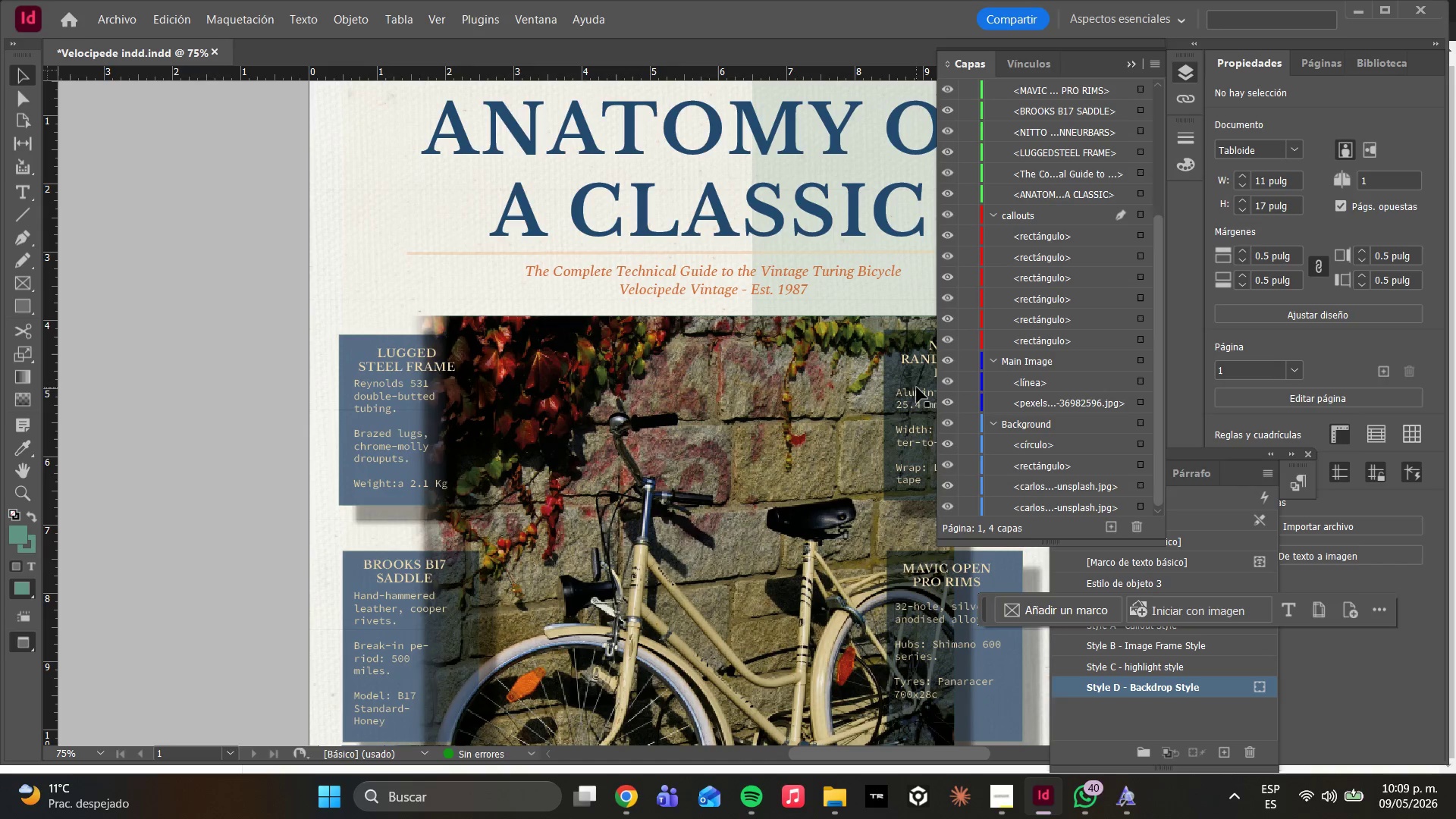 
wait(5.16)
 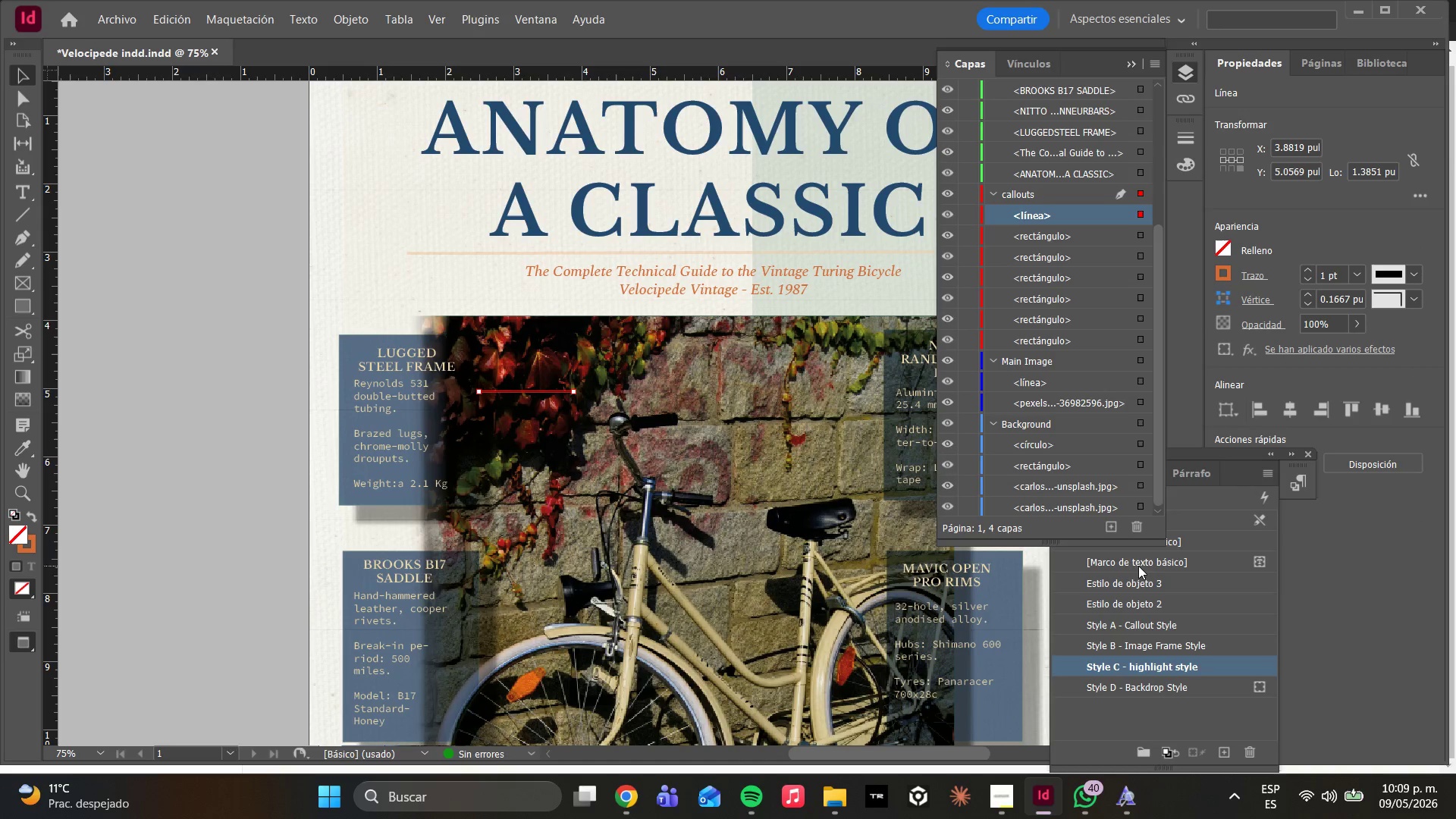 
left_click([22, 212])
 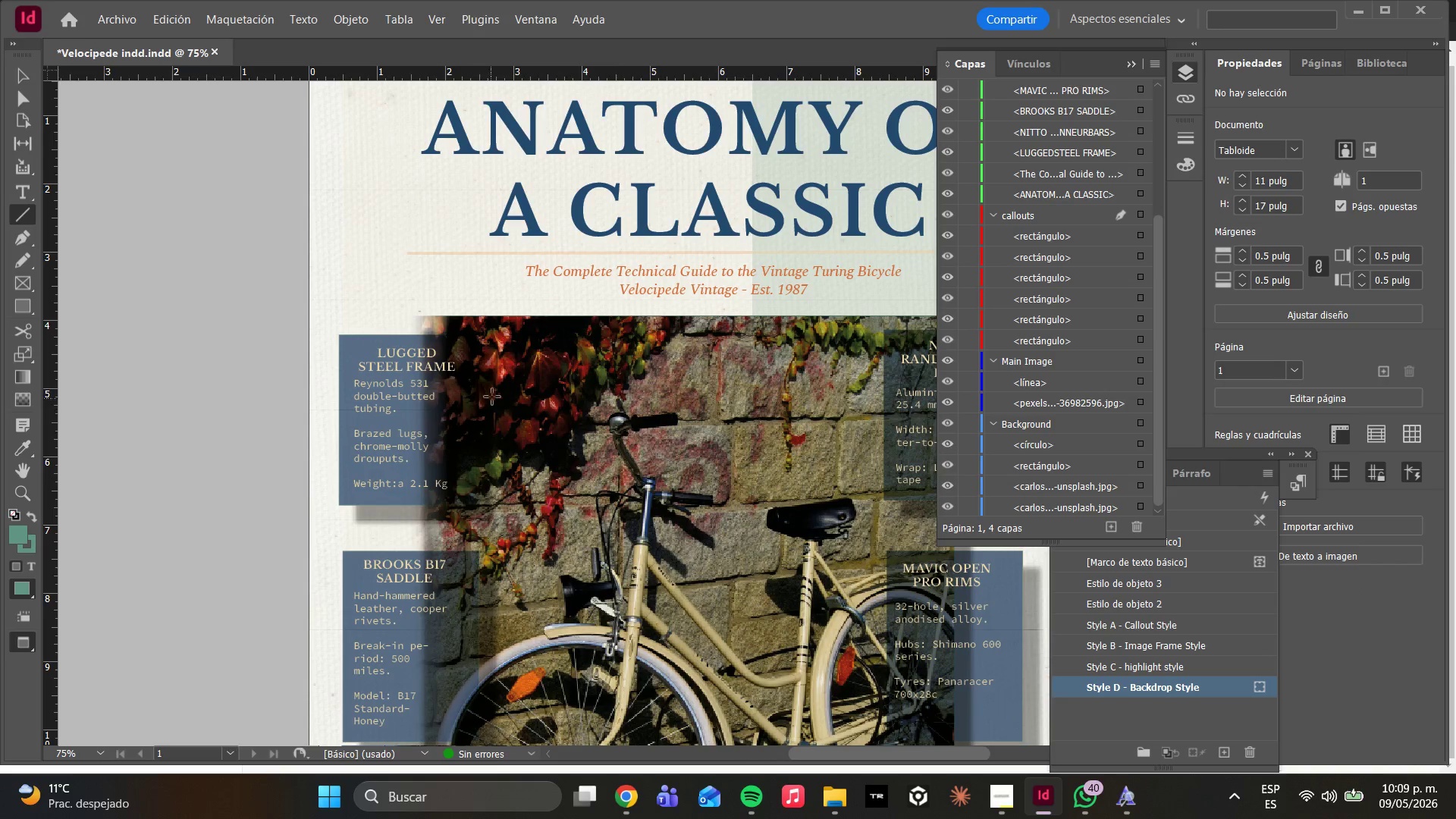 
left_click_drag(start_coordinate=[495, 392], to_coordinate=[645, 392])
 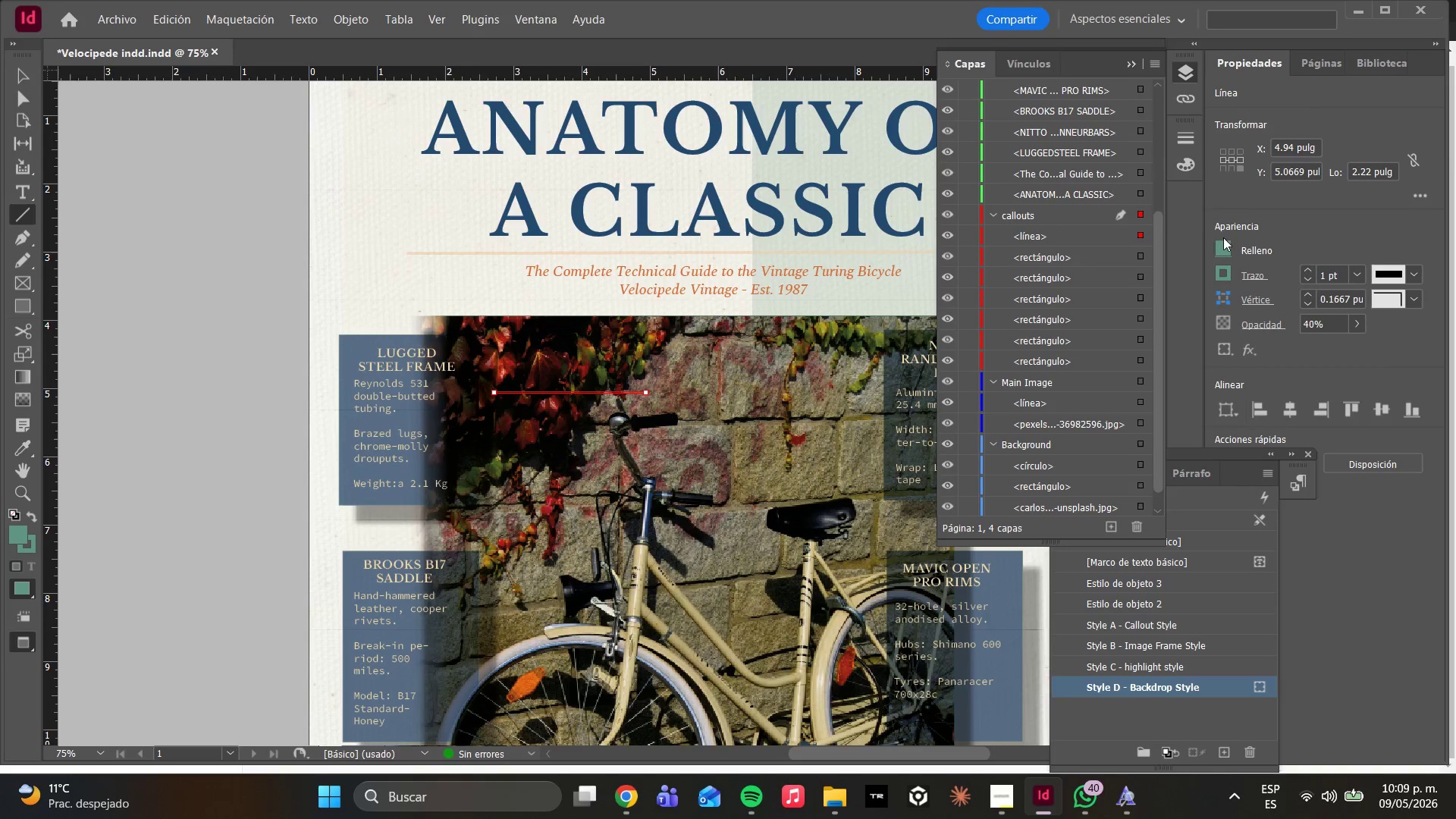 
left_click([1215, 244])
 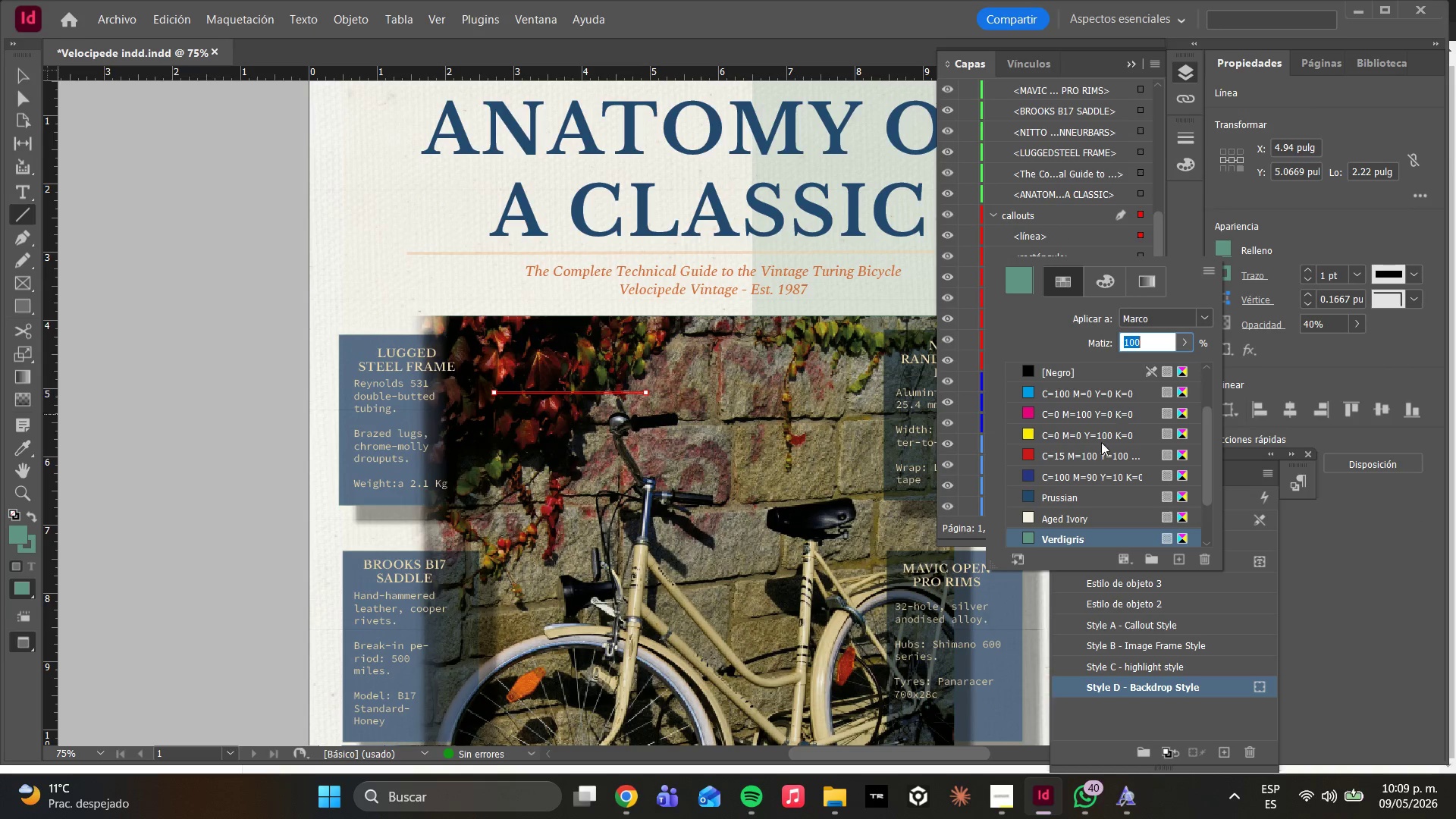 
scroll: coordinate [1070, 510], scroll_direction: down, amount: 14.0
 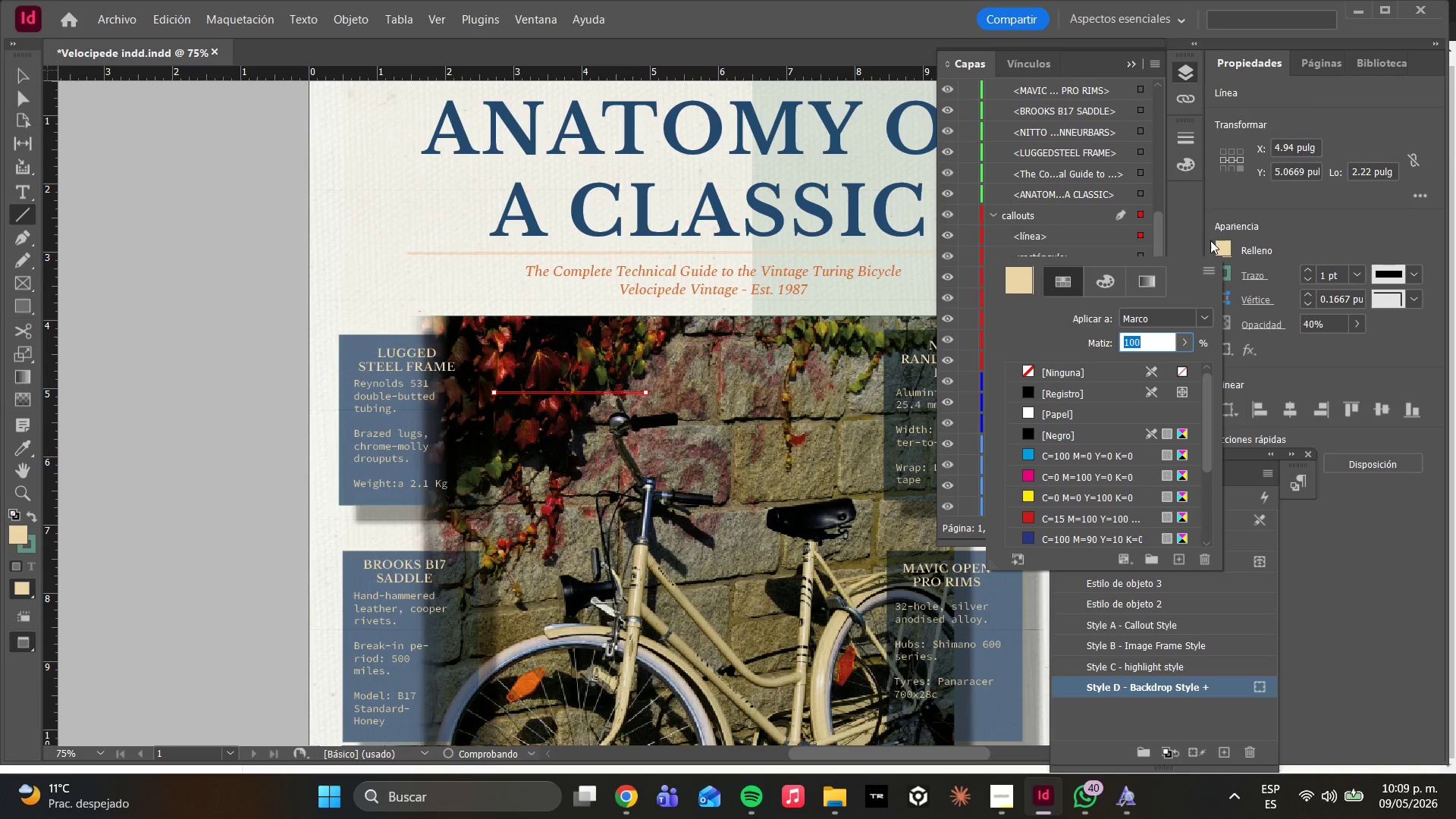 
left_click([1231, 272])
 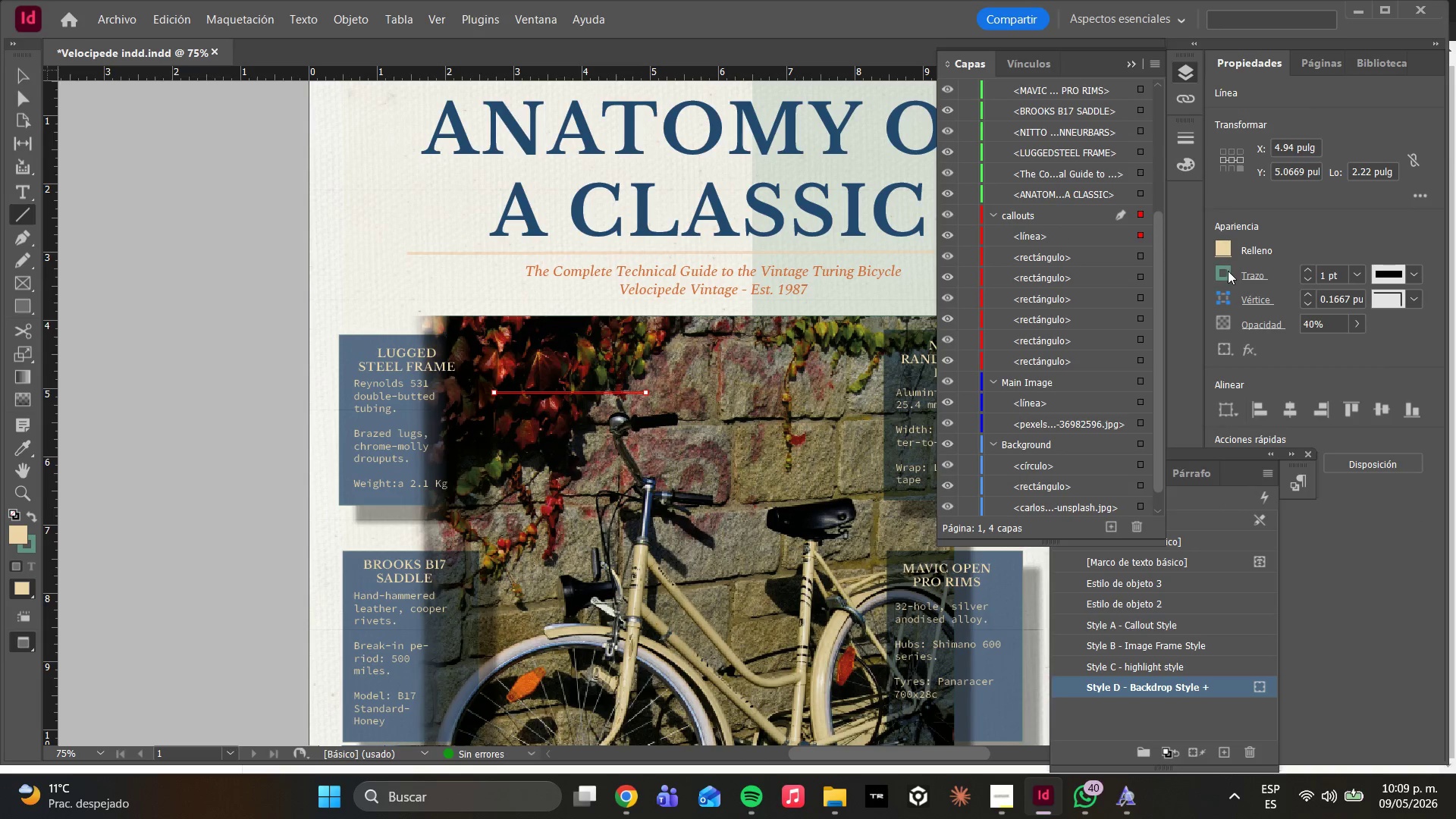 
left_click([1227, 271])
 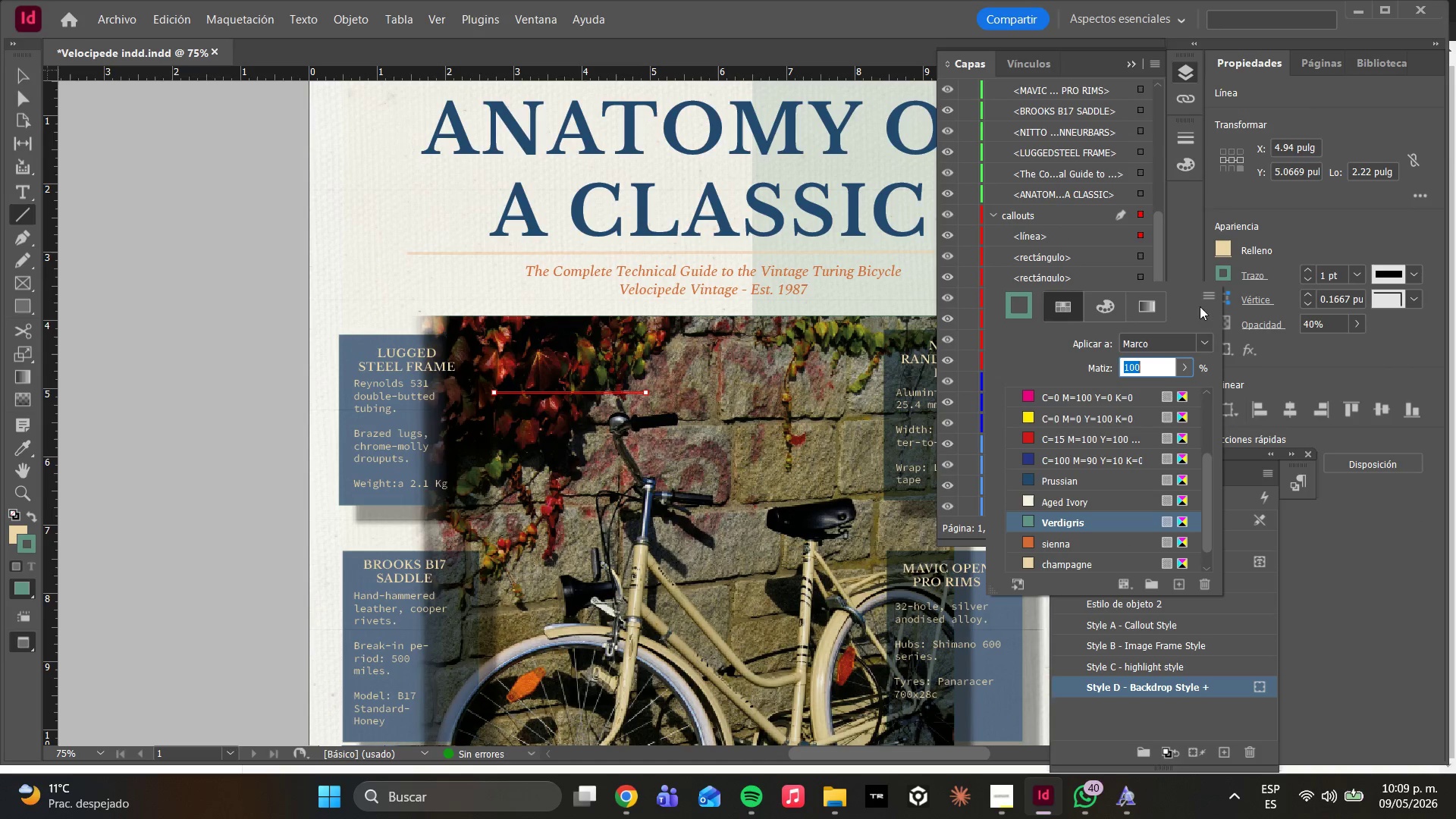 
scroll: coordinate [1112, 520], scroll_direction: down, amount: 6.0
 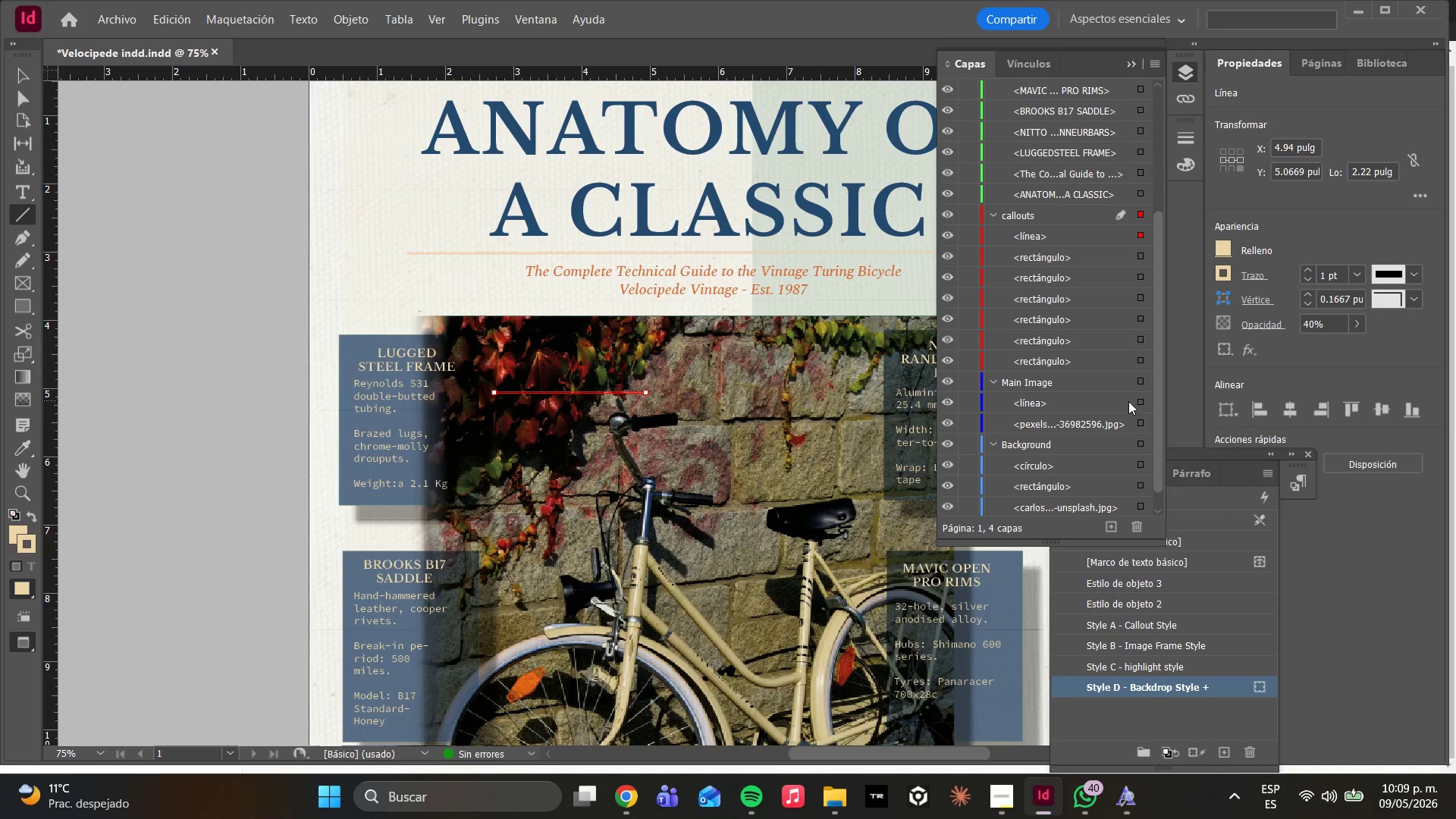 
wait(5.59)
 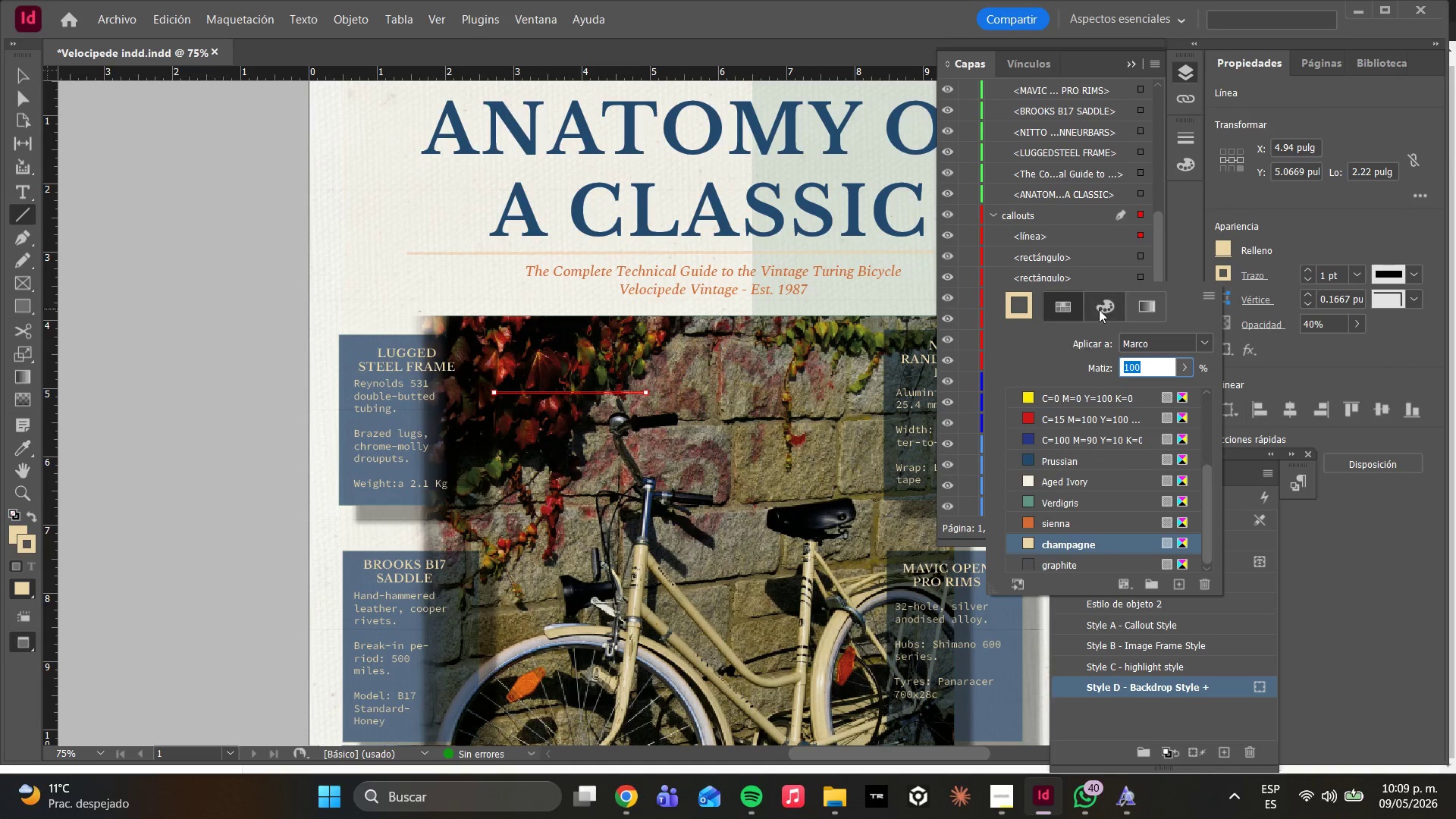 
left_click([1362, 272])
 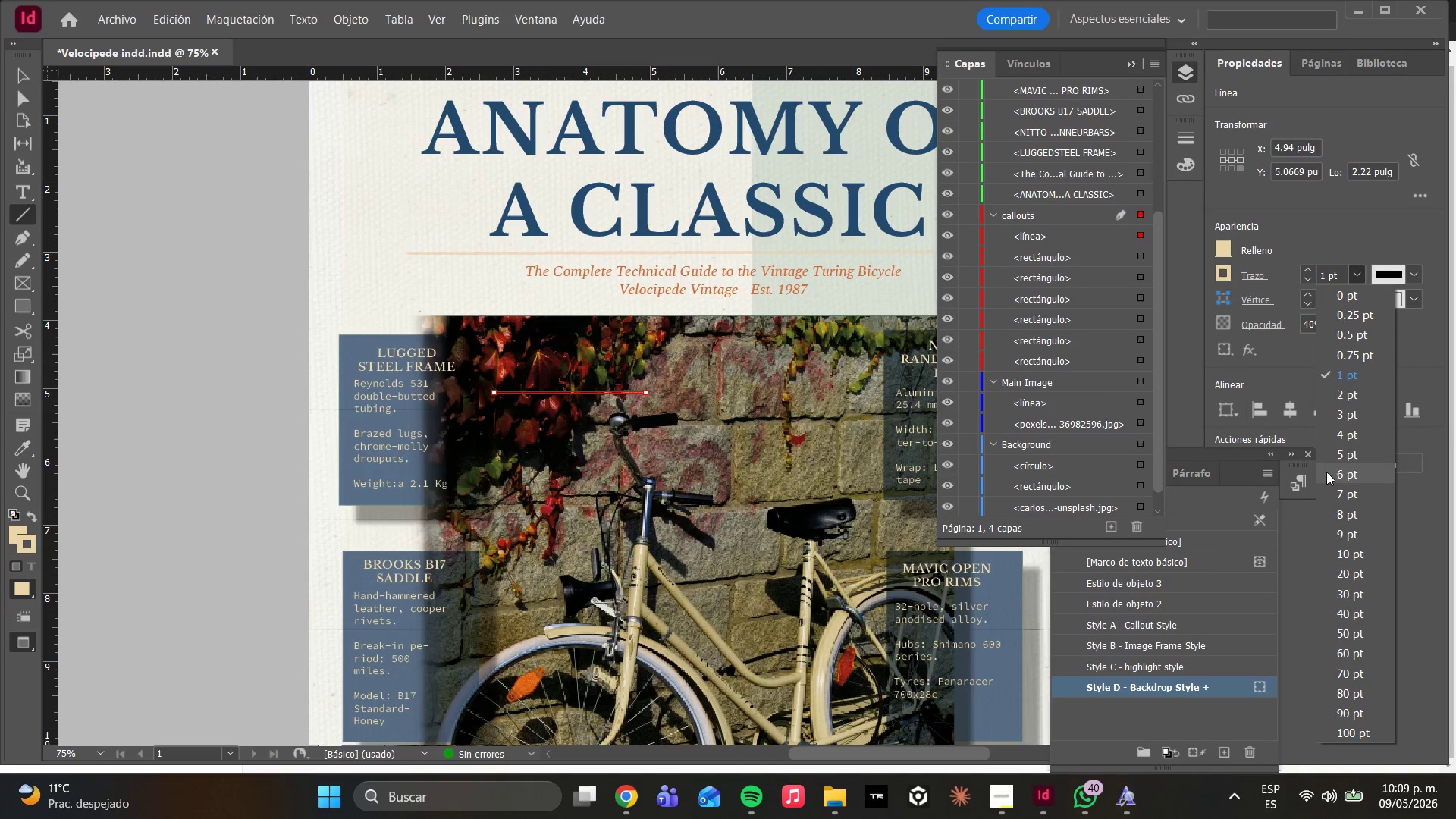 
left_click([1336, 457])
 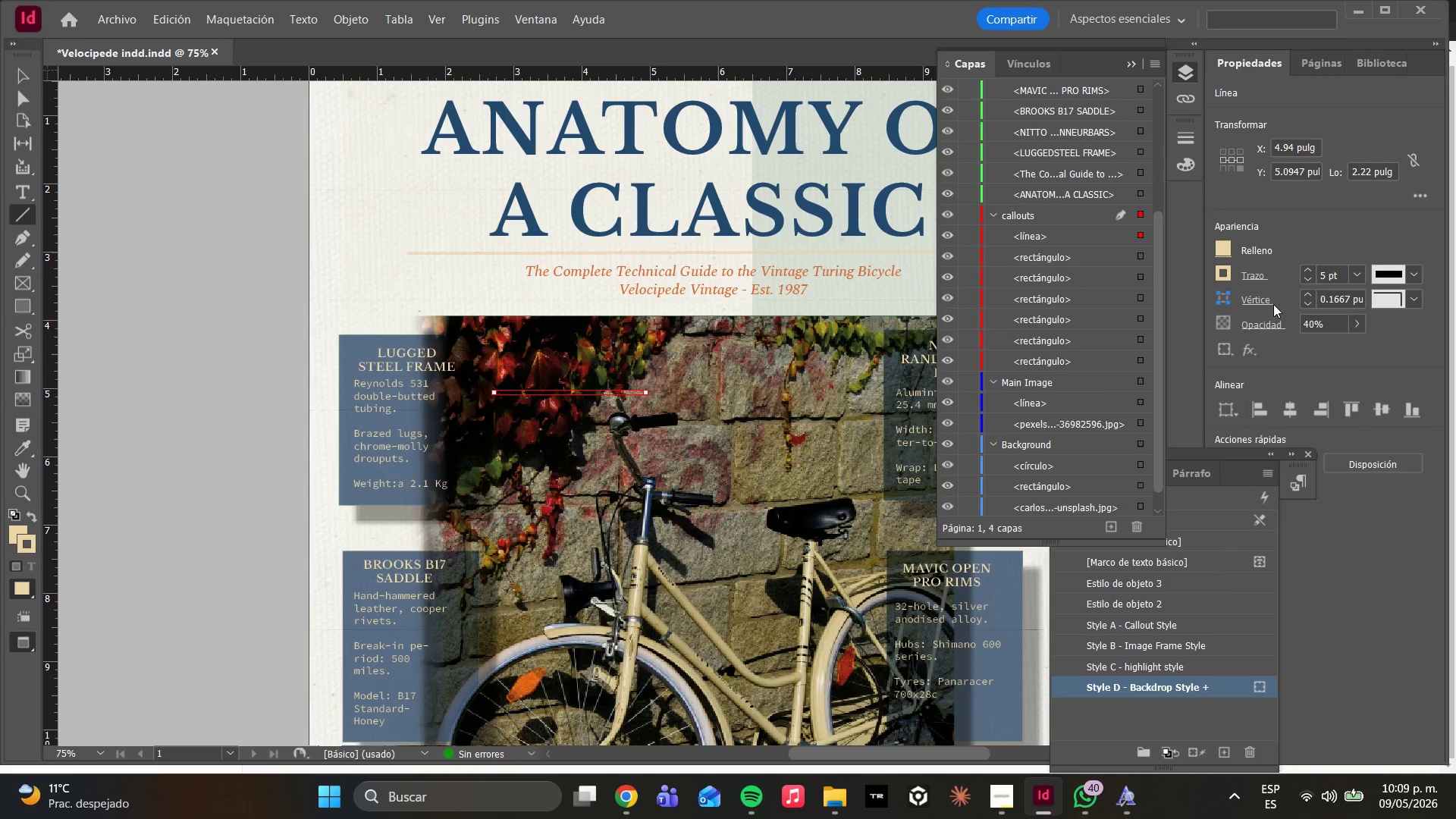 
left_click([1360, 325])
 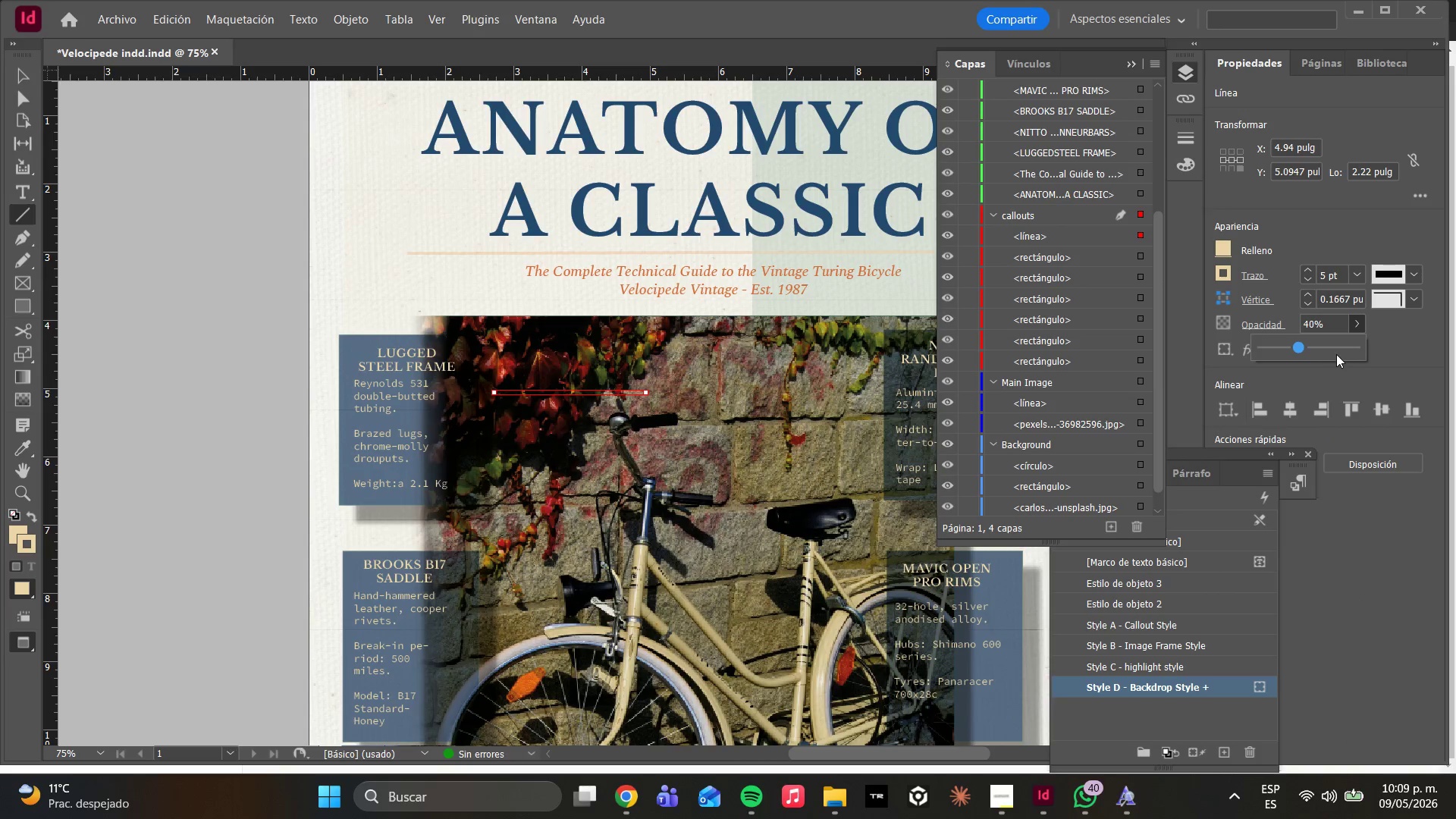 
left_click_drag(start_coordinate=[1331, 354], to_coordinate=[1375, 343])
 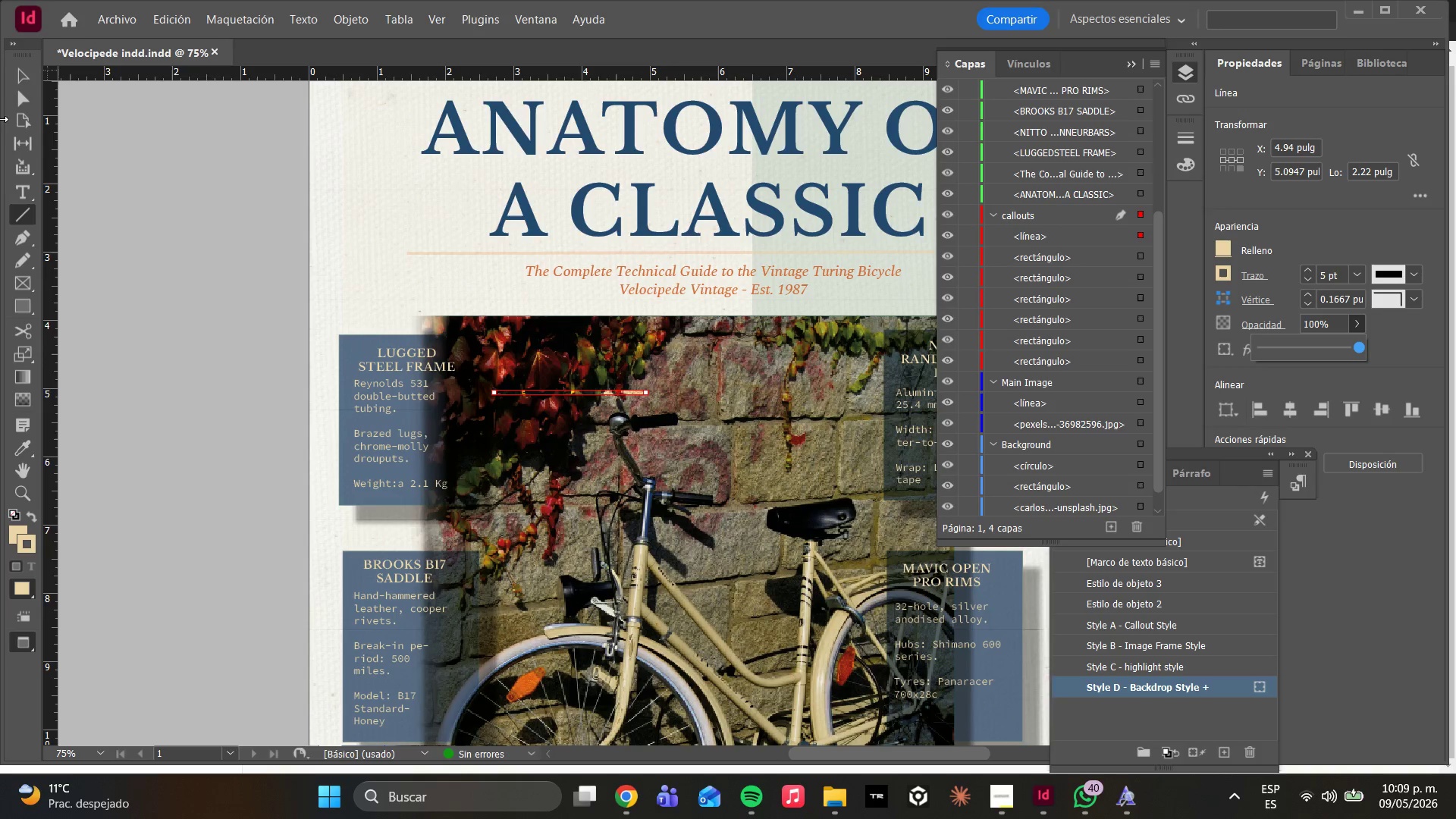 
wait(9.25)
 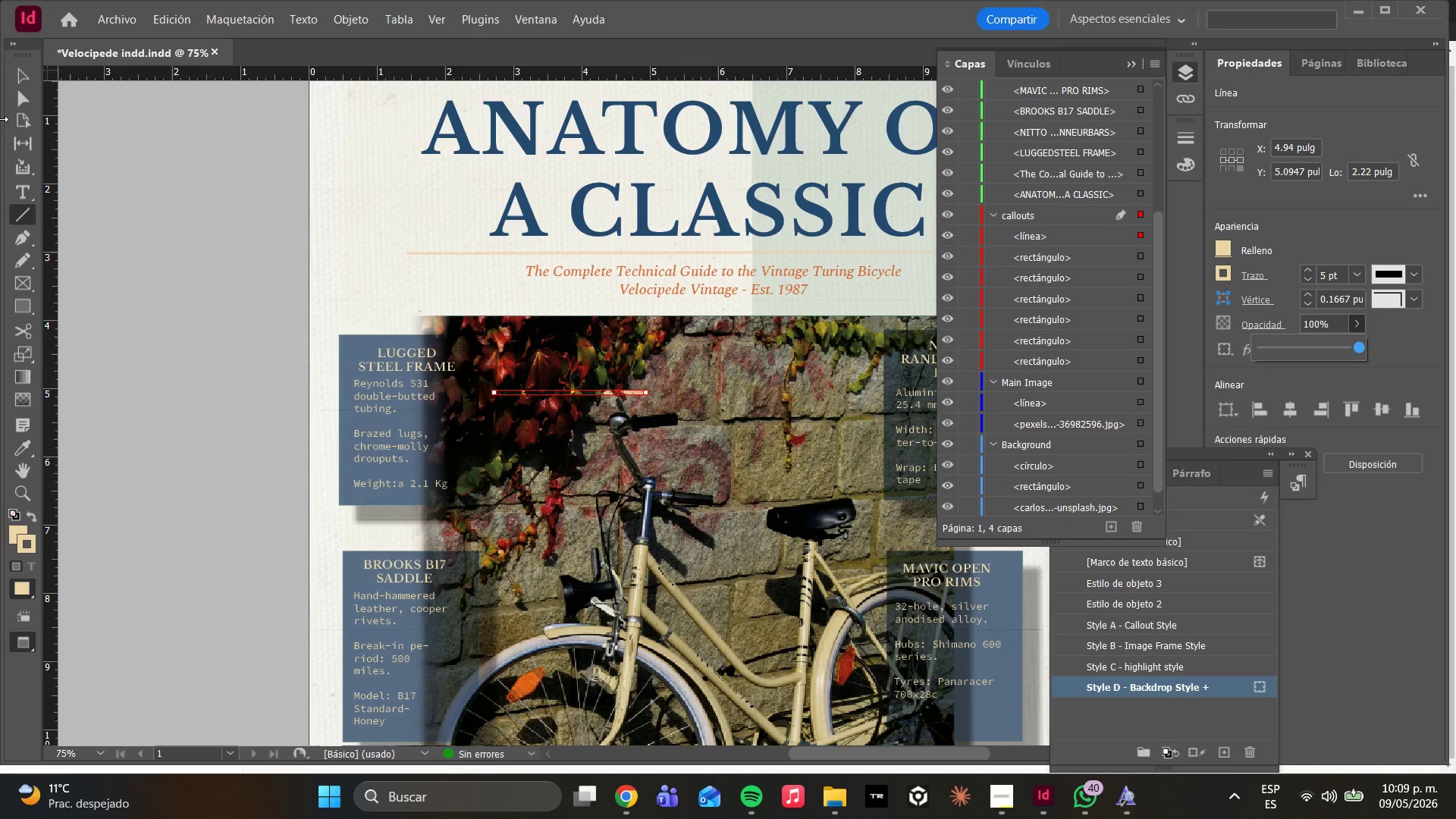 
key(Control+ControlLeft)
 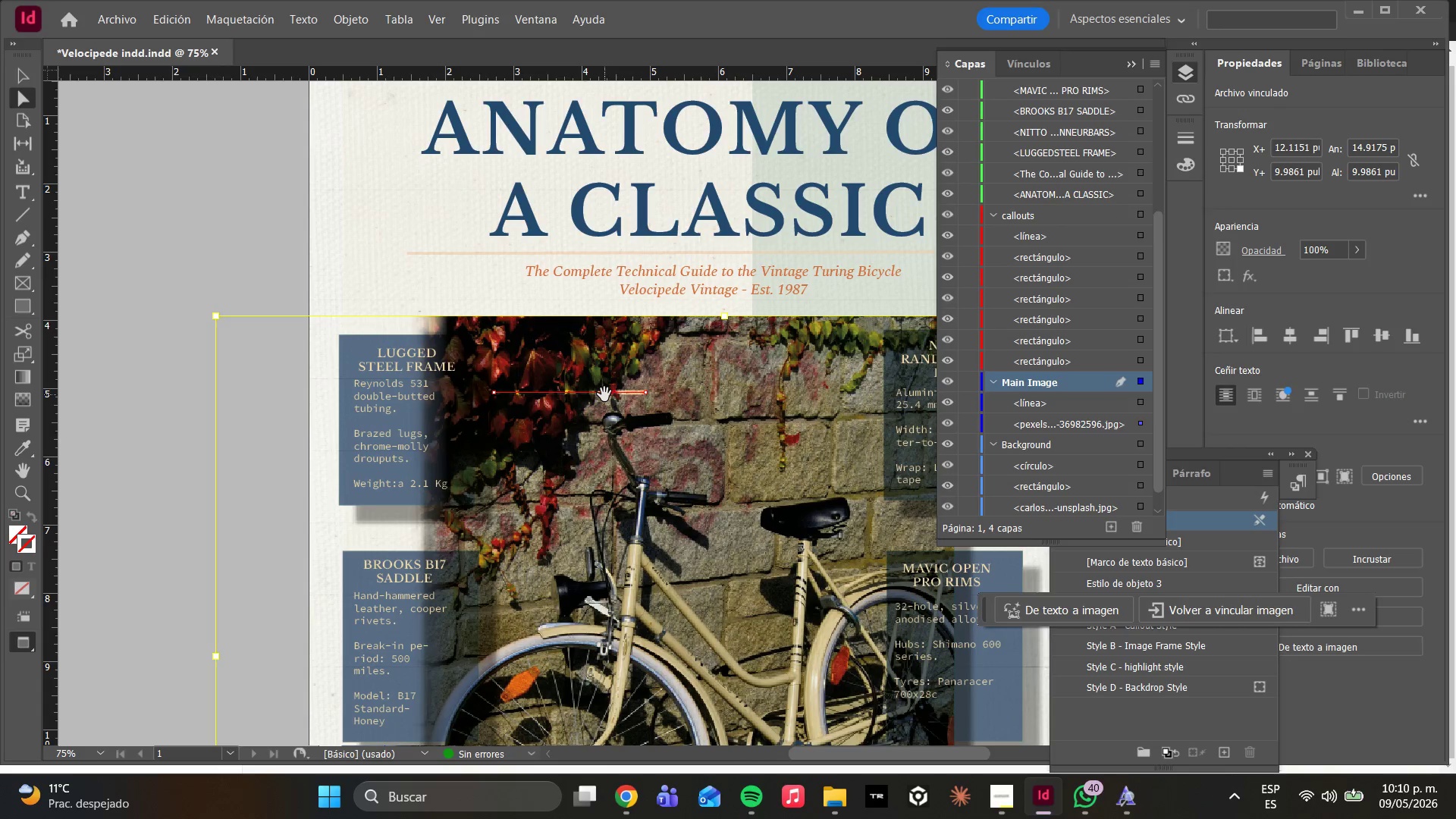 
key(Control+Z)
 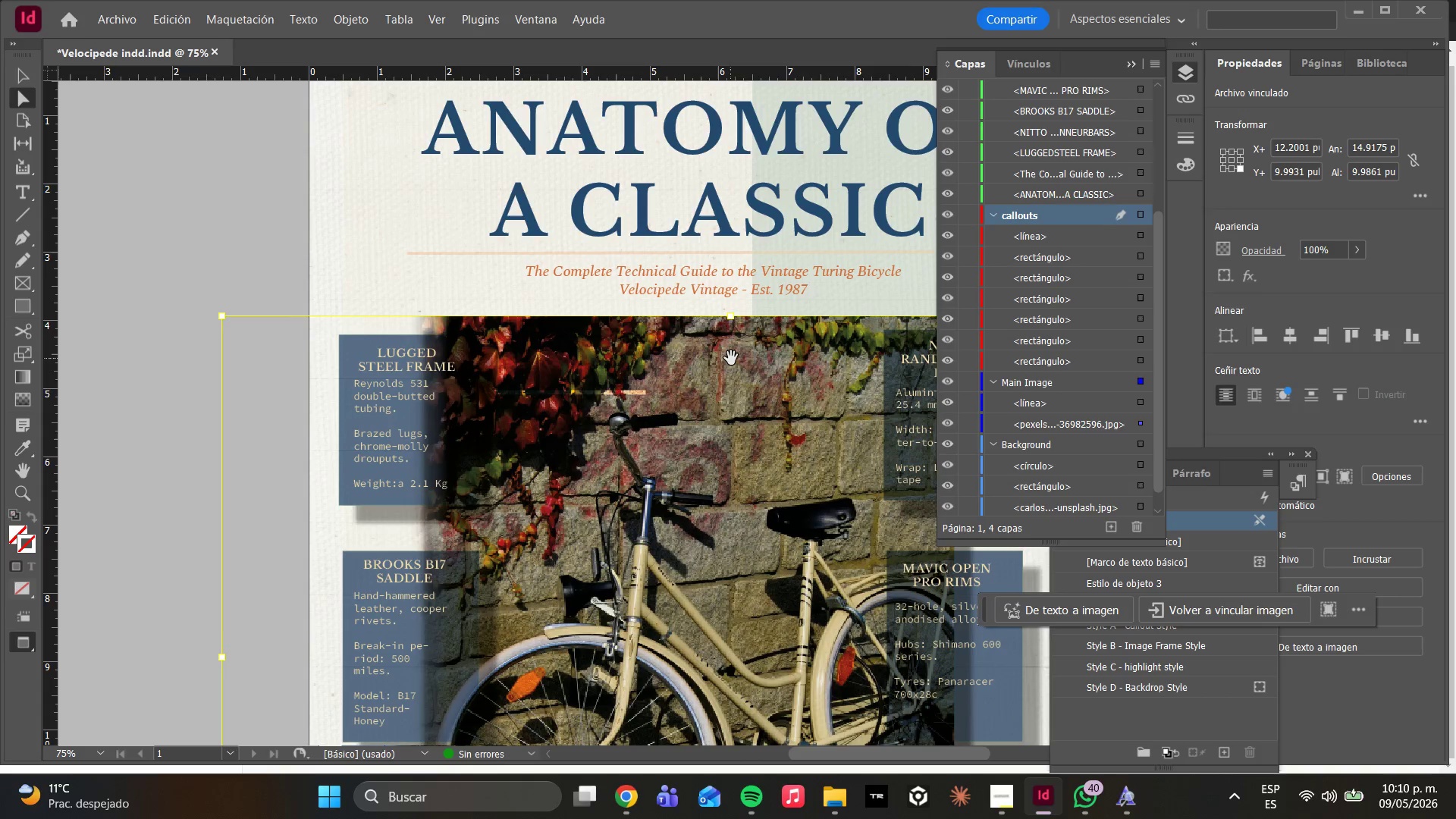 
left_click([591, 467])
 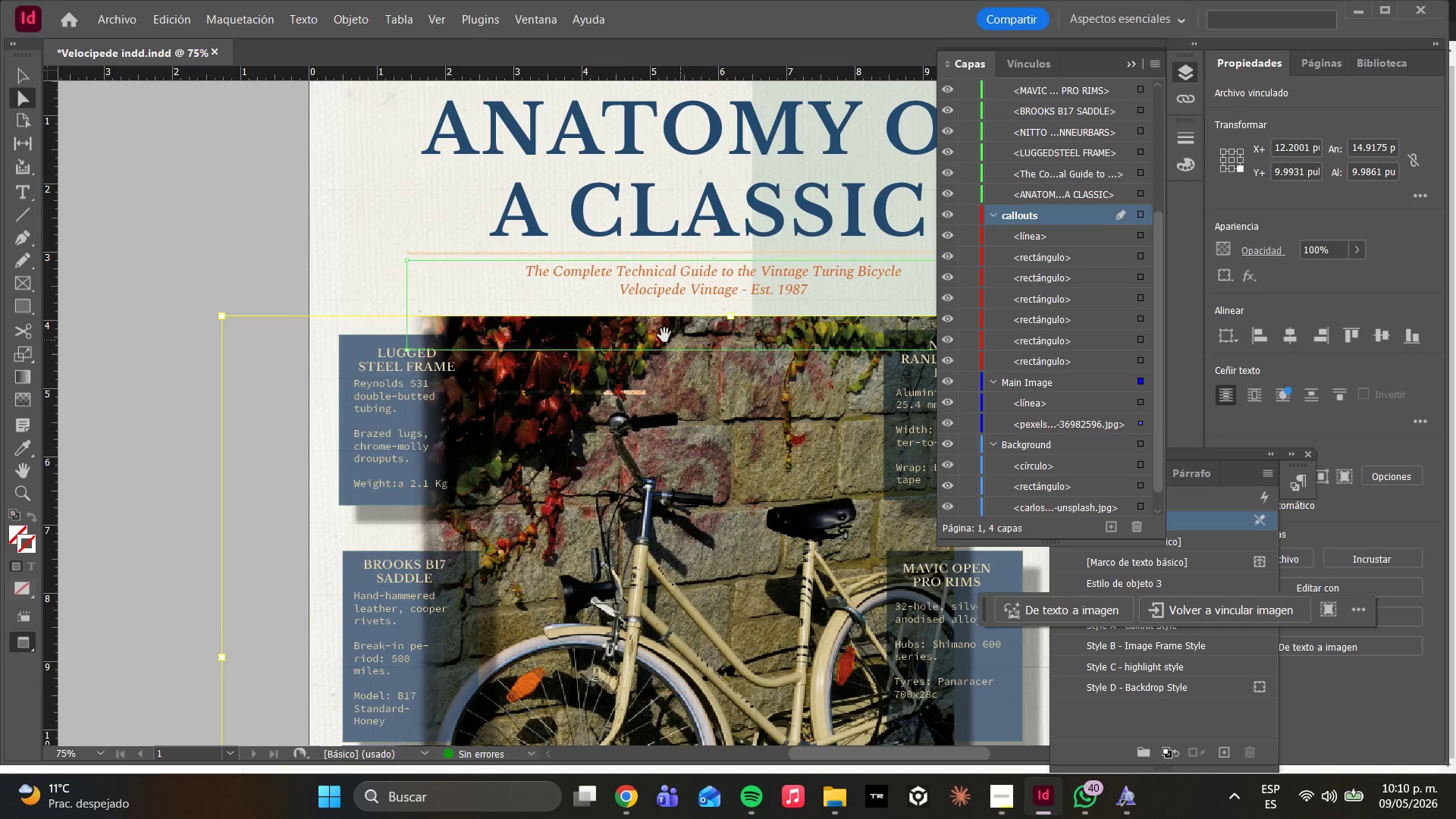 
left_click([479, 275])
 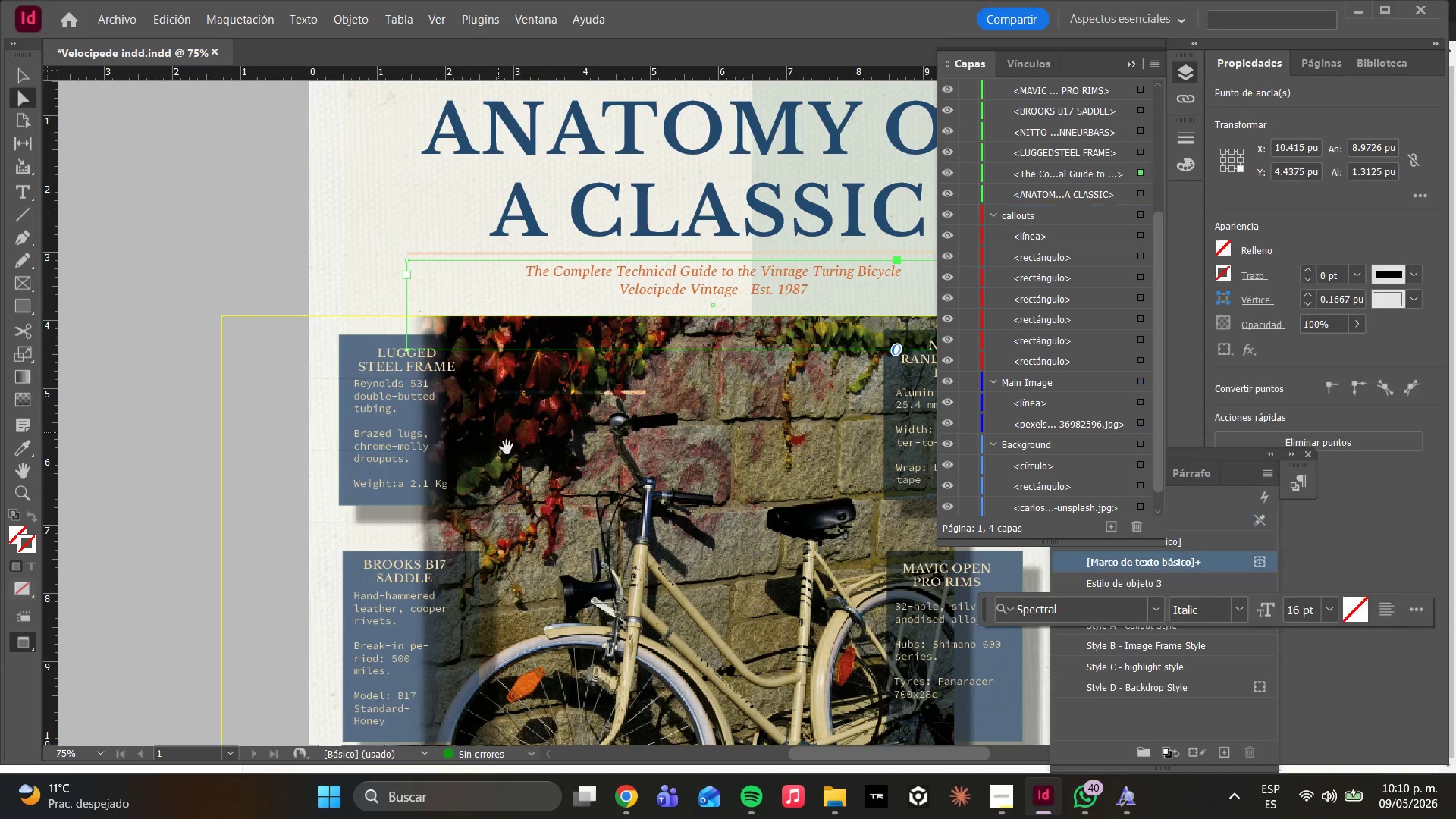 
left_click([530, 456])
 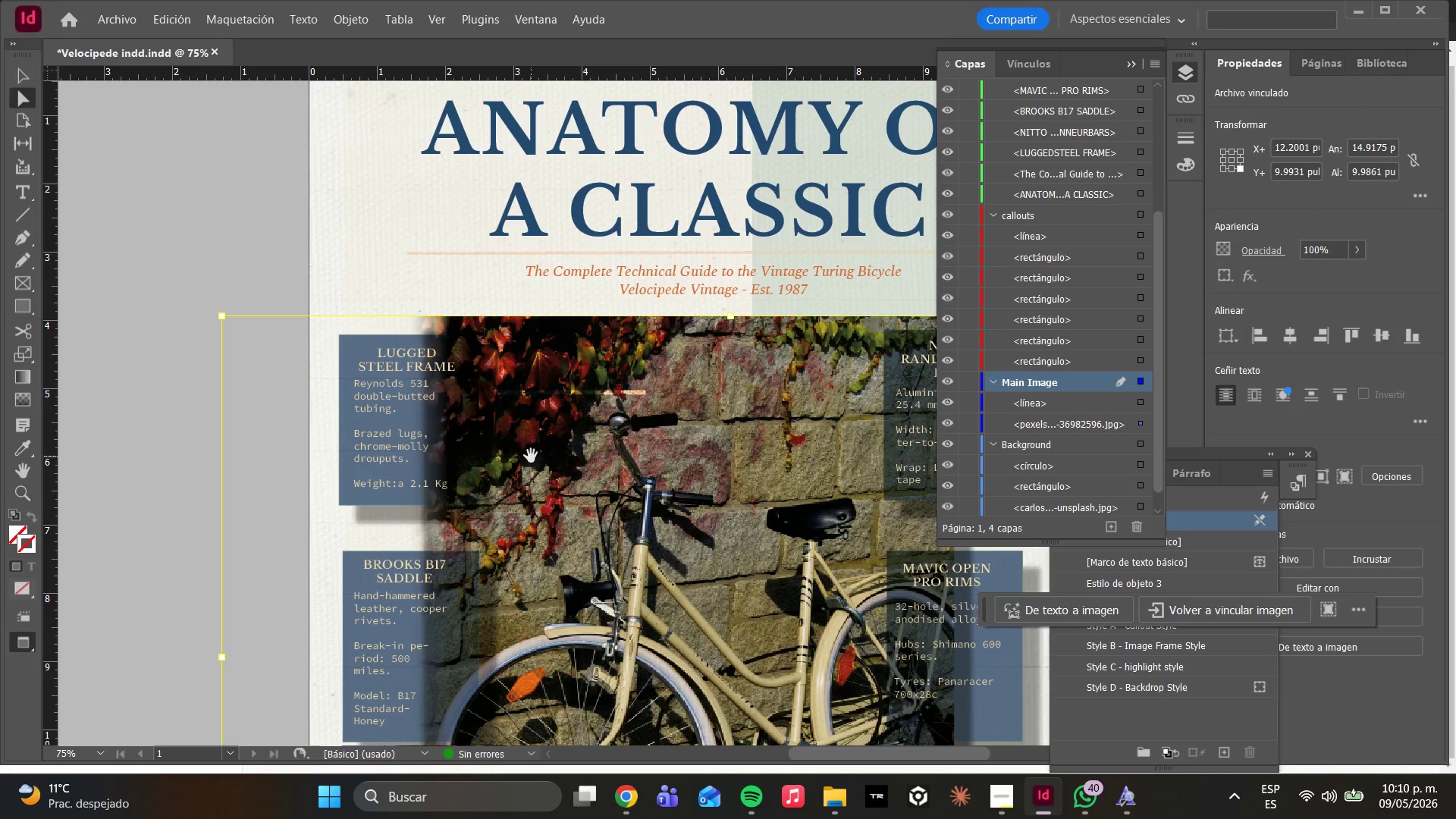 
double_click([531, 456])
 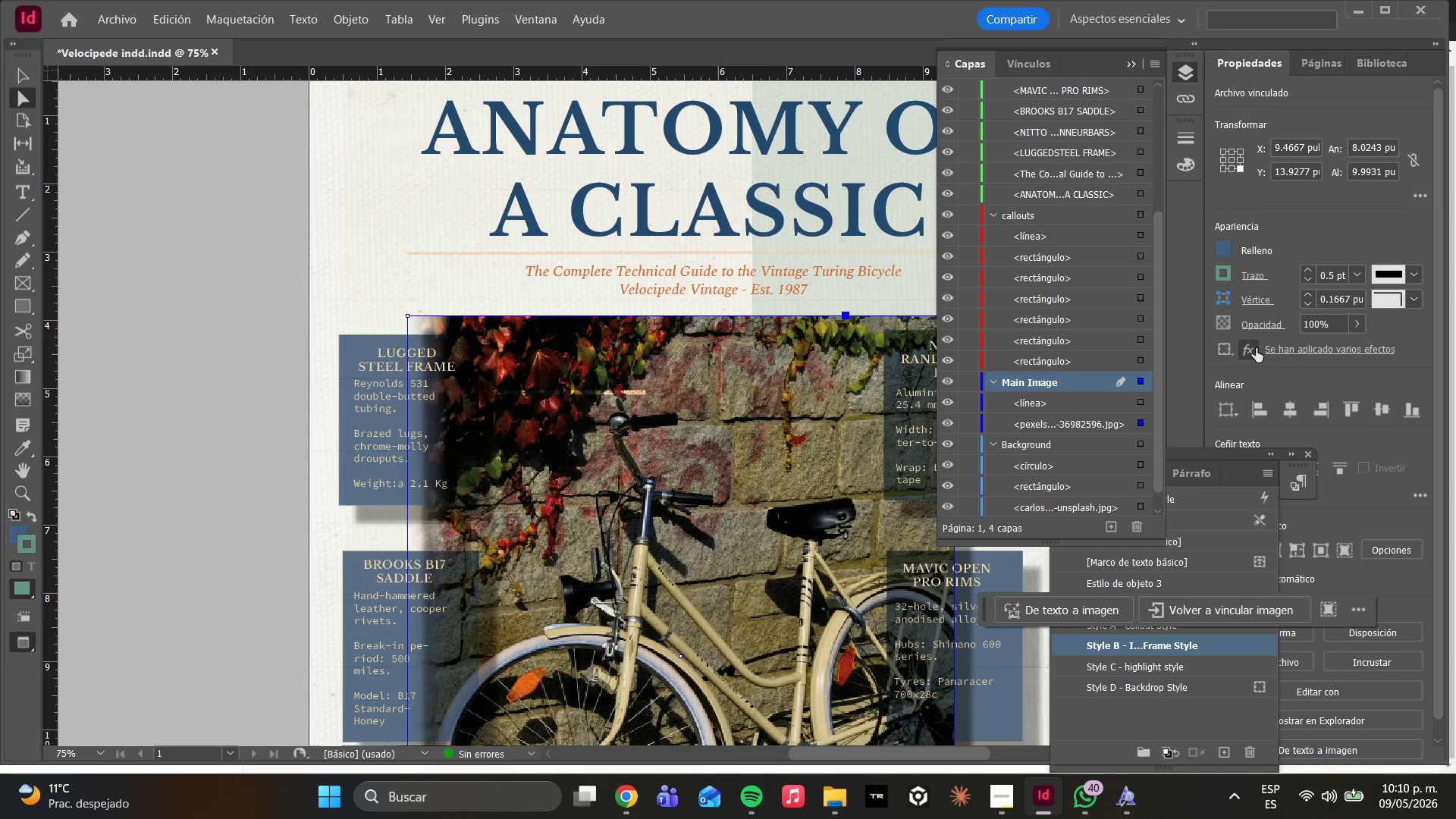 
wait(10.66)
 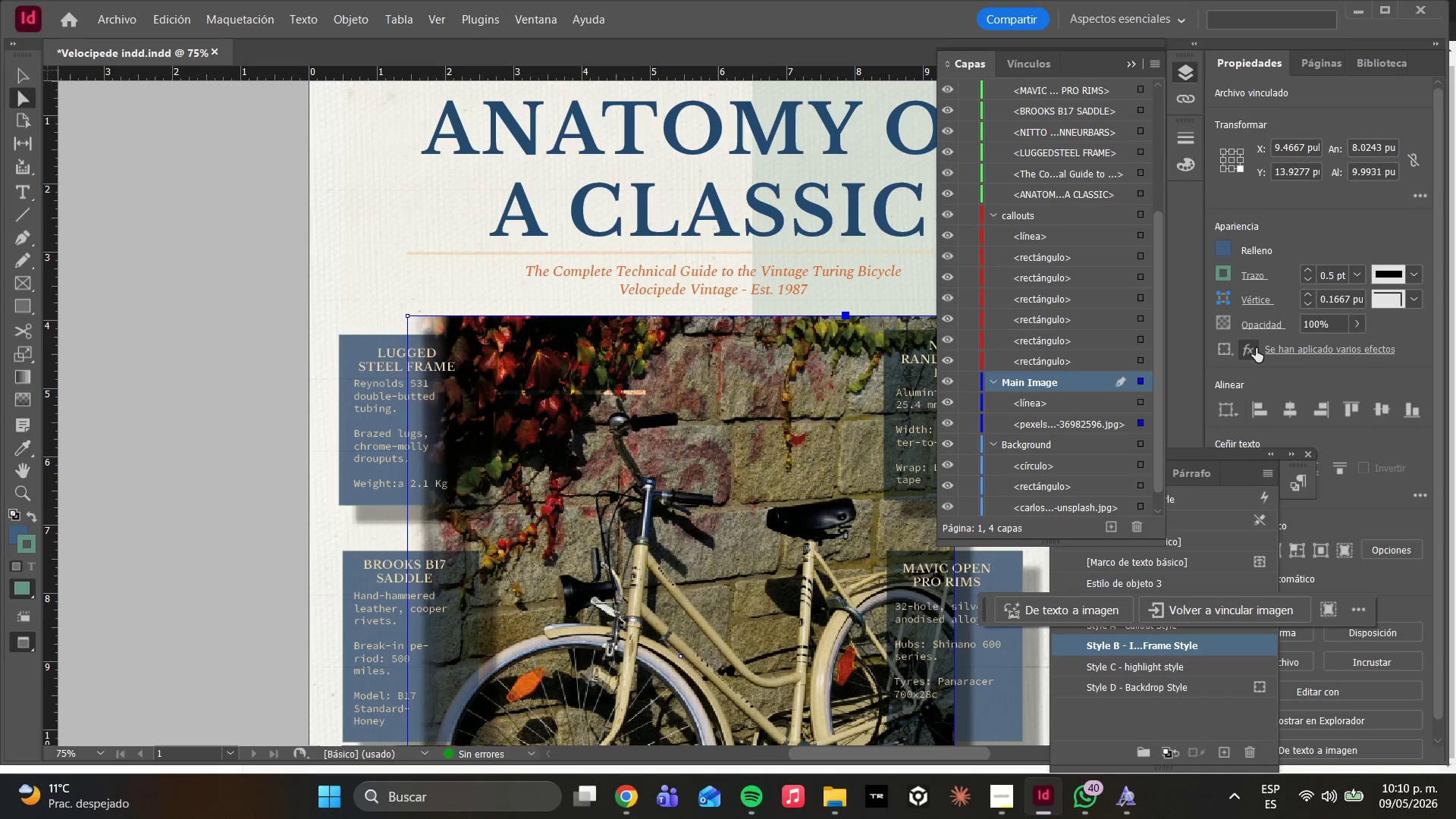 
left_click([675, 570])
 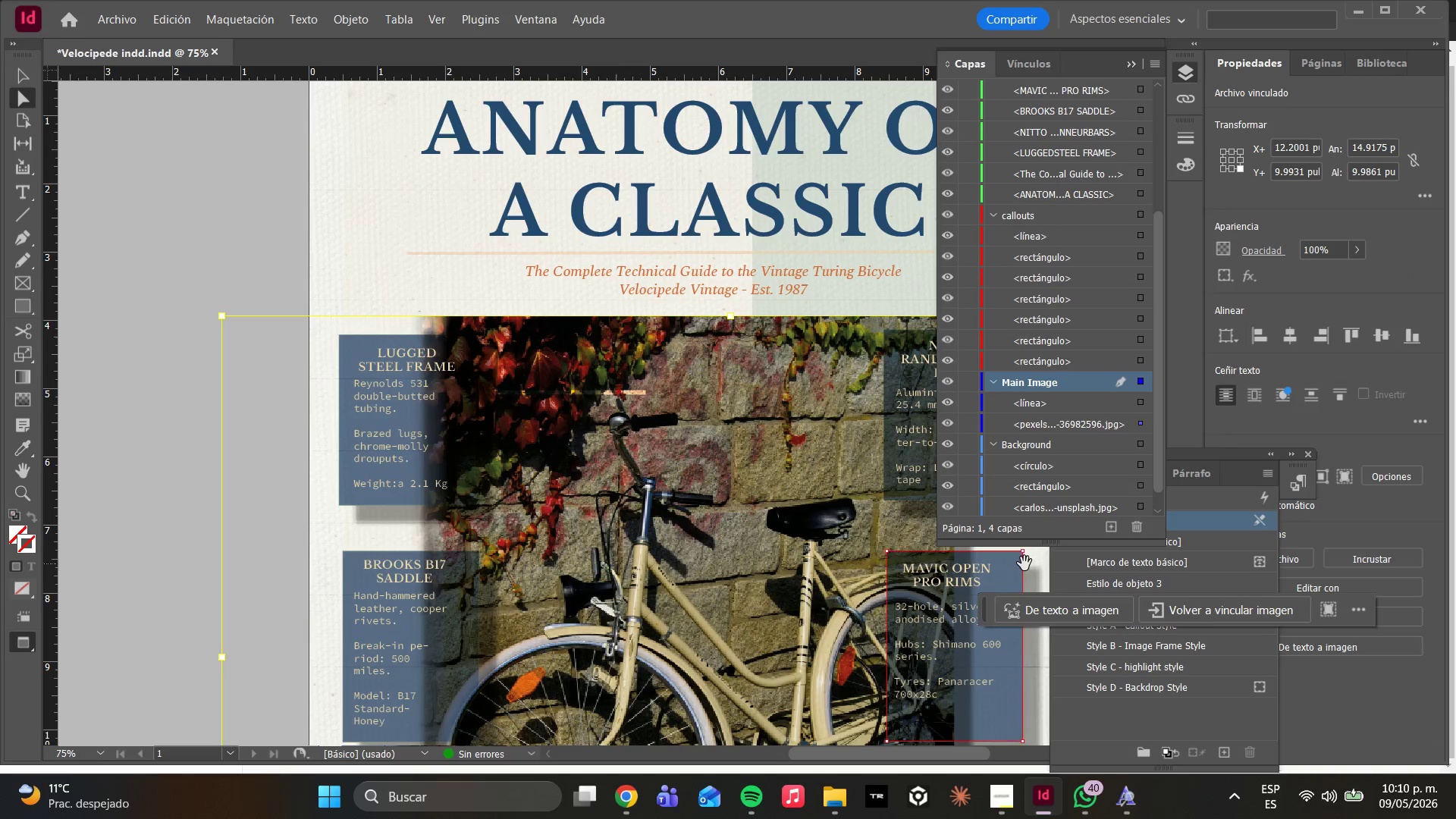 
scroll: coordinate [616, 496], scroll_direction: down, amount: 3.0
 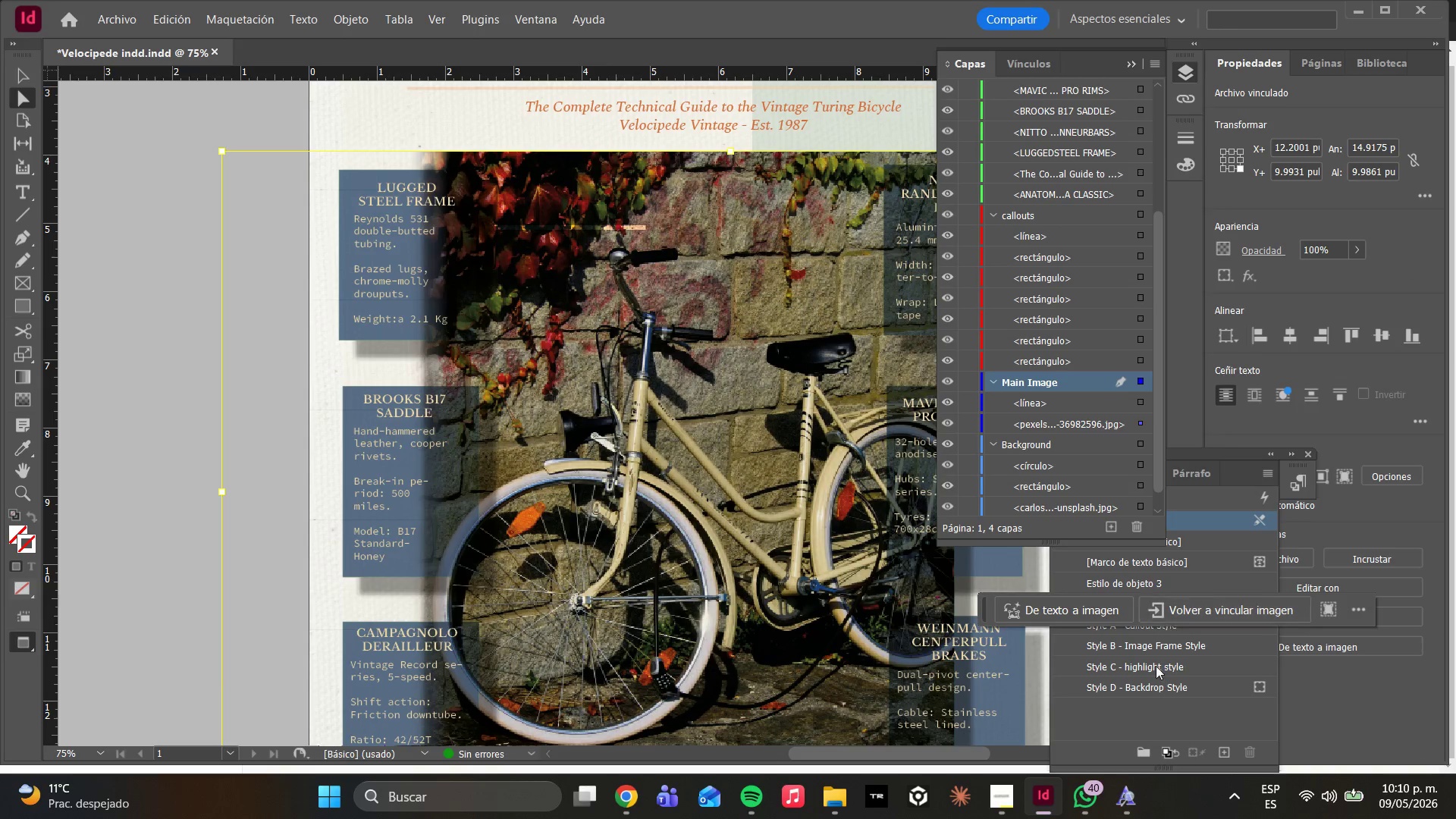 
left_click([1126, 721])
 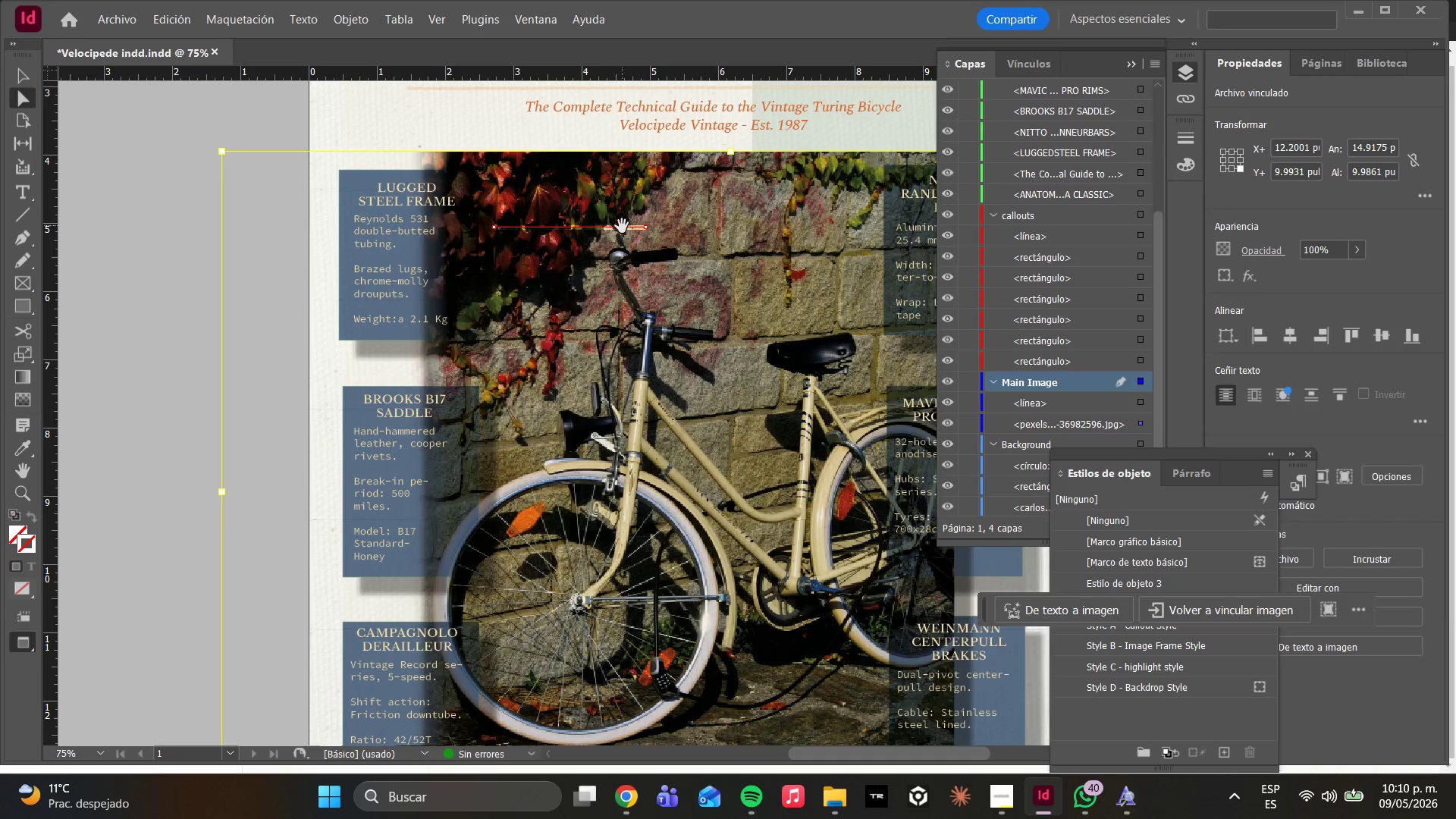 
left_click_drag(start_coordinate=[640, 231], to_coordinate=[652, 267])
 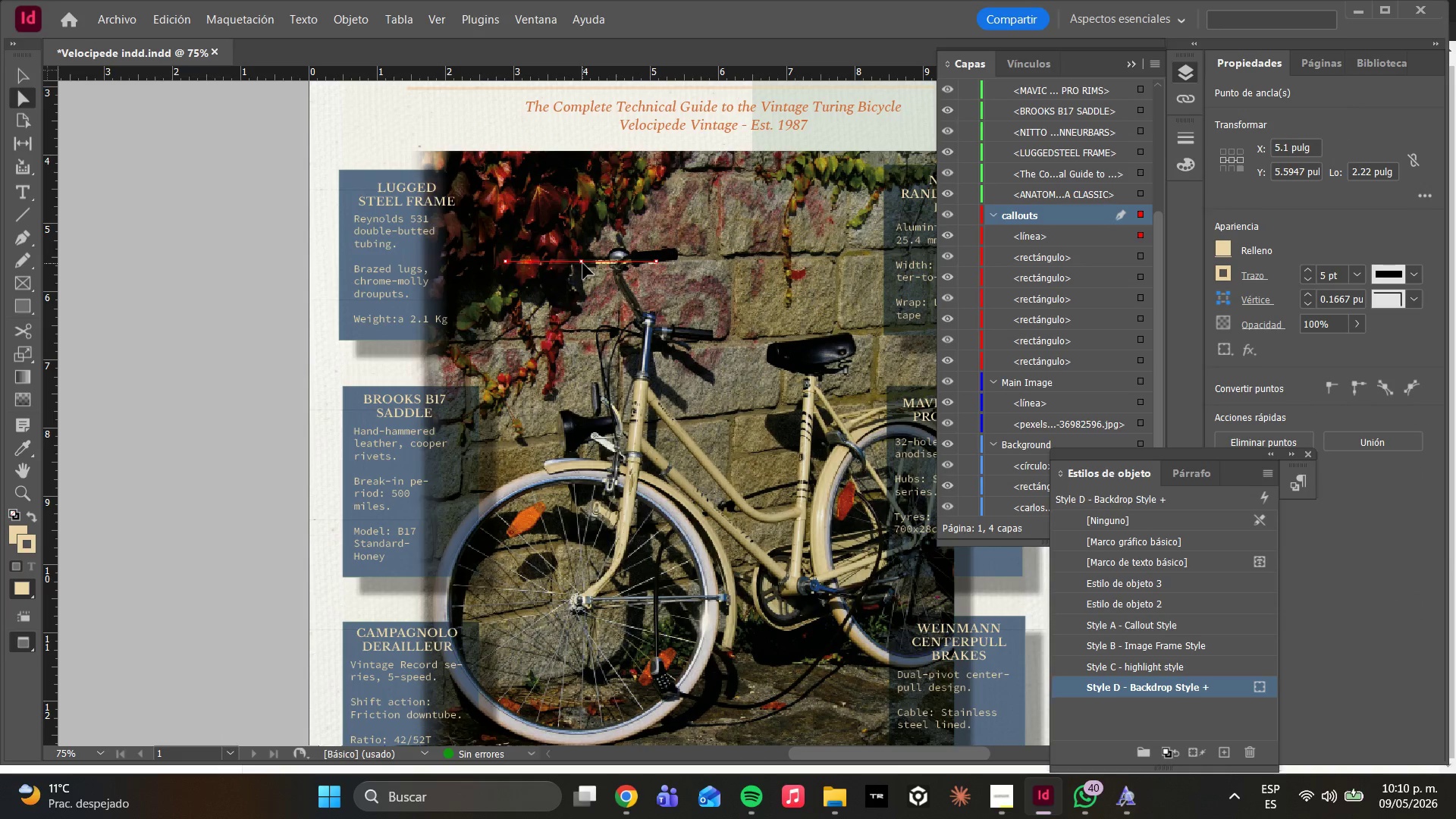 
left_click_drag(start_coordinate=[589, 259], to_coordinate=[576, 218])
 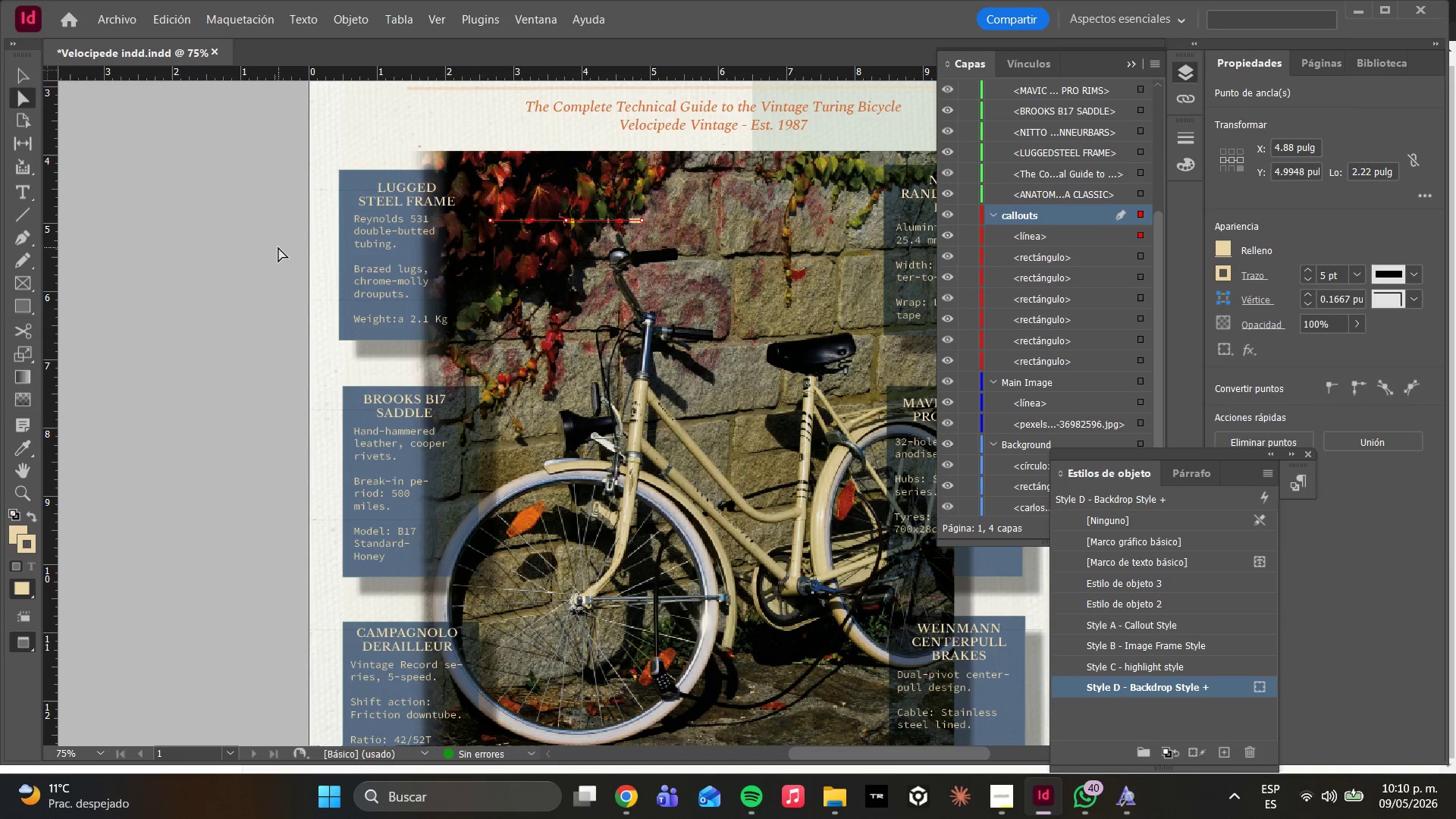 
key(Control+C)
 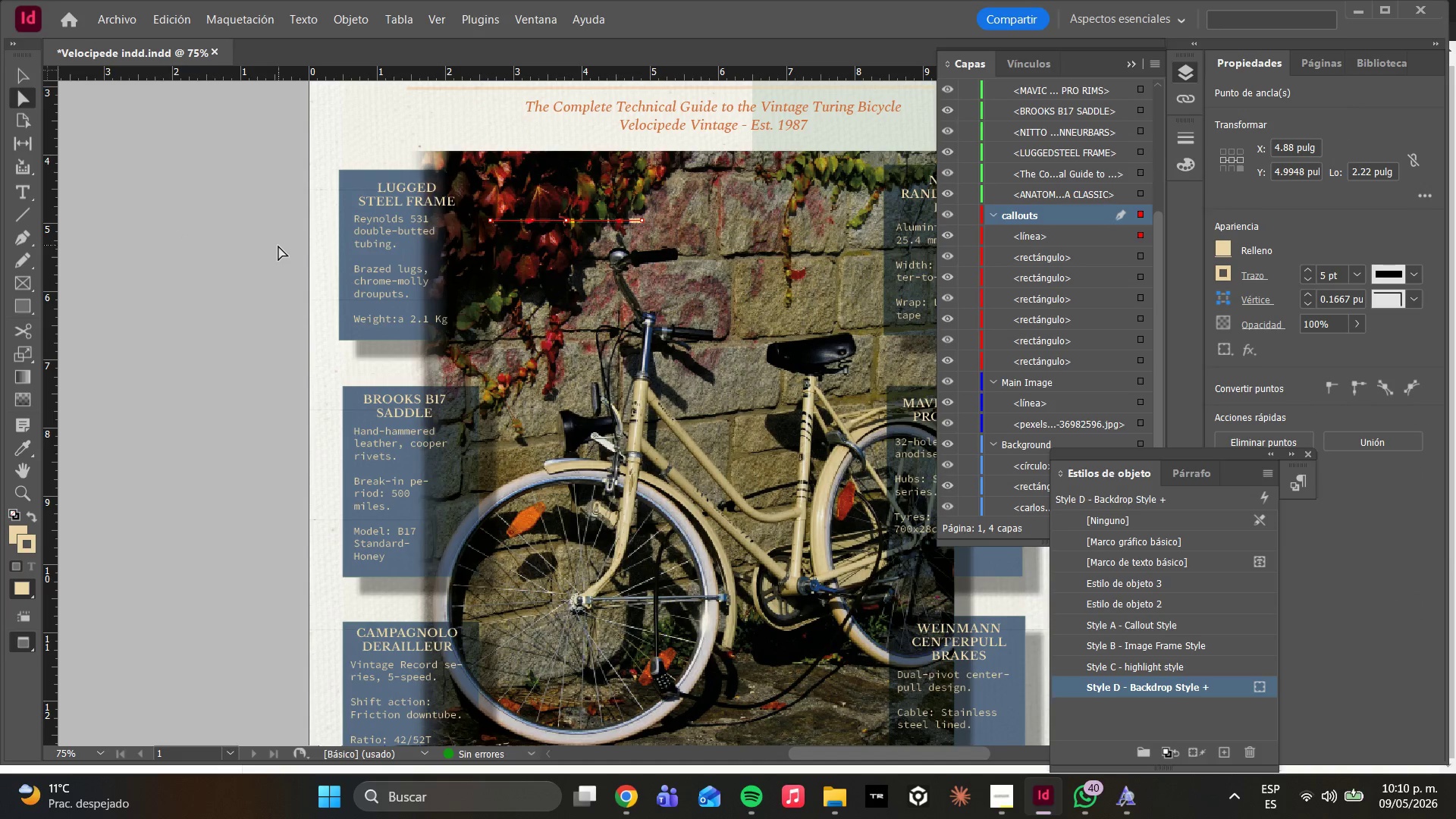 
key(Control+V)
 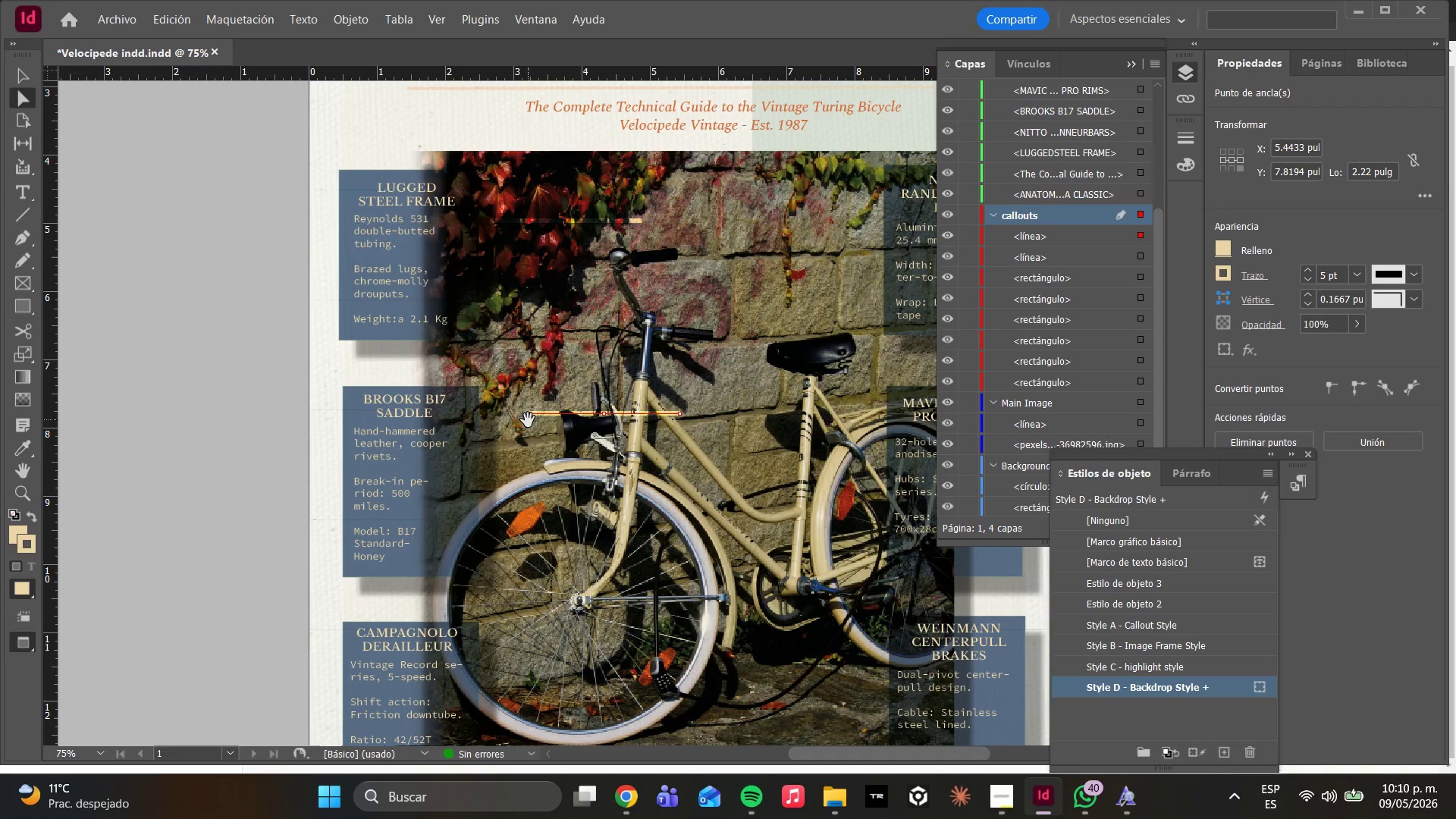 
left_click_drag(start_coordinate=[528, 410], to_coordinate=[683, 221])
 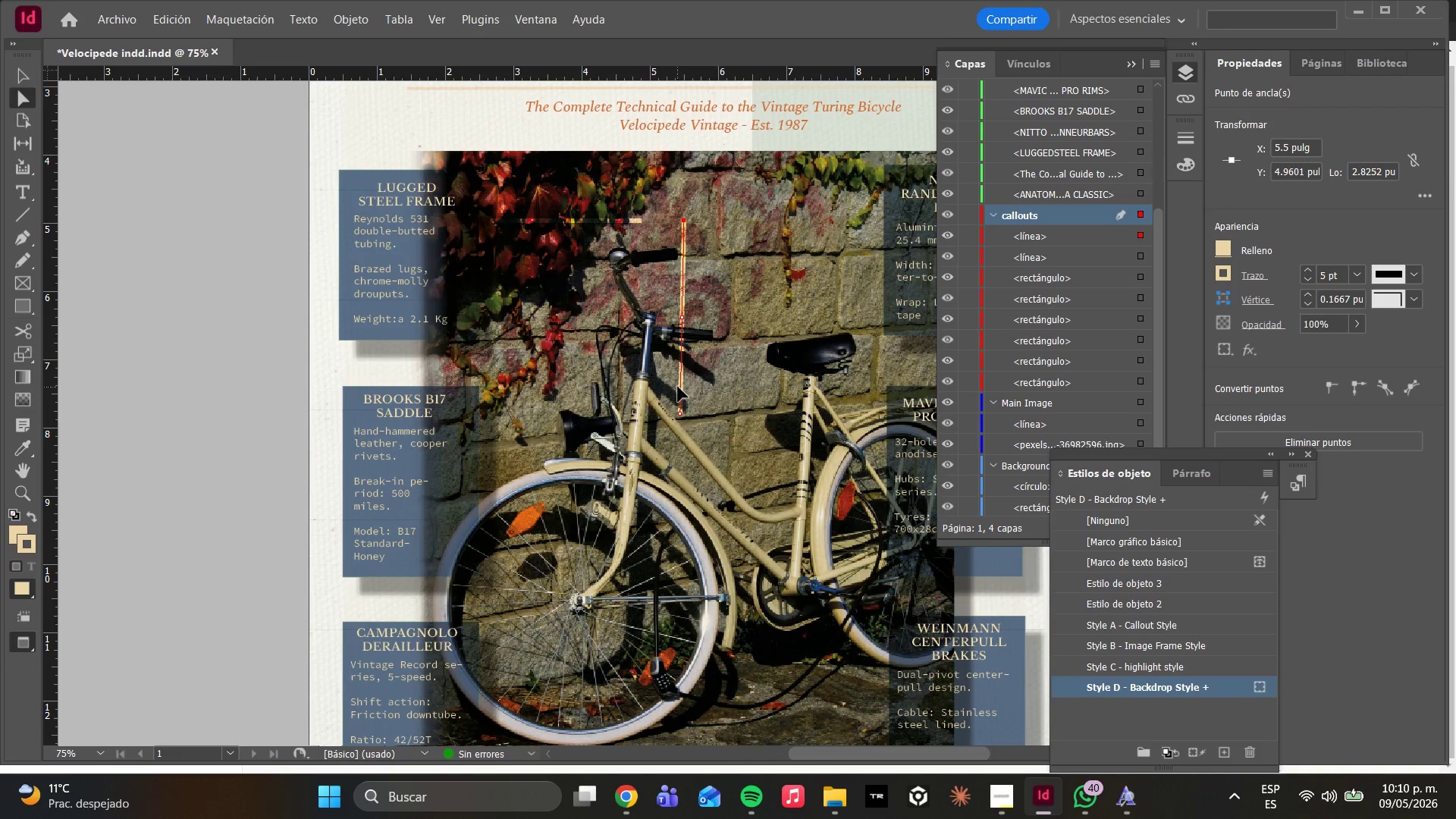 
left_click_drag(start_coordinate=[682, 388], to_coordinate=[641, 386])
 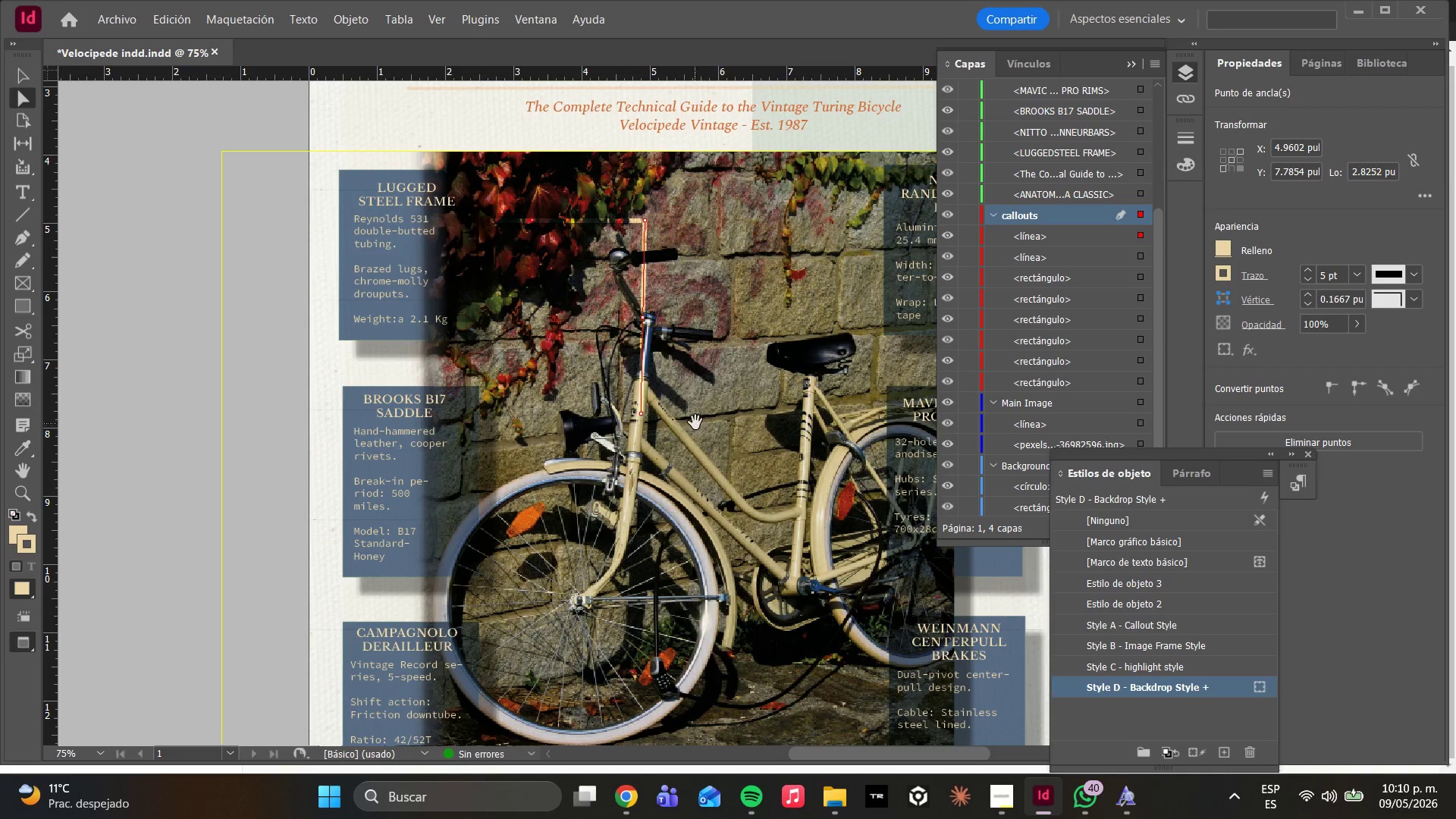 
left_click([697, 421])
 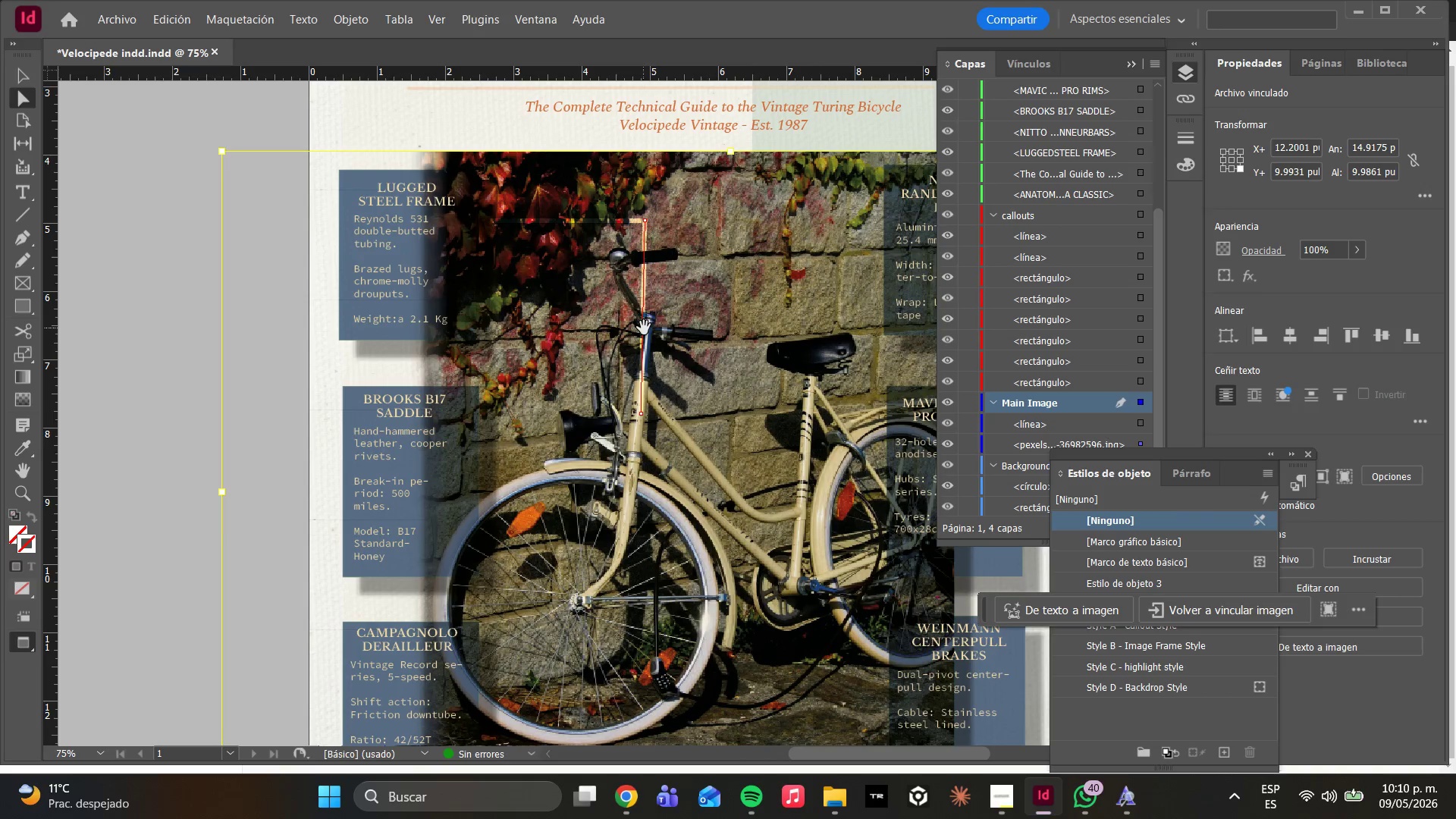 
hold_key(key=AltLeft, duration=0.42)
scroll: coordinate [651, 322], scroll_direction: down, amount: 2.0
 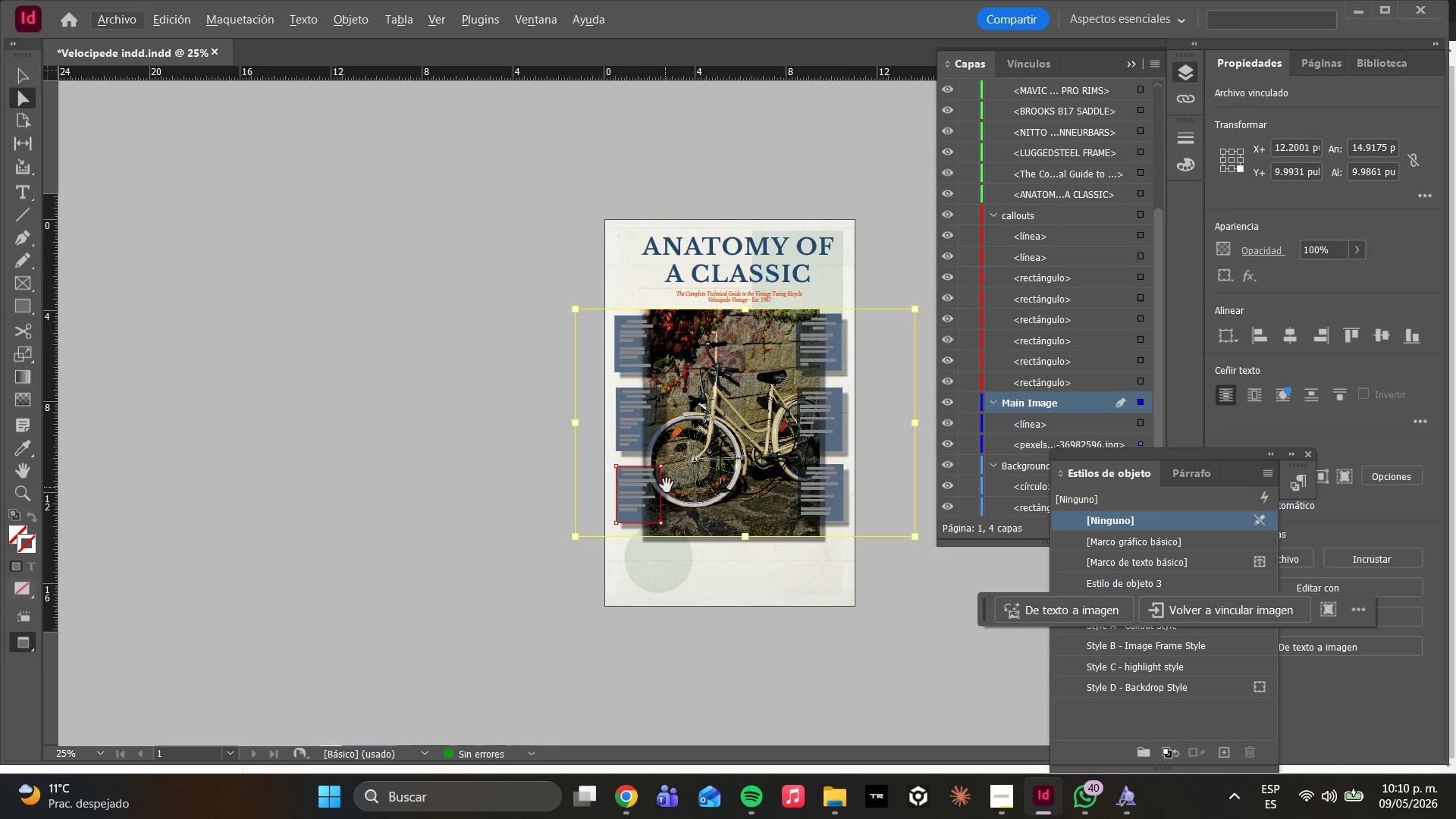 
hold_key(key=AltLeft, duration=0.52)
scroll: coordinate [735, 391], scroll_direction: up, amount: 1.0
 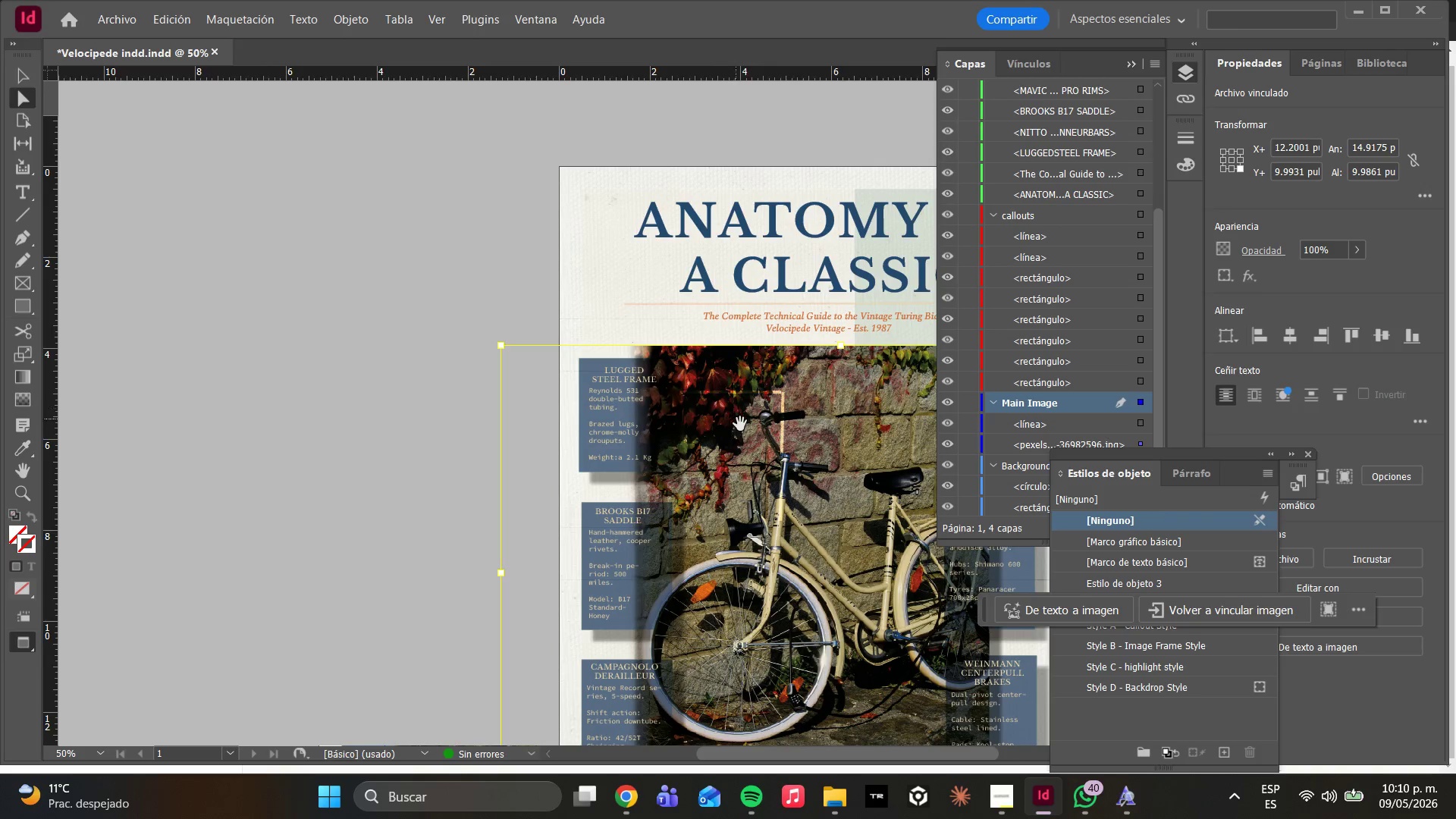 
scroll: coordinate [748, 438], scroll_direction: down, amount: 1.0
 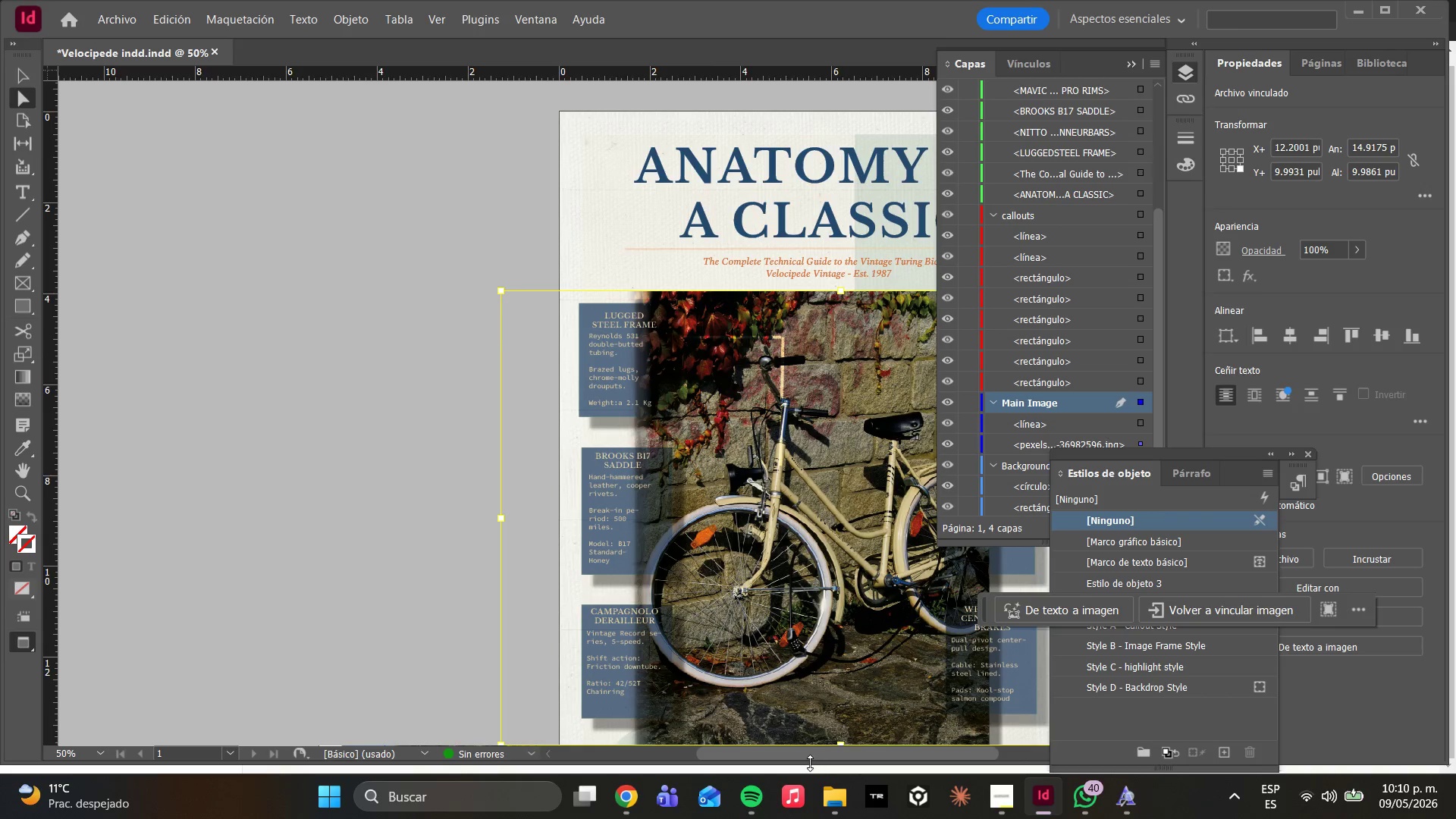 
left_click_drag(start_coordinate=[810, 751], to_coordinate=[871, 732])
 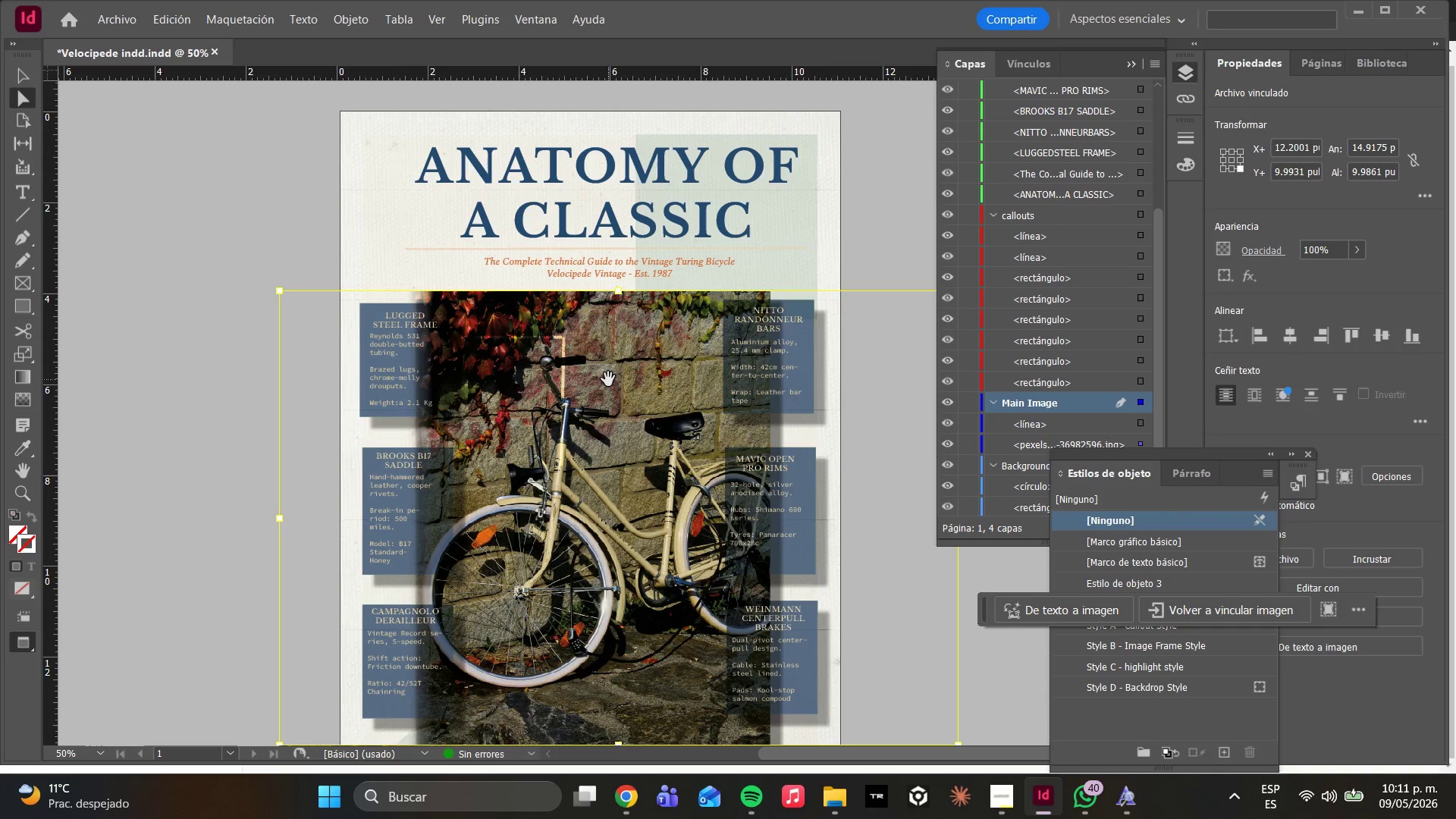 
wait(23.42)
 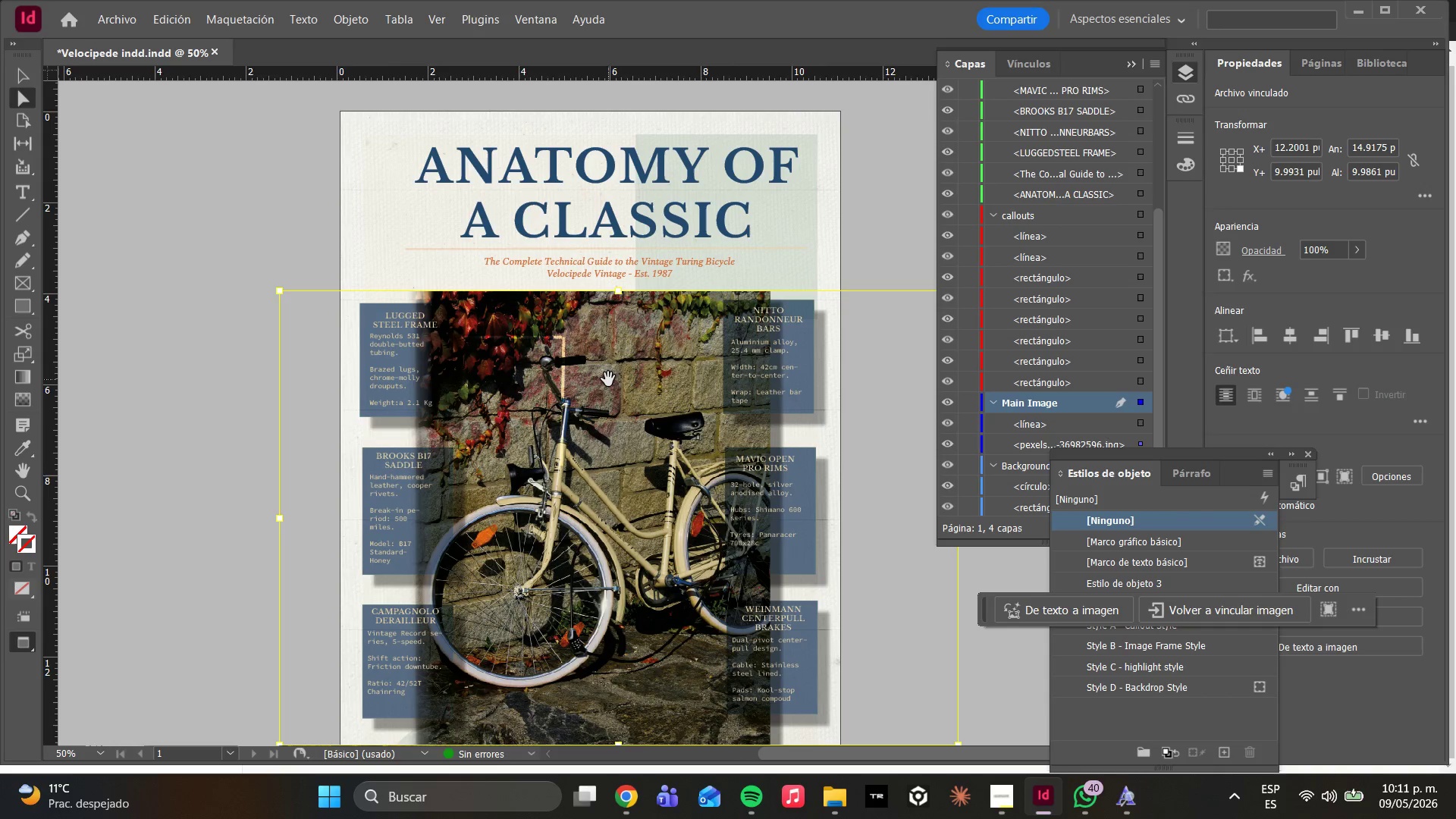 
hold_key(key=AltLeft, duration=1.06)
scroll: coordinate [551, 418], scroll_direction: up, amount: 1.0
 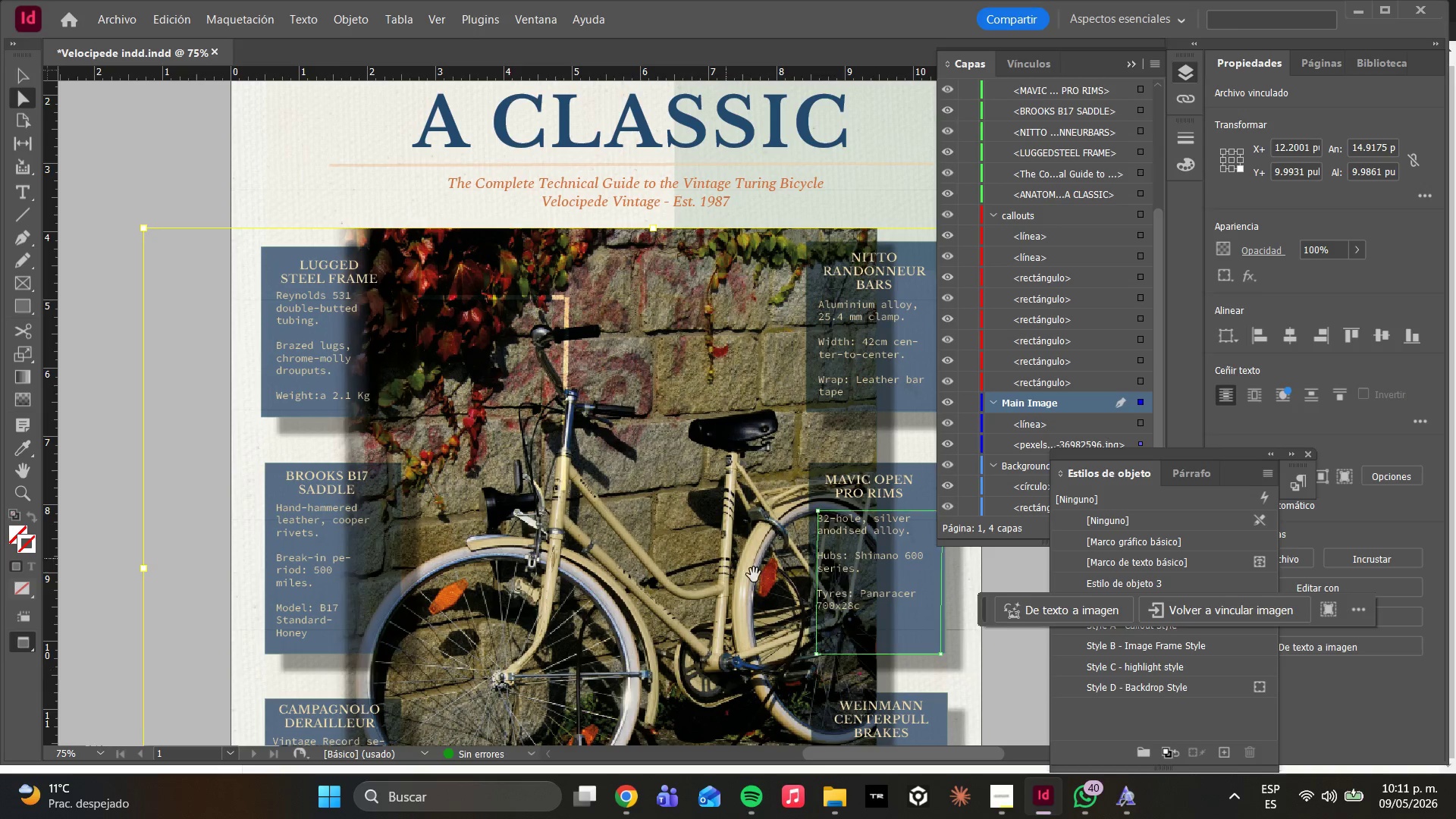 
left_click([553, 301])
 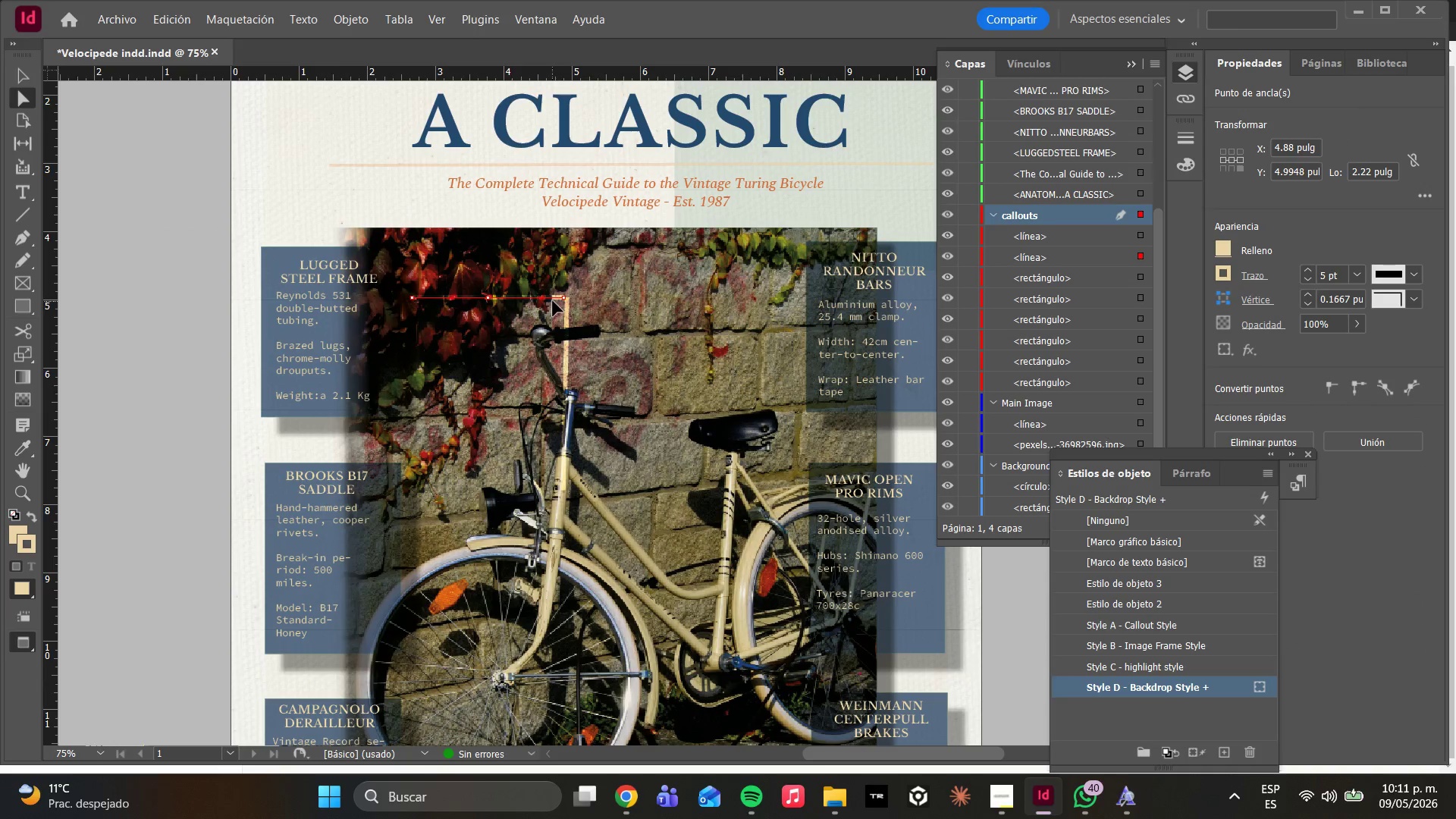 
key(V)
 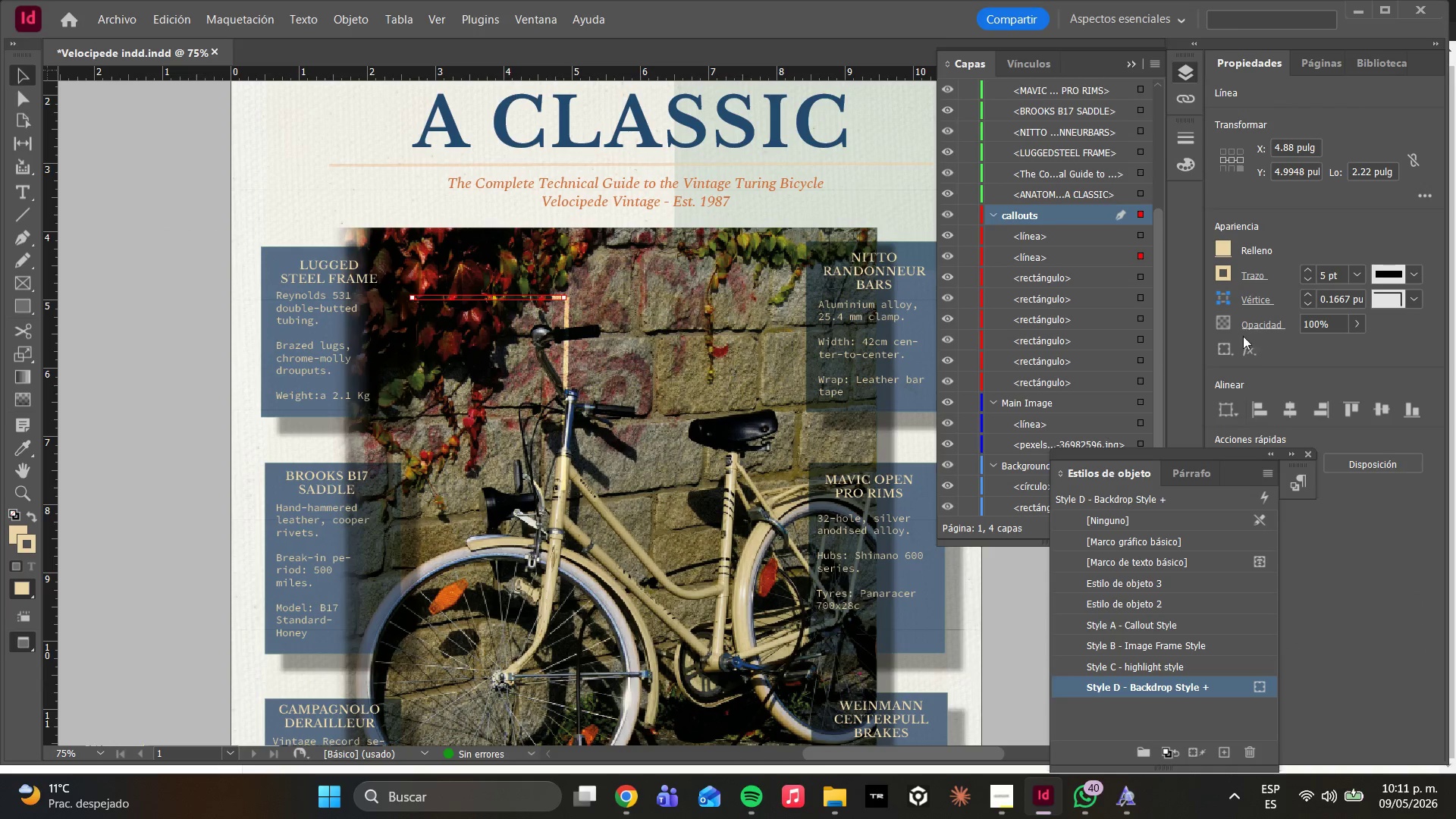 
left_click([1256, 354])
 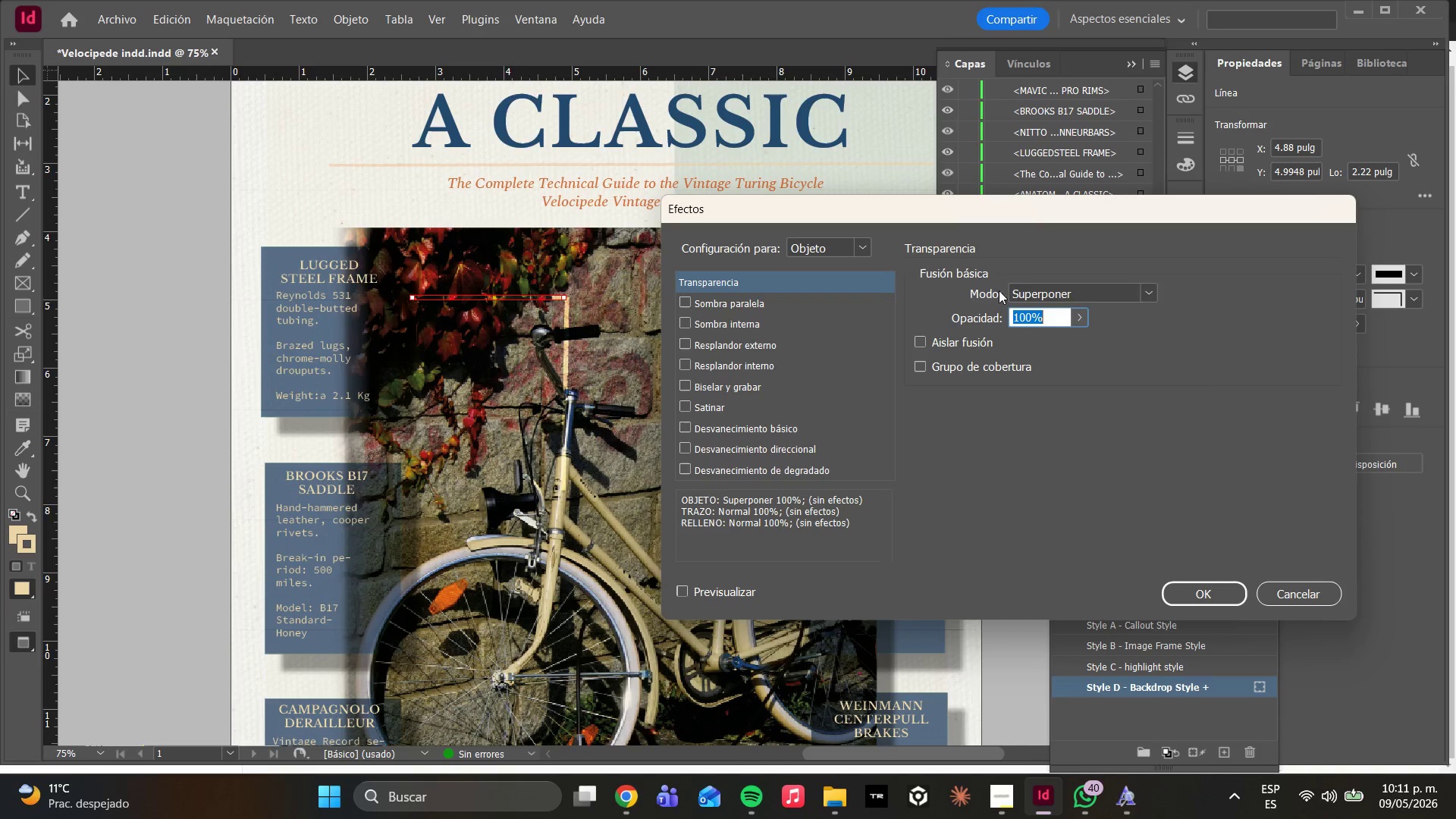 
left_click([1146, 292])
 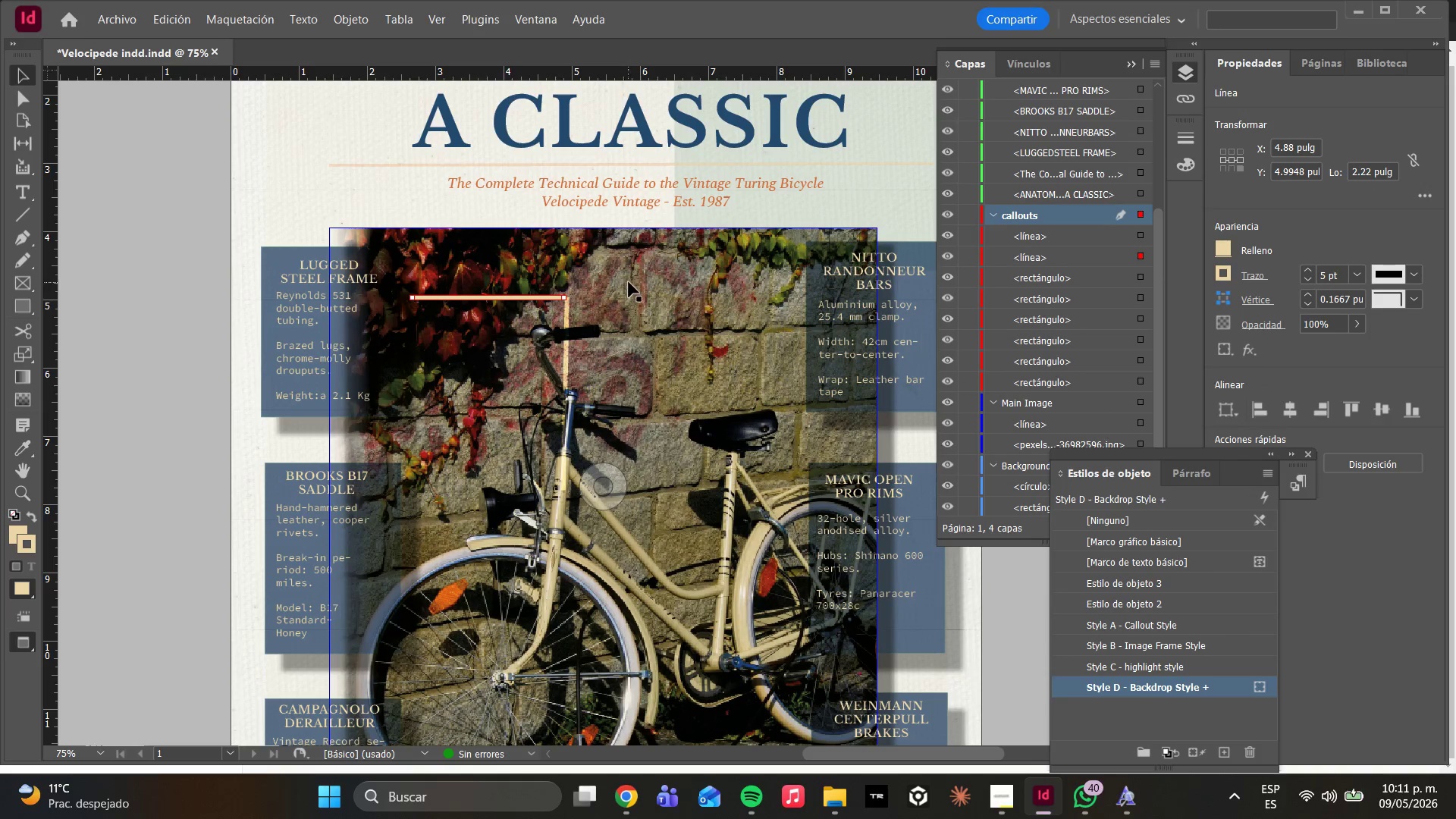 
wait(10.88)
 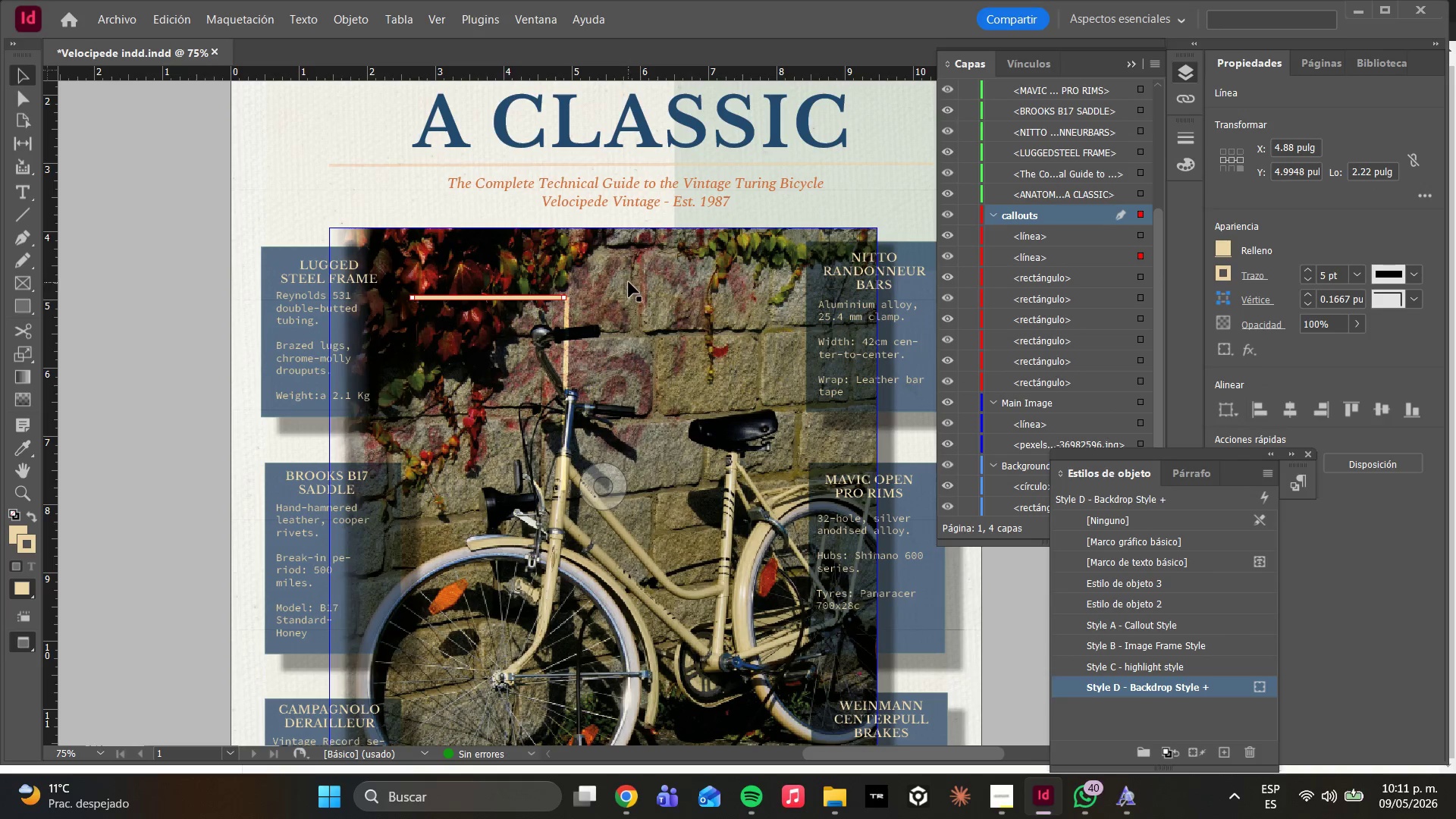 
key(Delete)
 